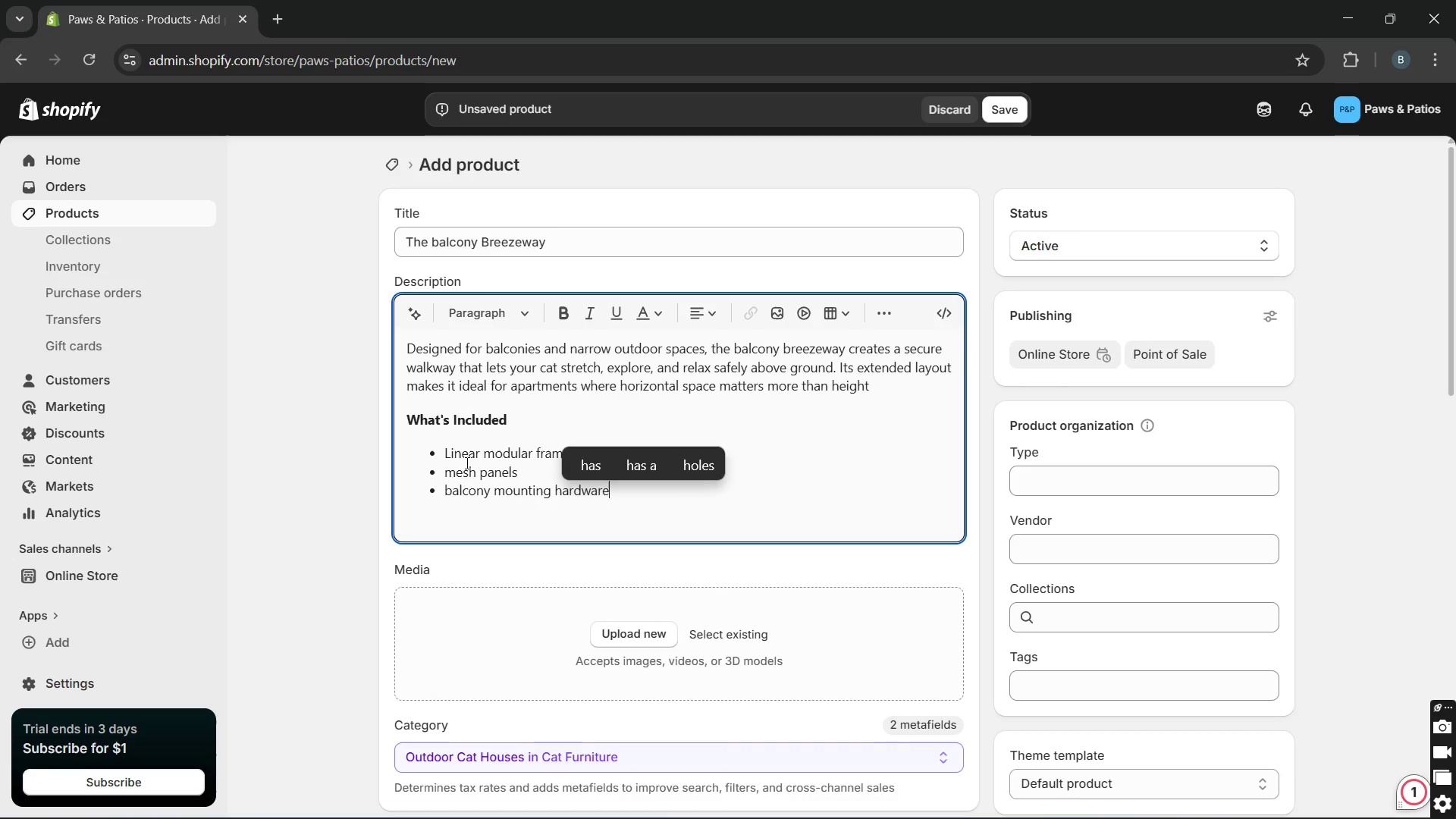 
key(Enter)
 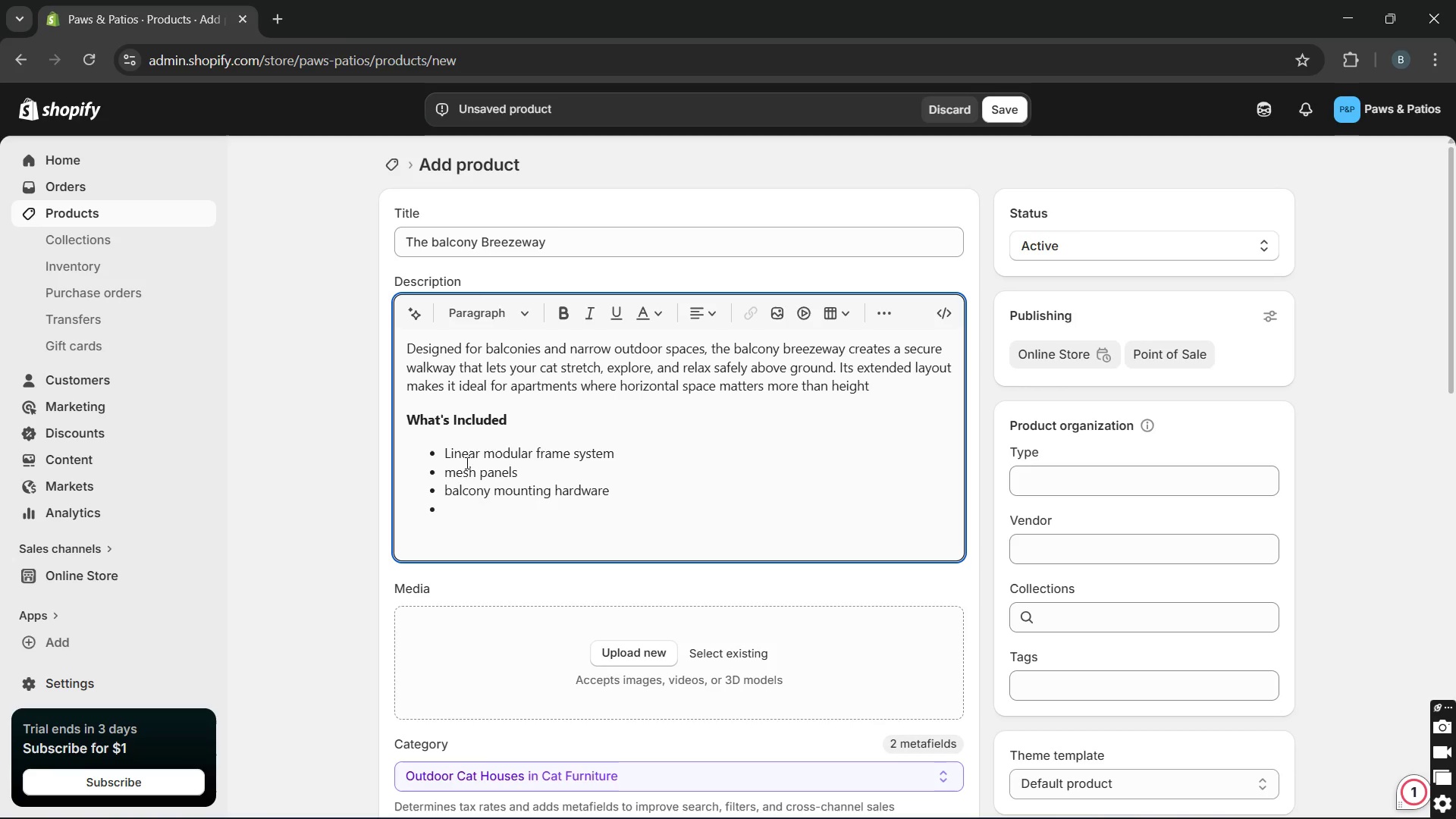 
type(Installation instructions)
 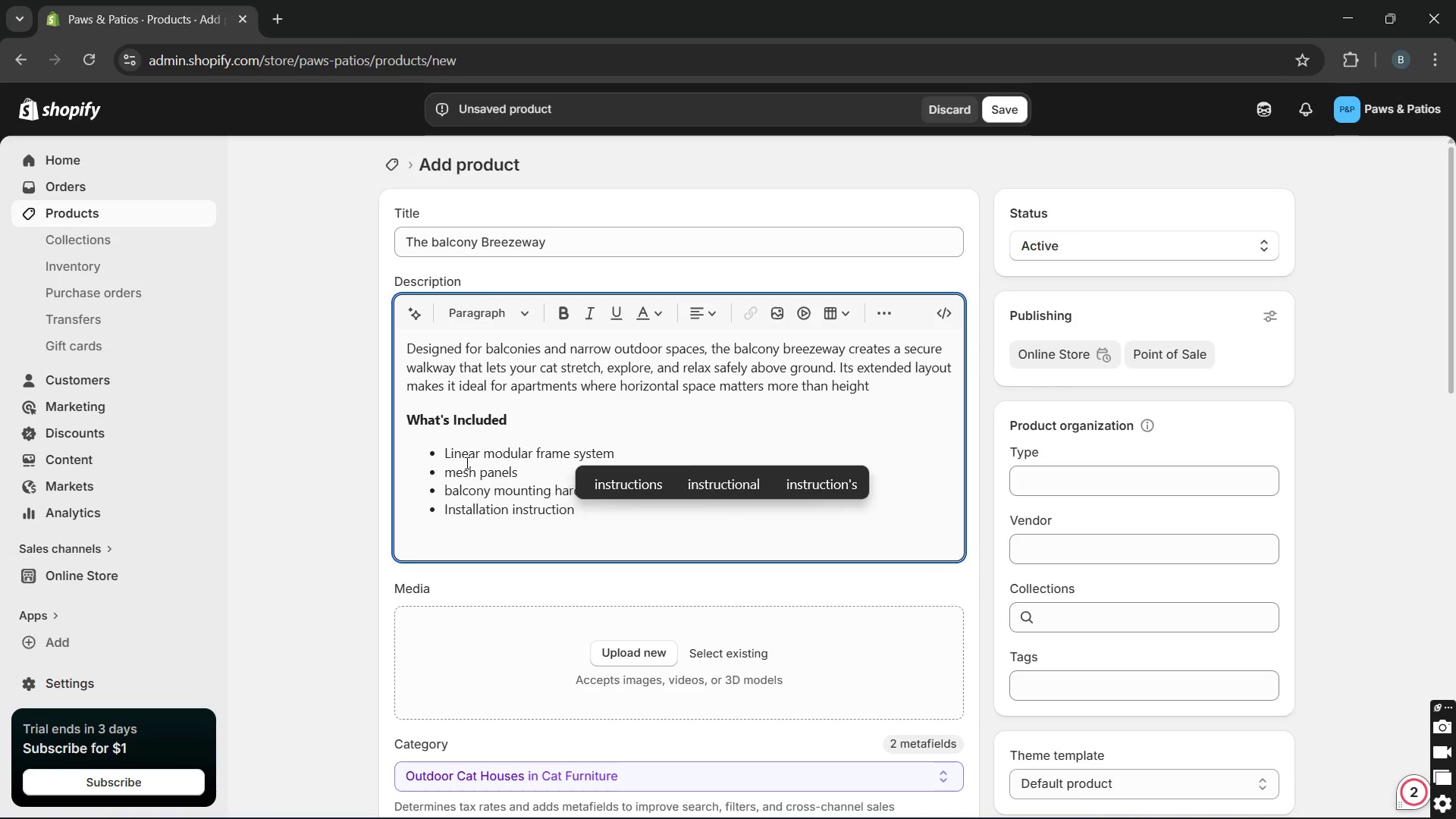 
key(Enter)
 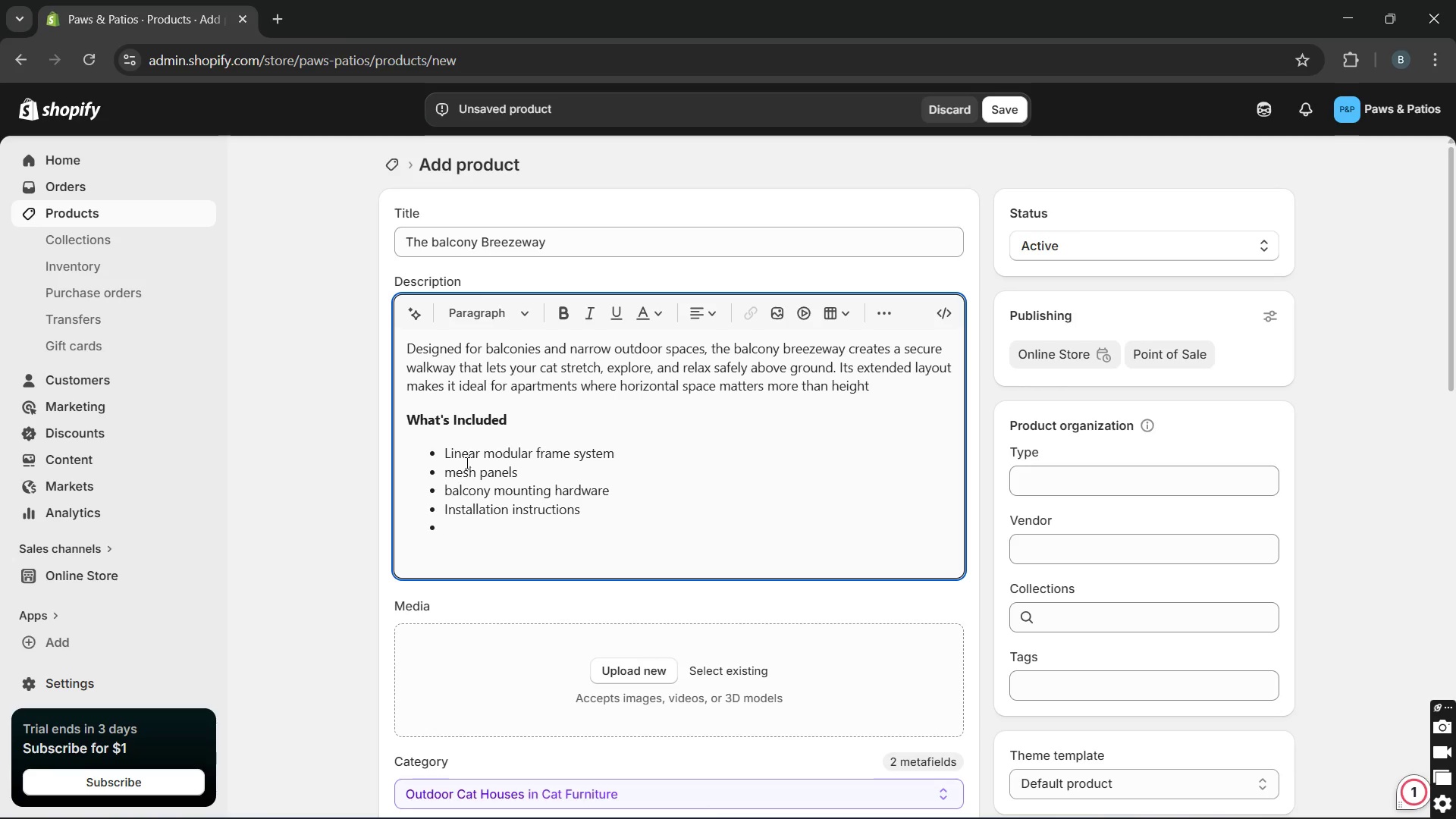 
key(Enter)
 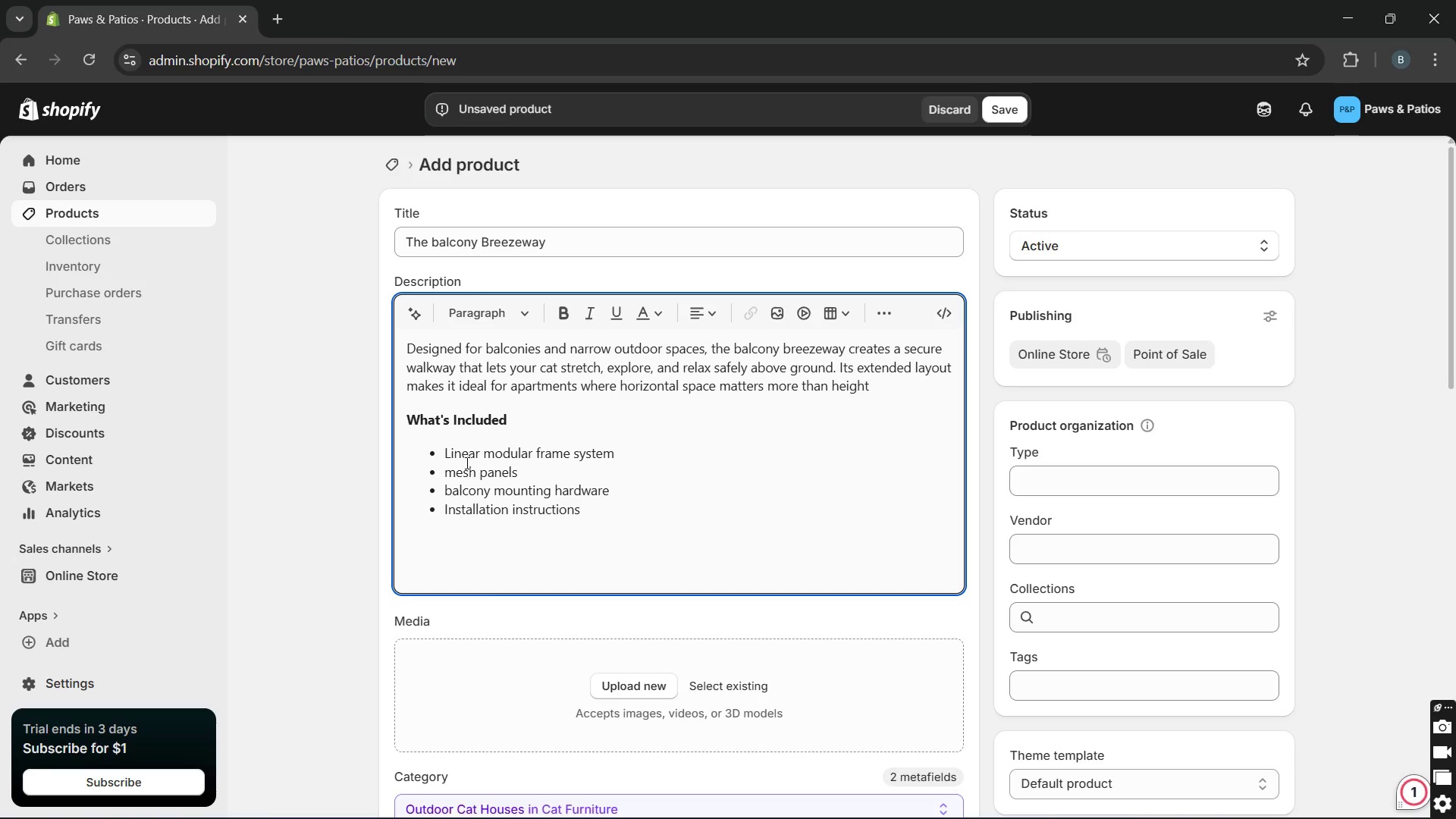 
type(Installation Requirements )
 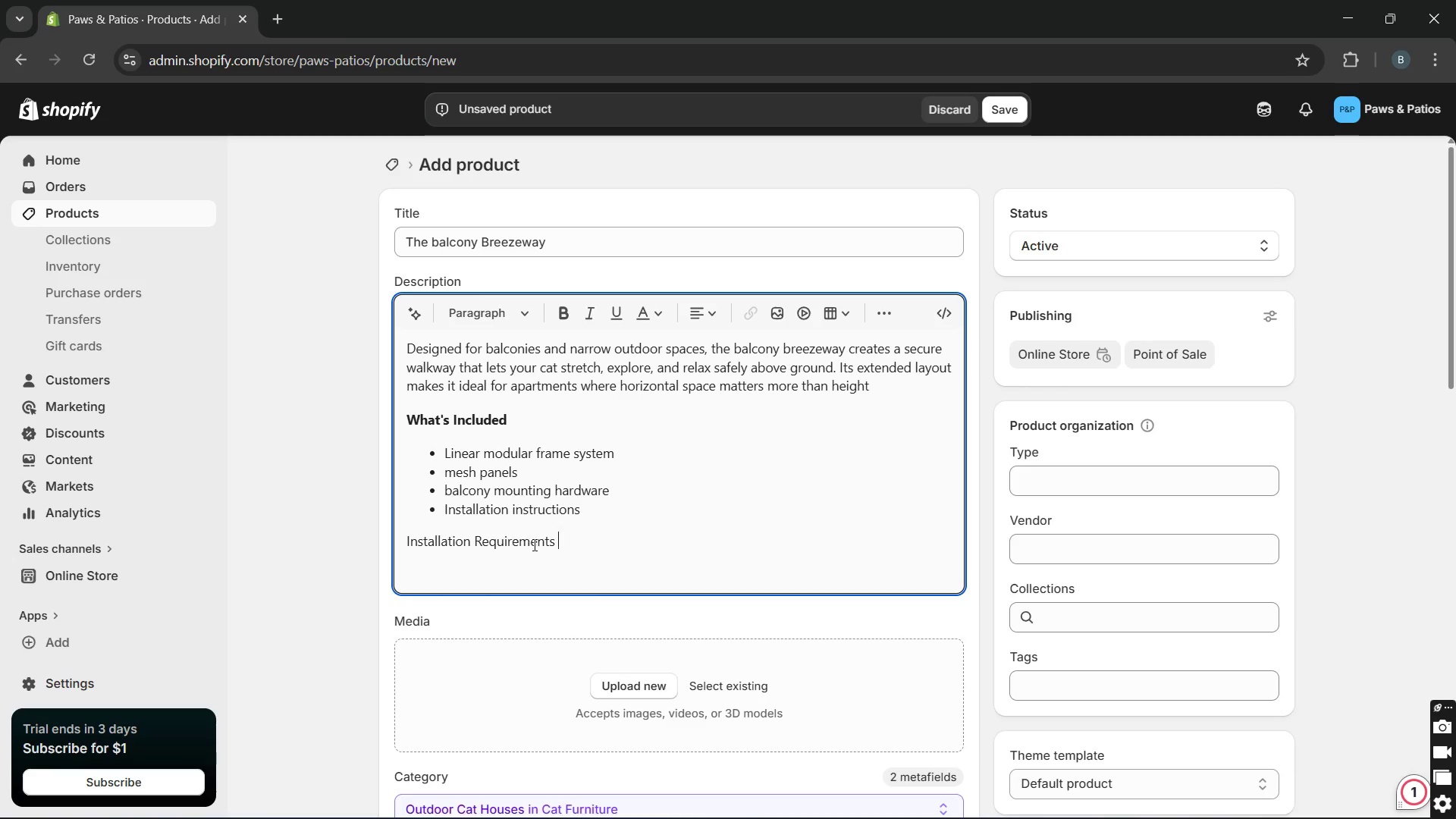 
left_click_drag(start_coordinate=[560, 541], to_coordinate=[528, 543])
 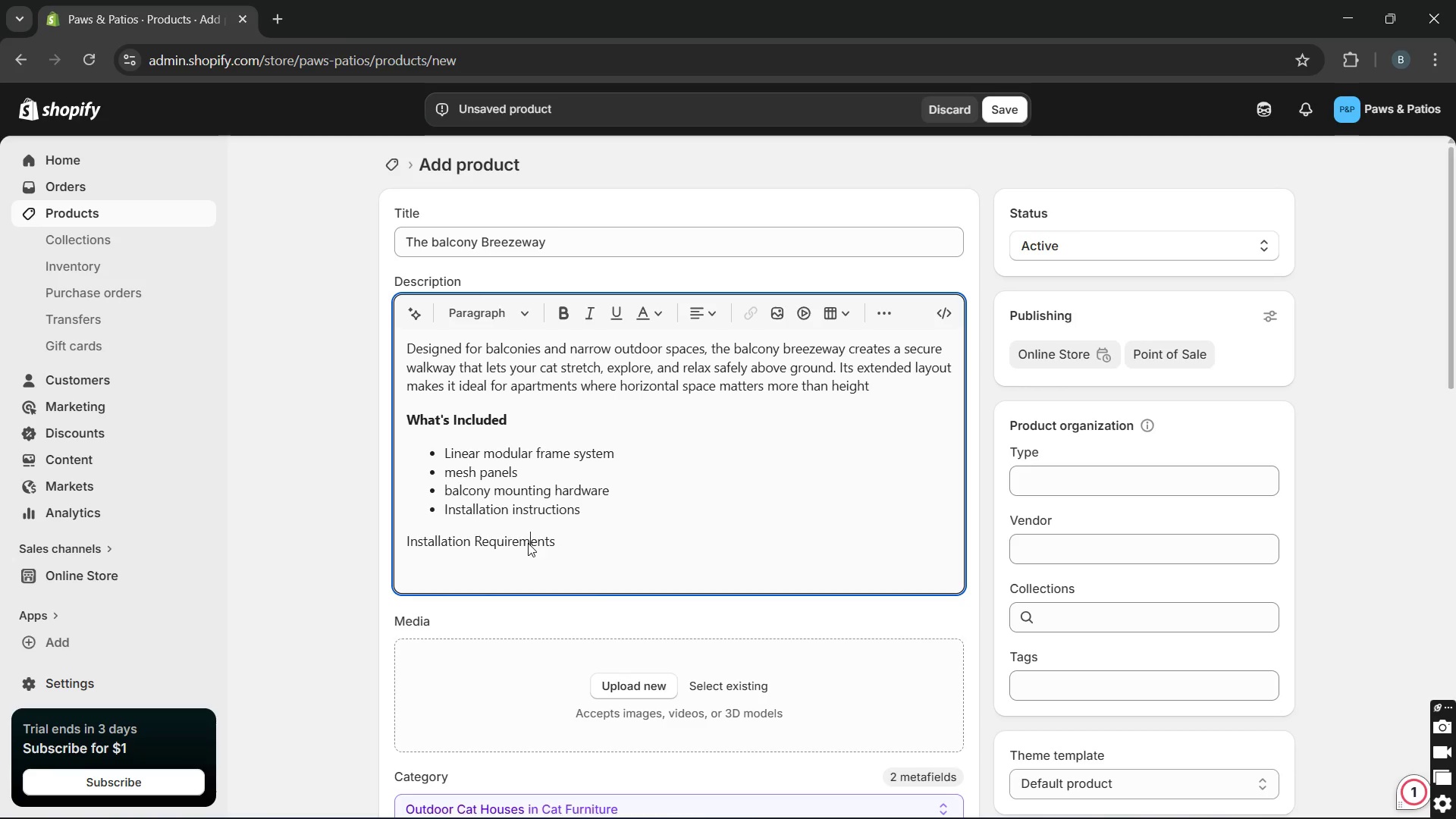 
double_click([528, 543])
 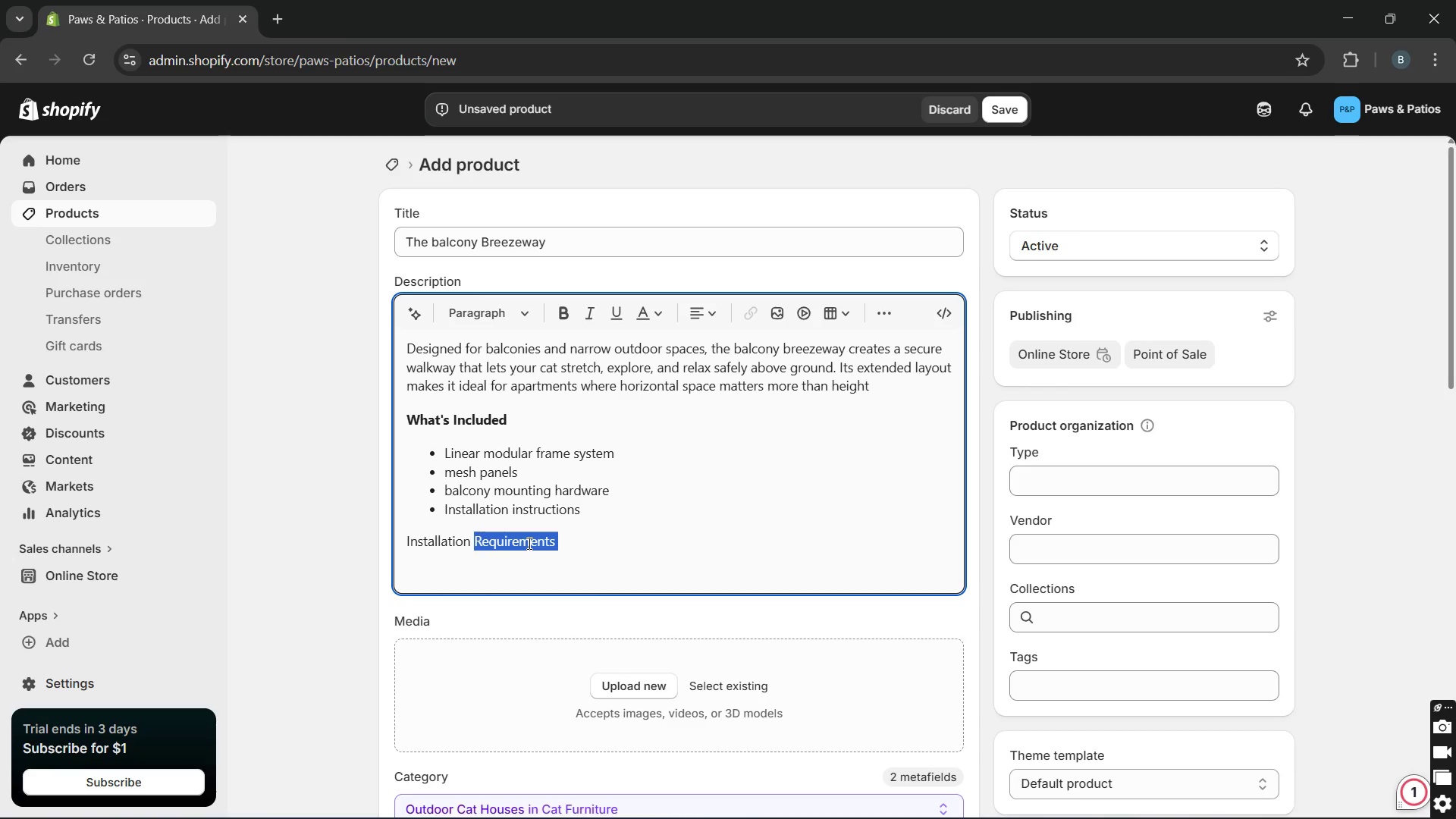 
triple_click([528, 543])
 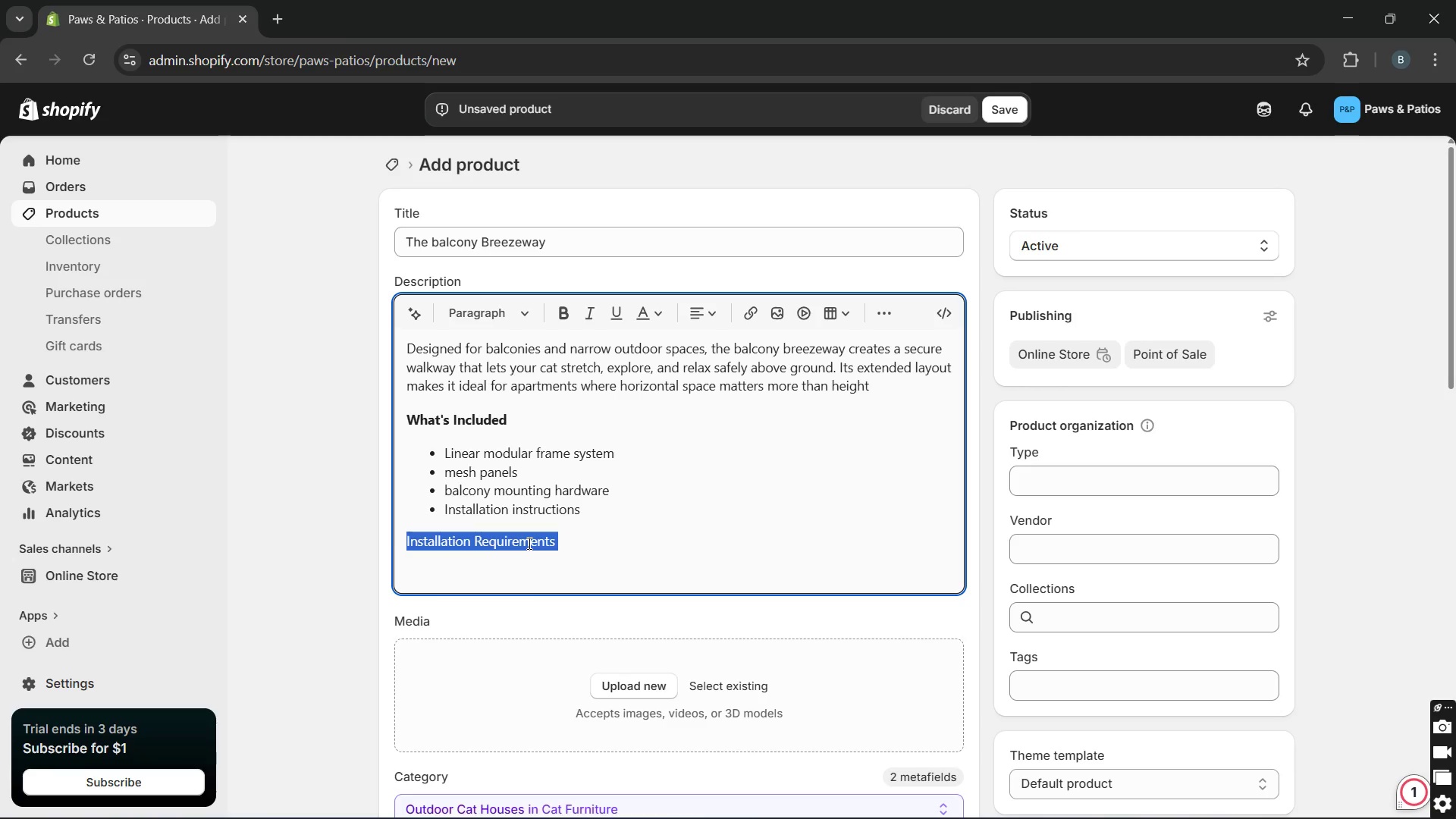 
triple_click([528, 543])
 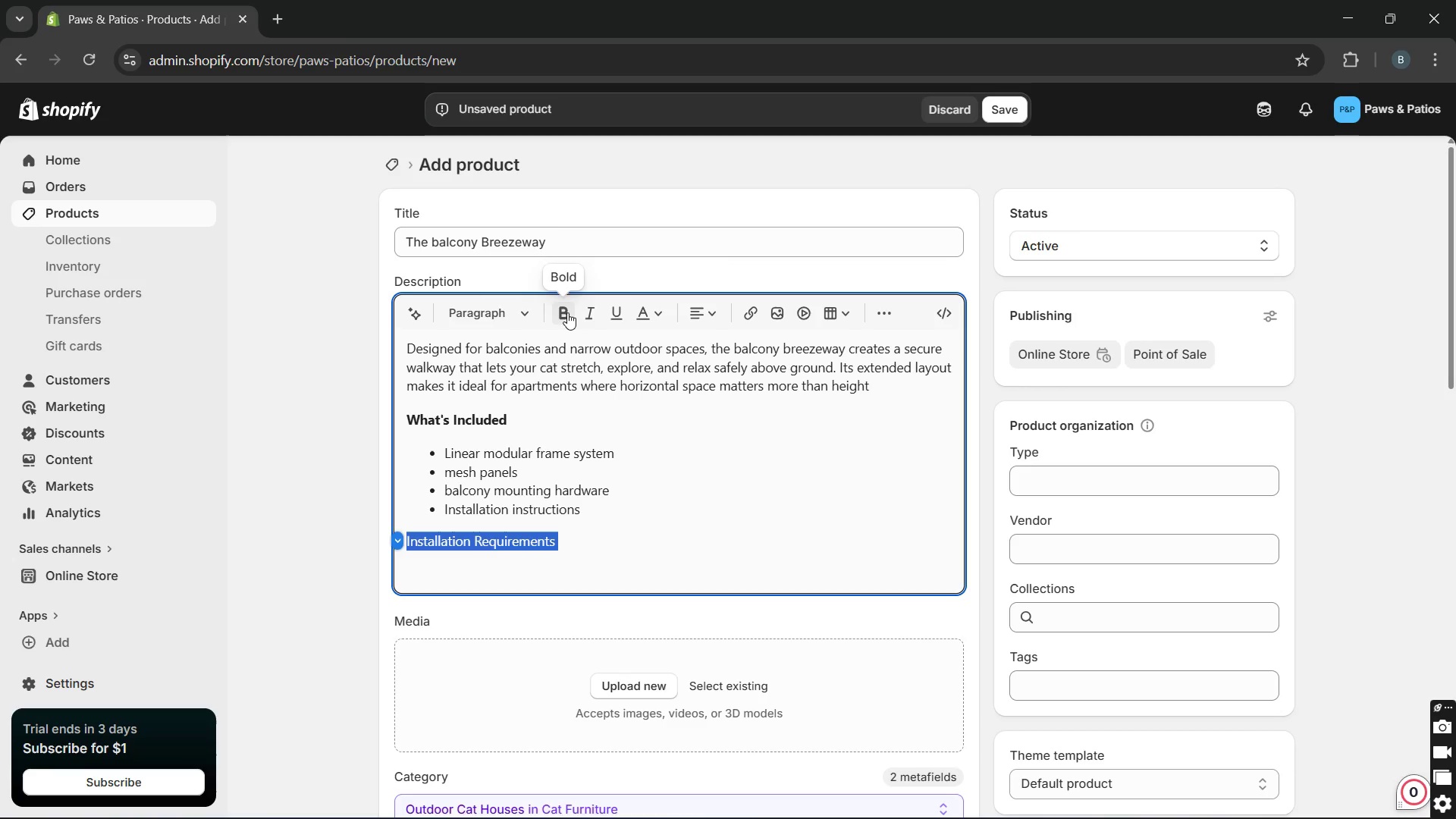 
left_click([568, 312])
 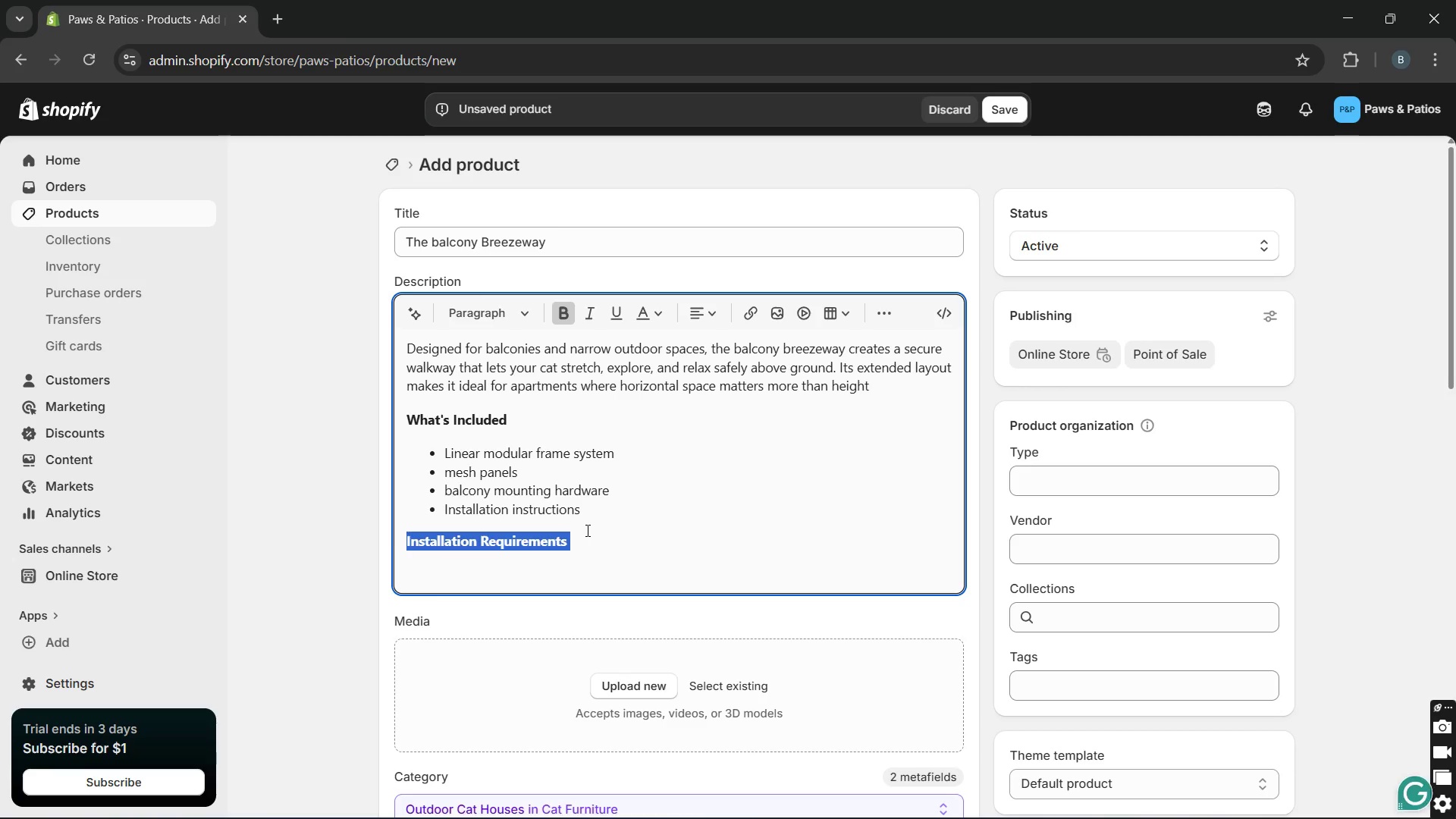 
left_click([582, 537])
 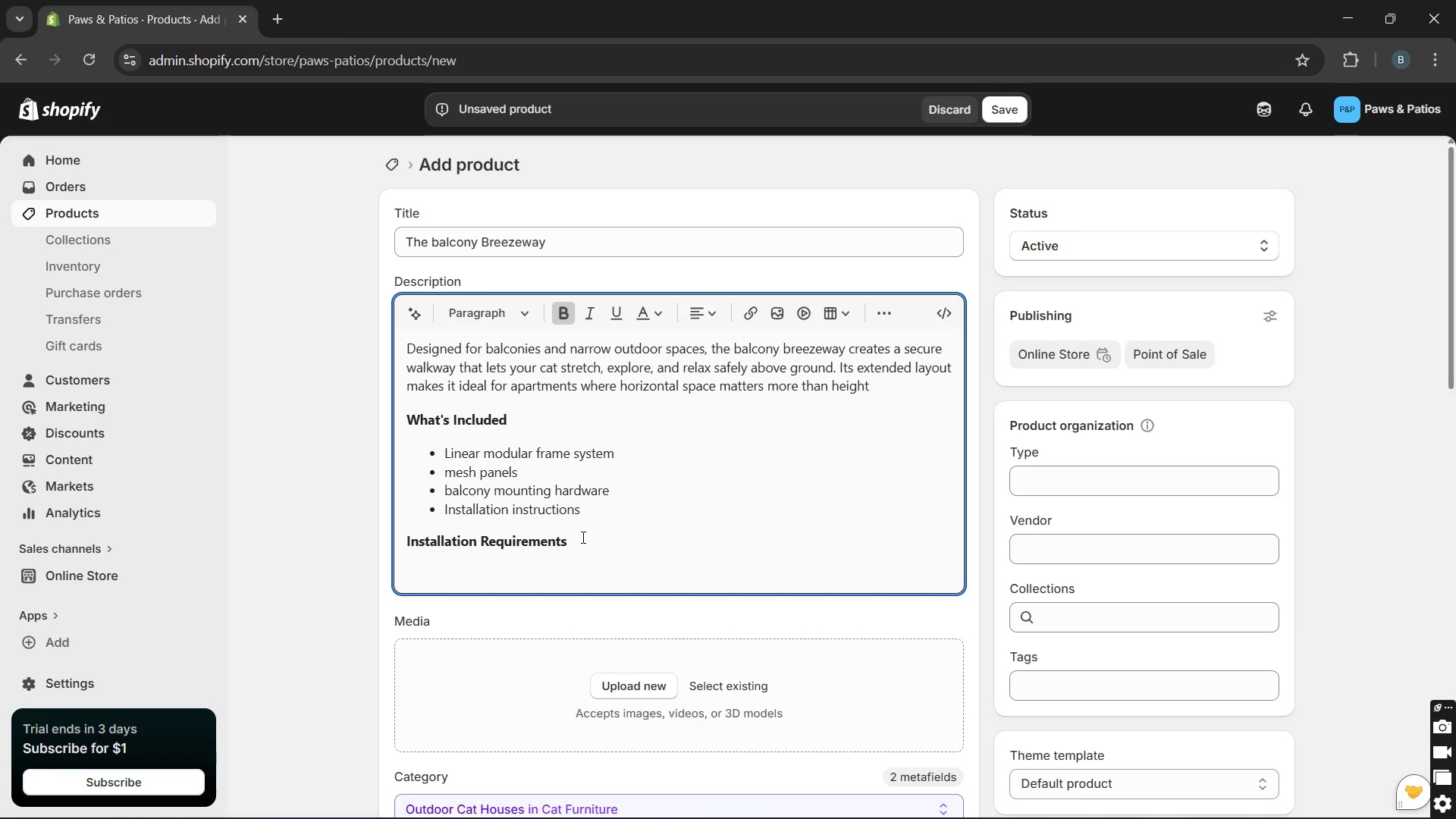 
key(Enter)
 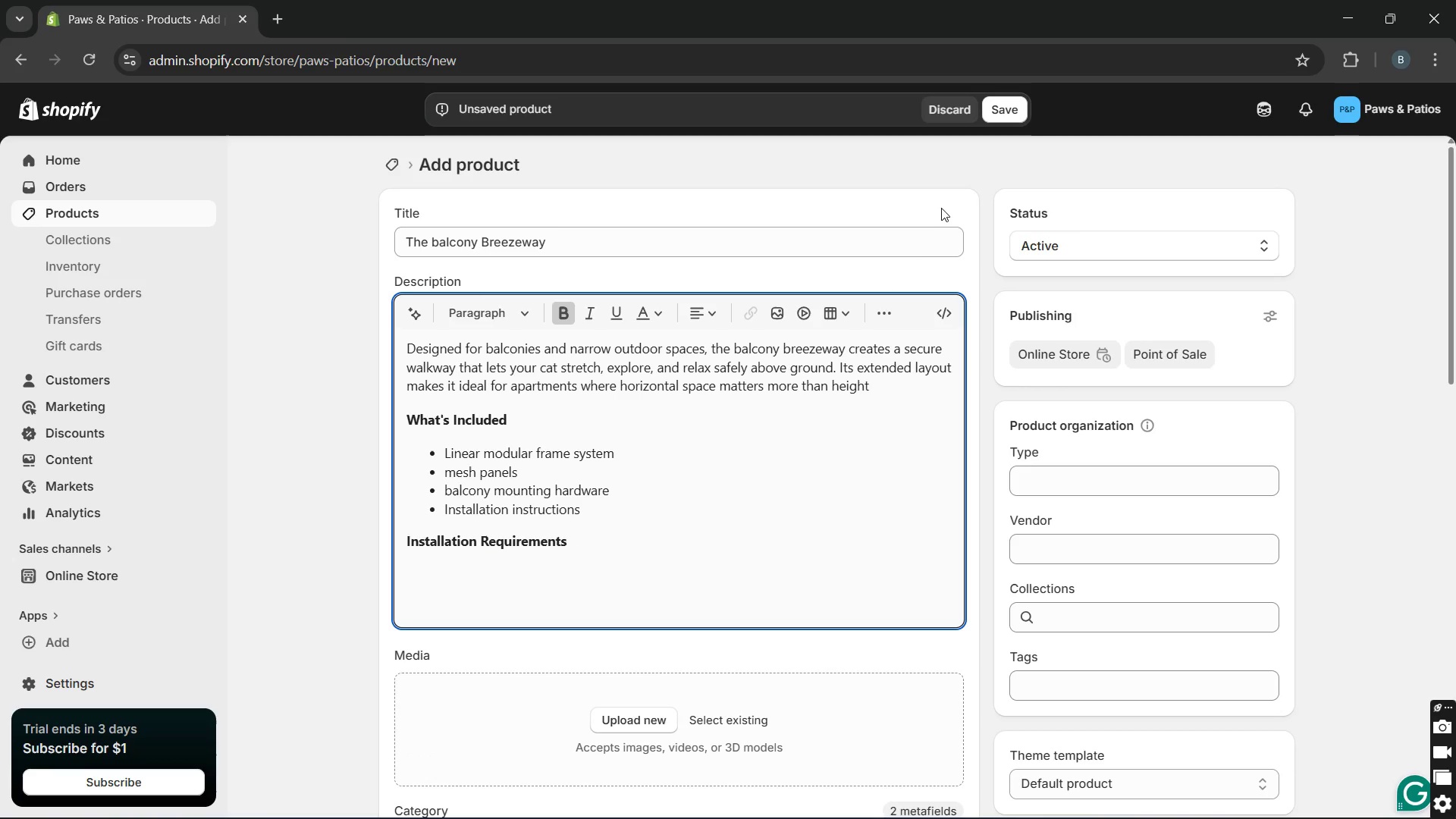 
left_click([886, 303])
 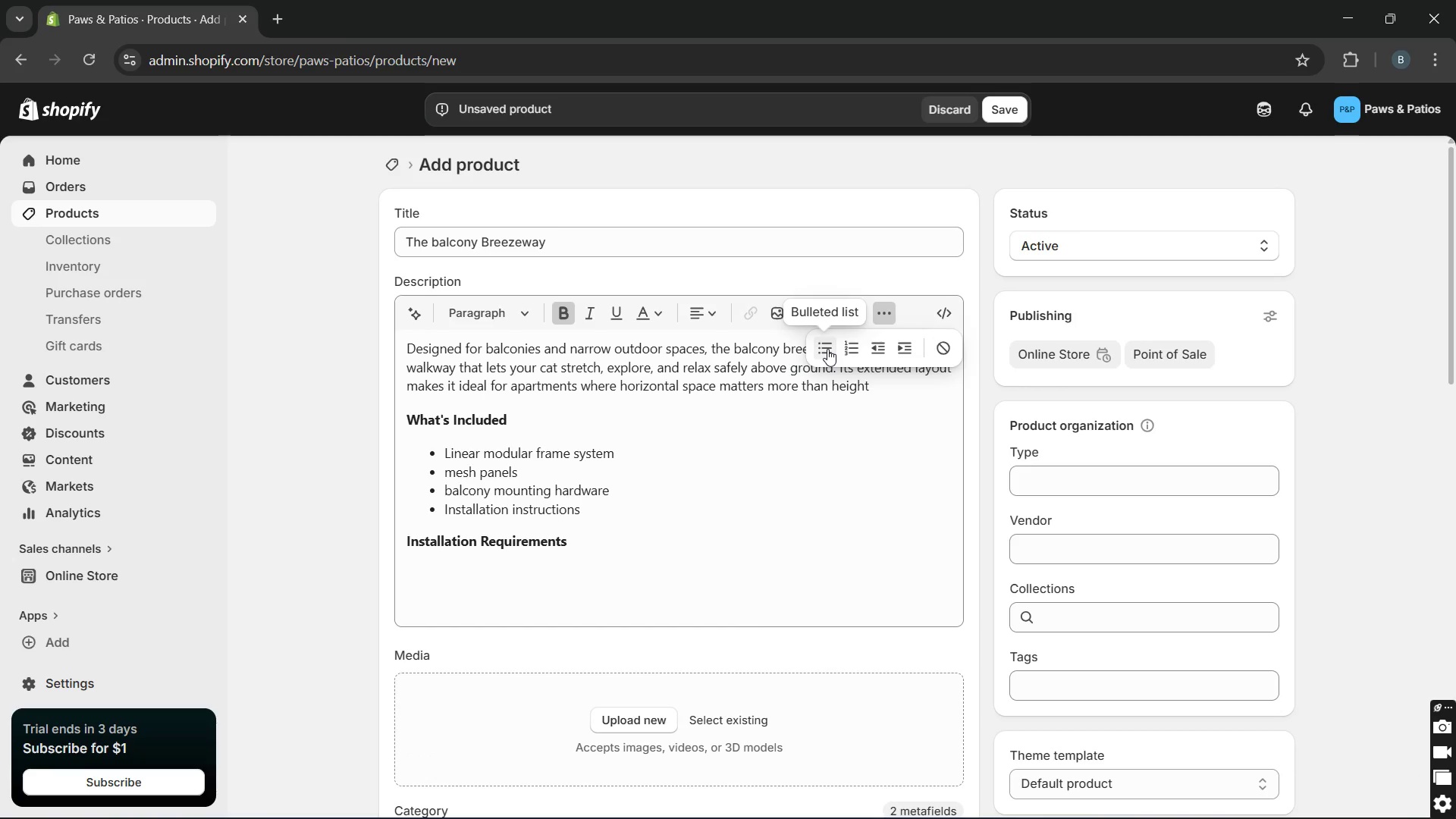 
left_click([827, 349])
 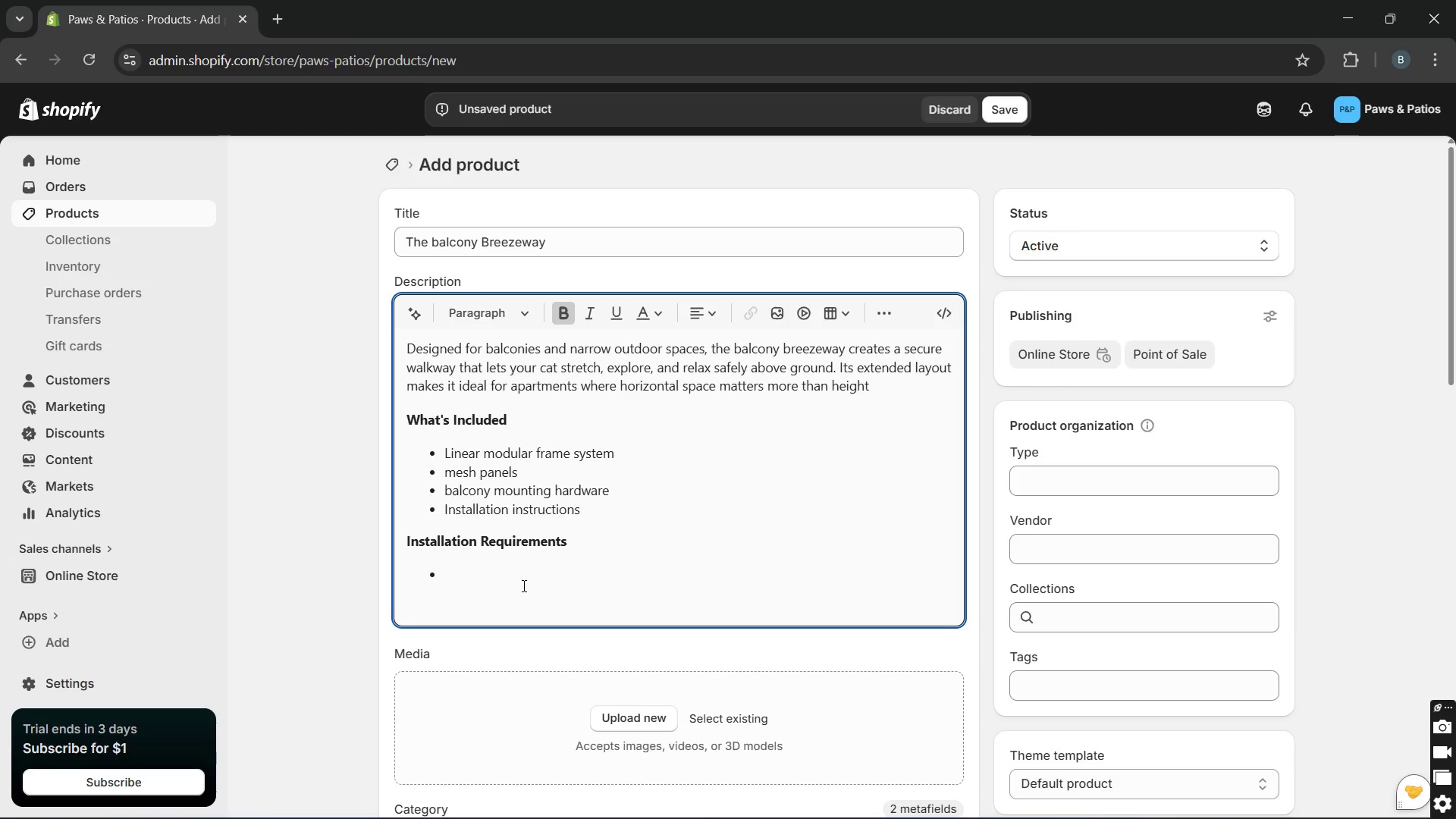 
wait(5.84)
 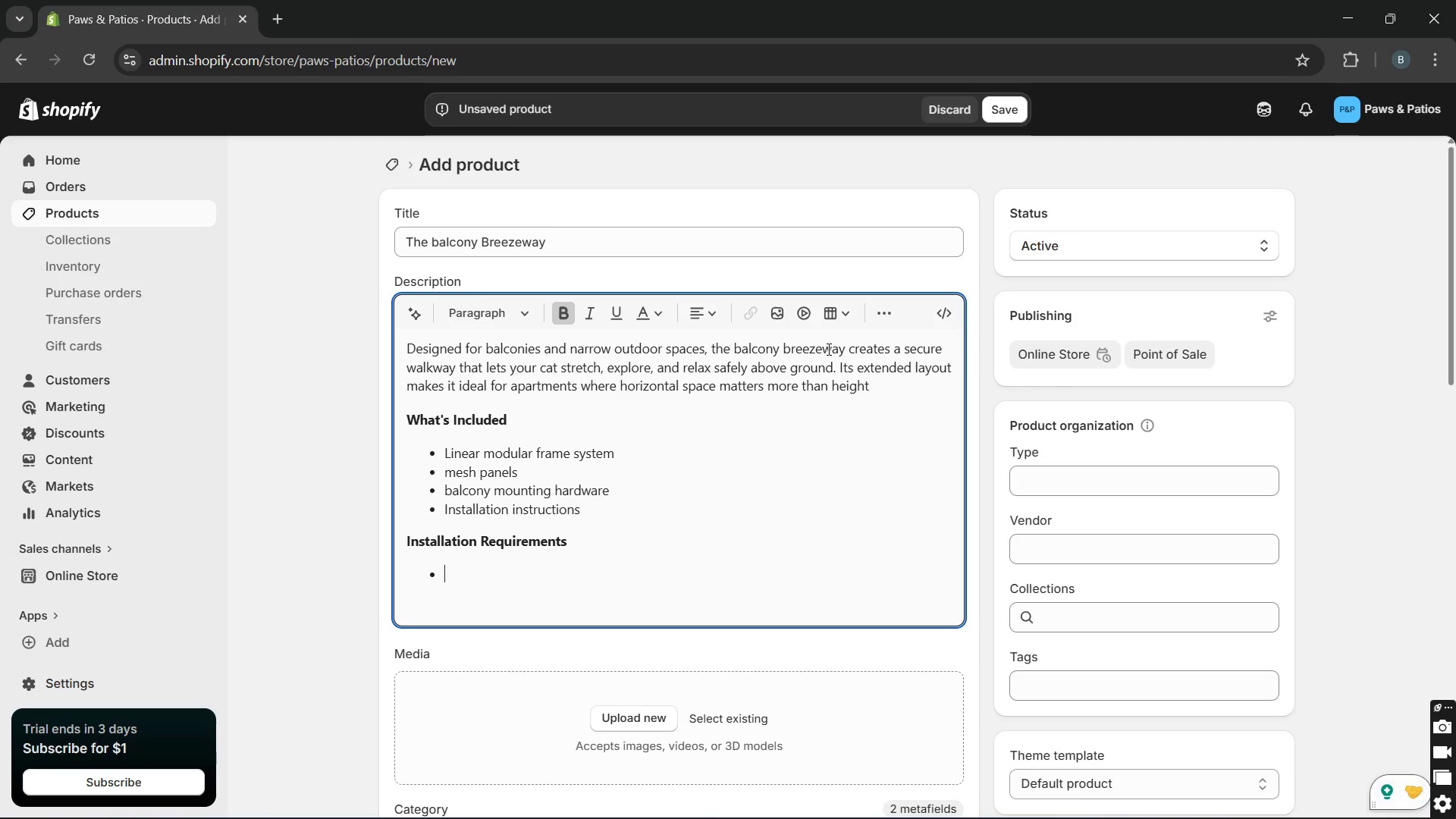 
type(Stable balcony railing or wall)
 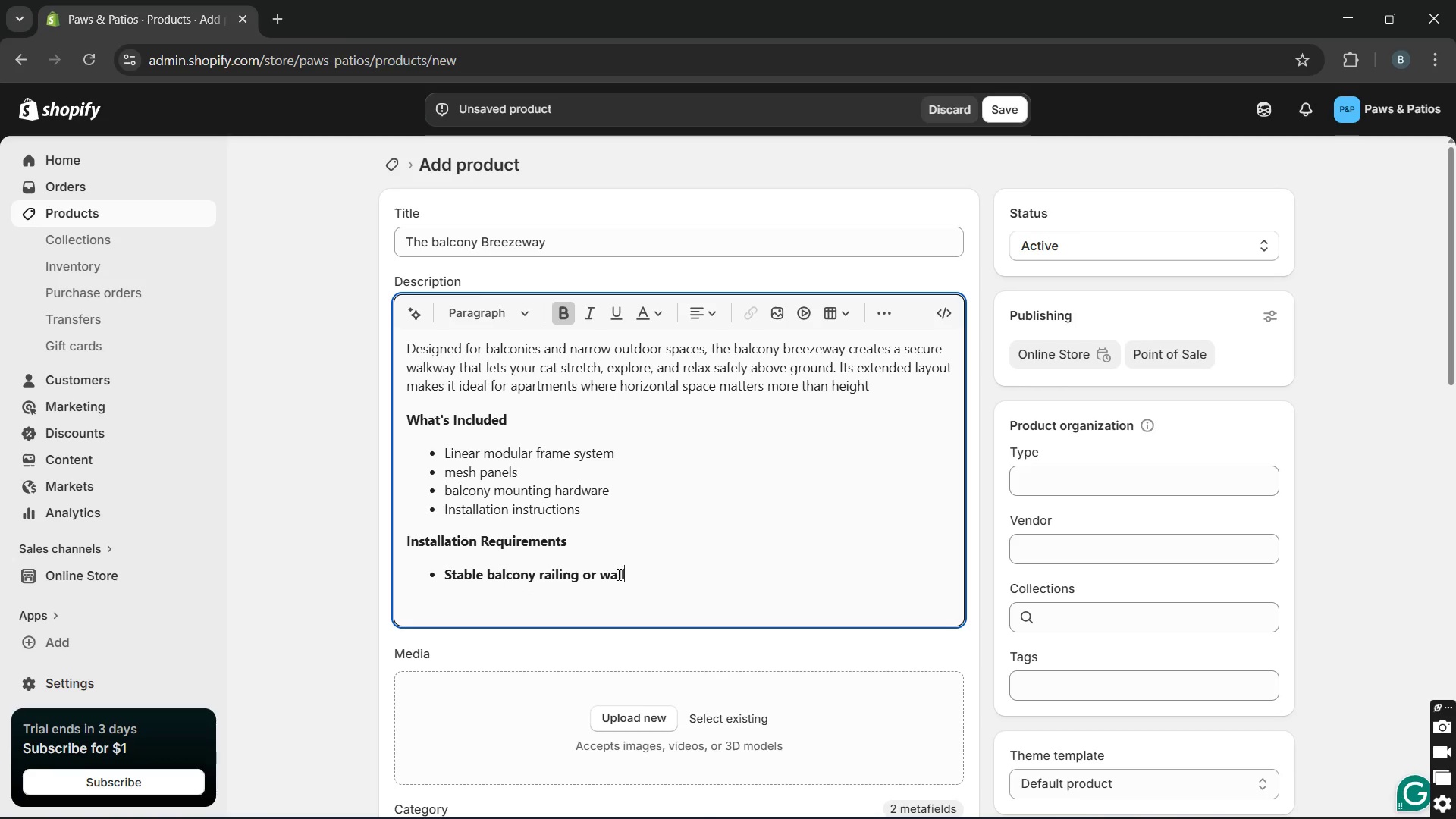 
left_click_drag(start_coordinate=[637, 574], to_coordinate=[444, 566])
 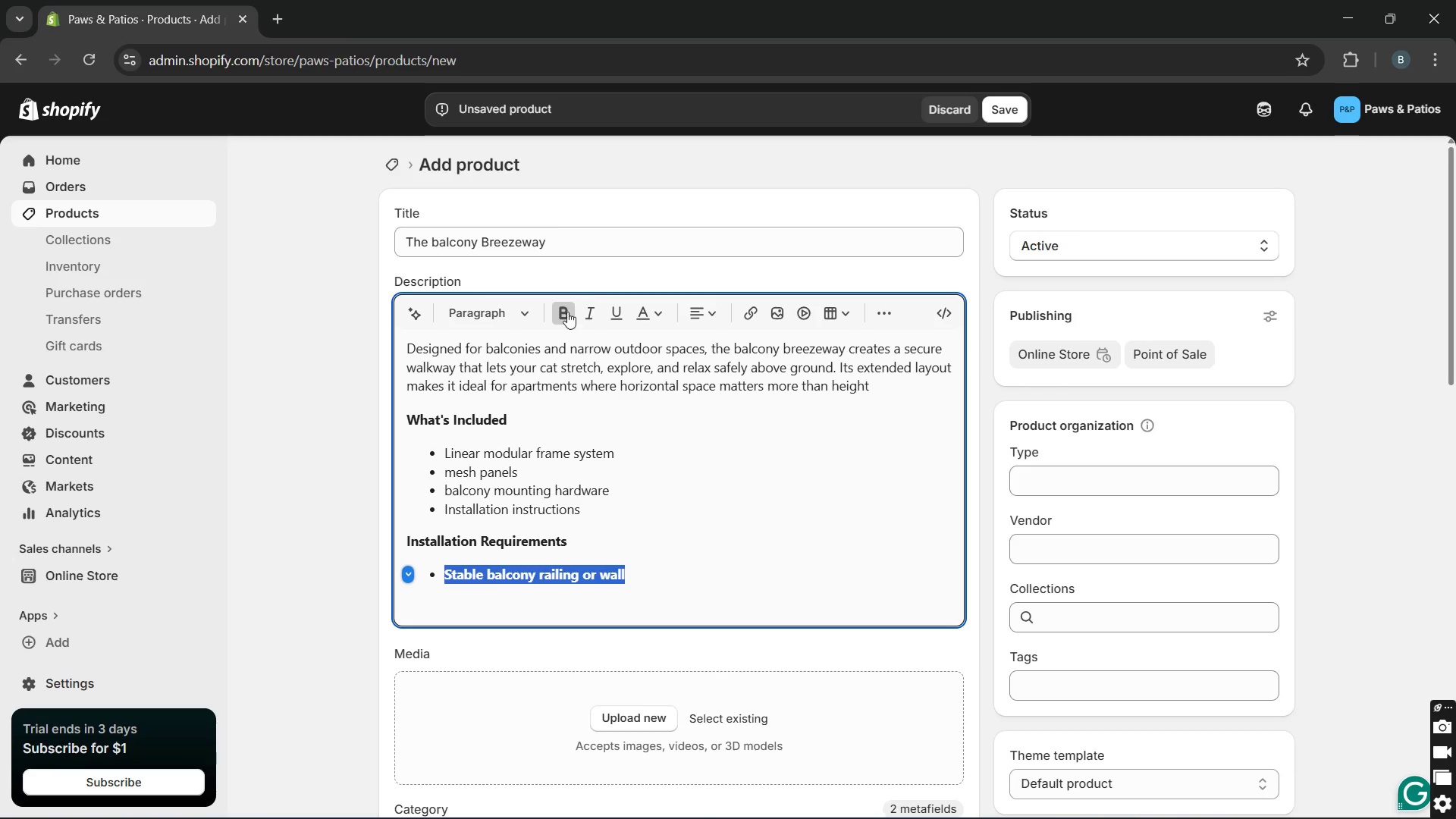 
left_click([566, 315])
 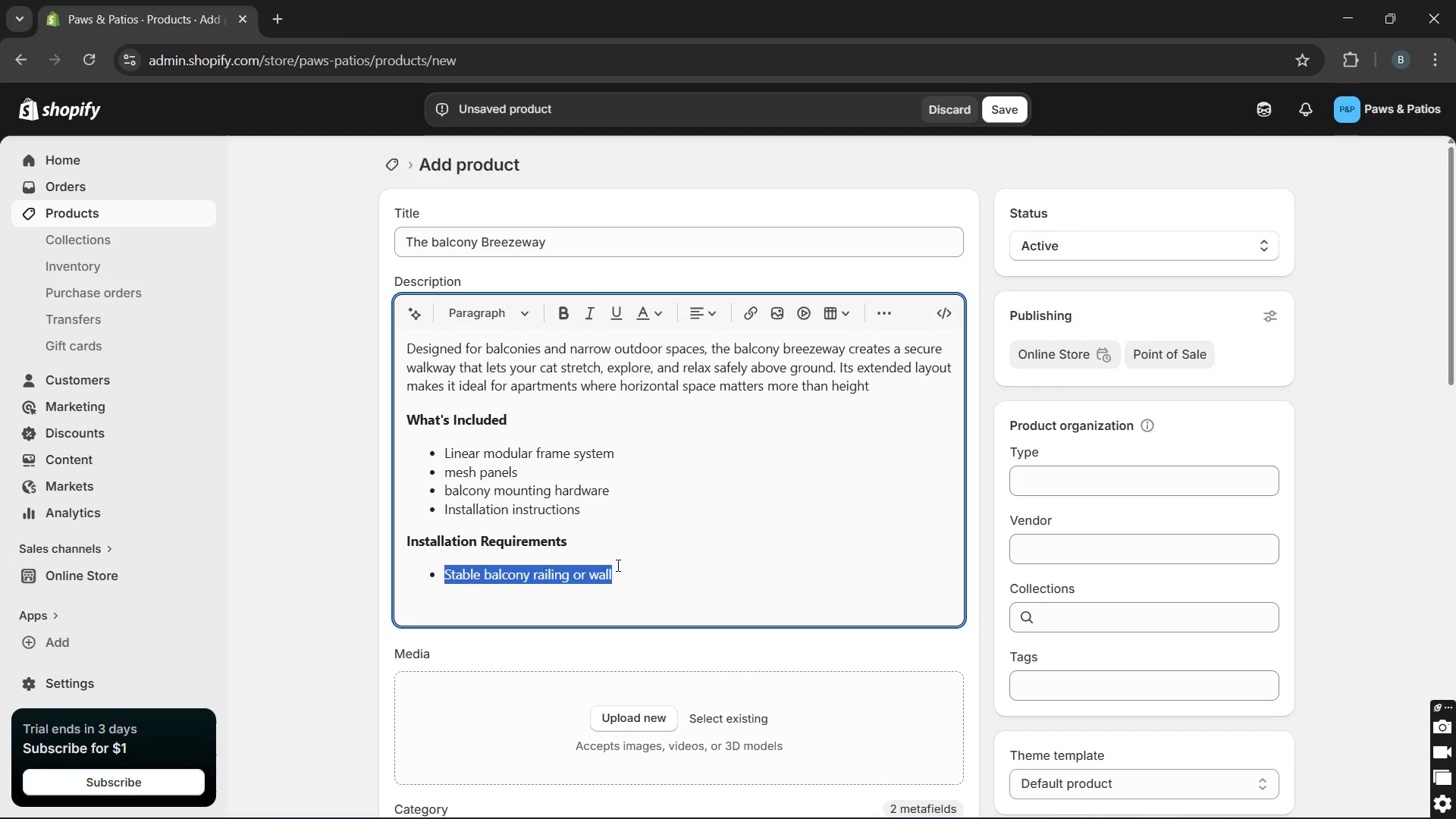 
left_click([617, 565])
 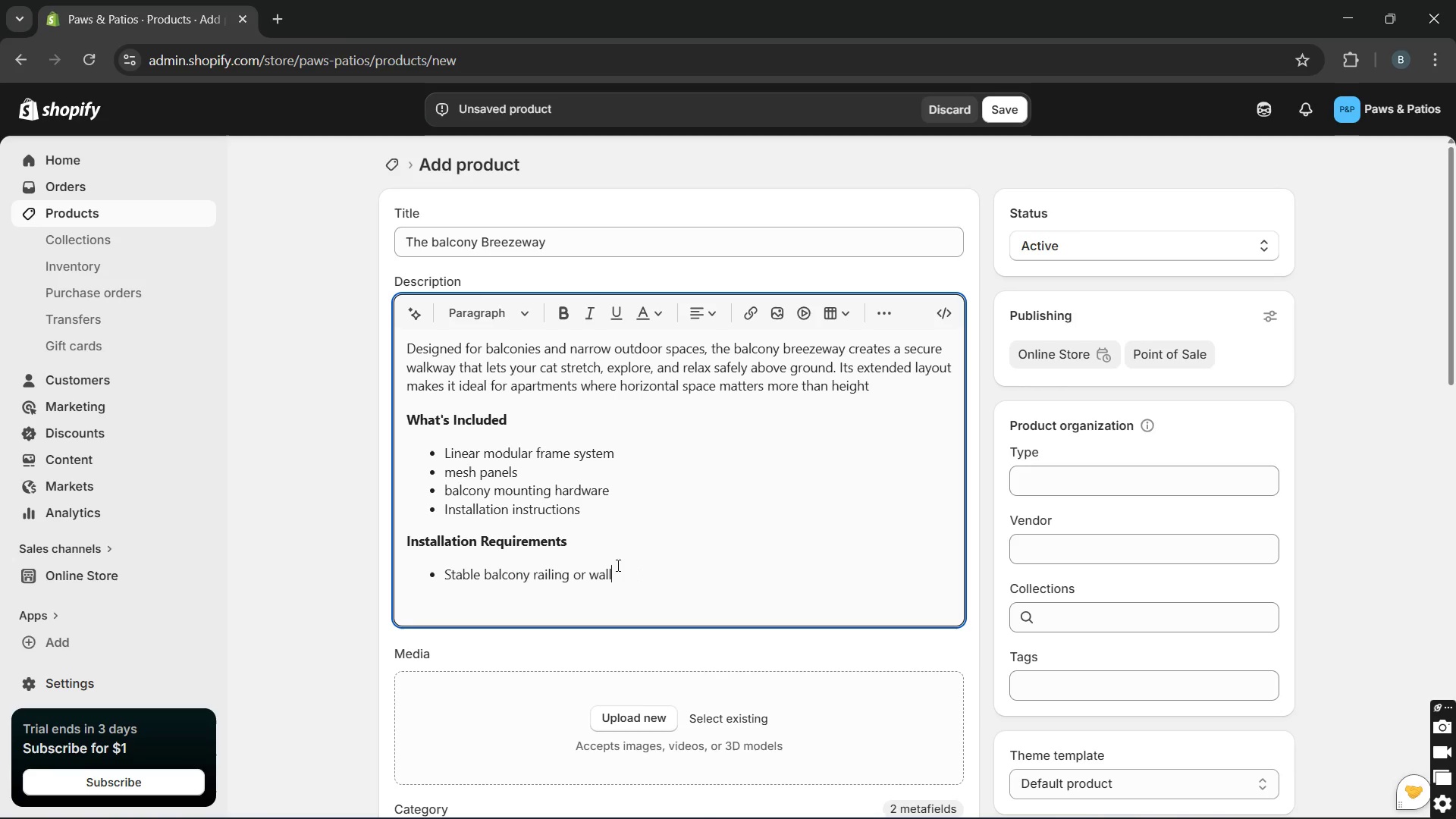 
key(Enter)
 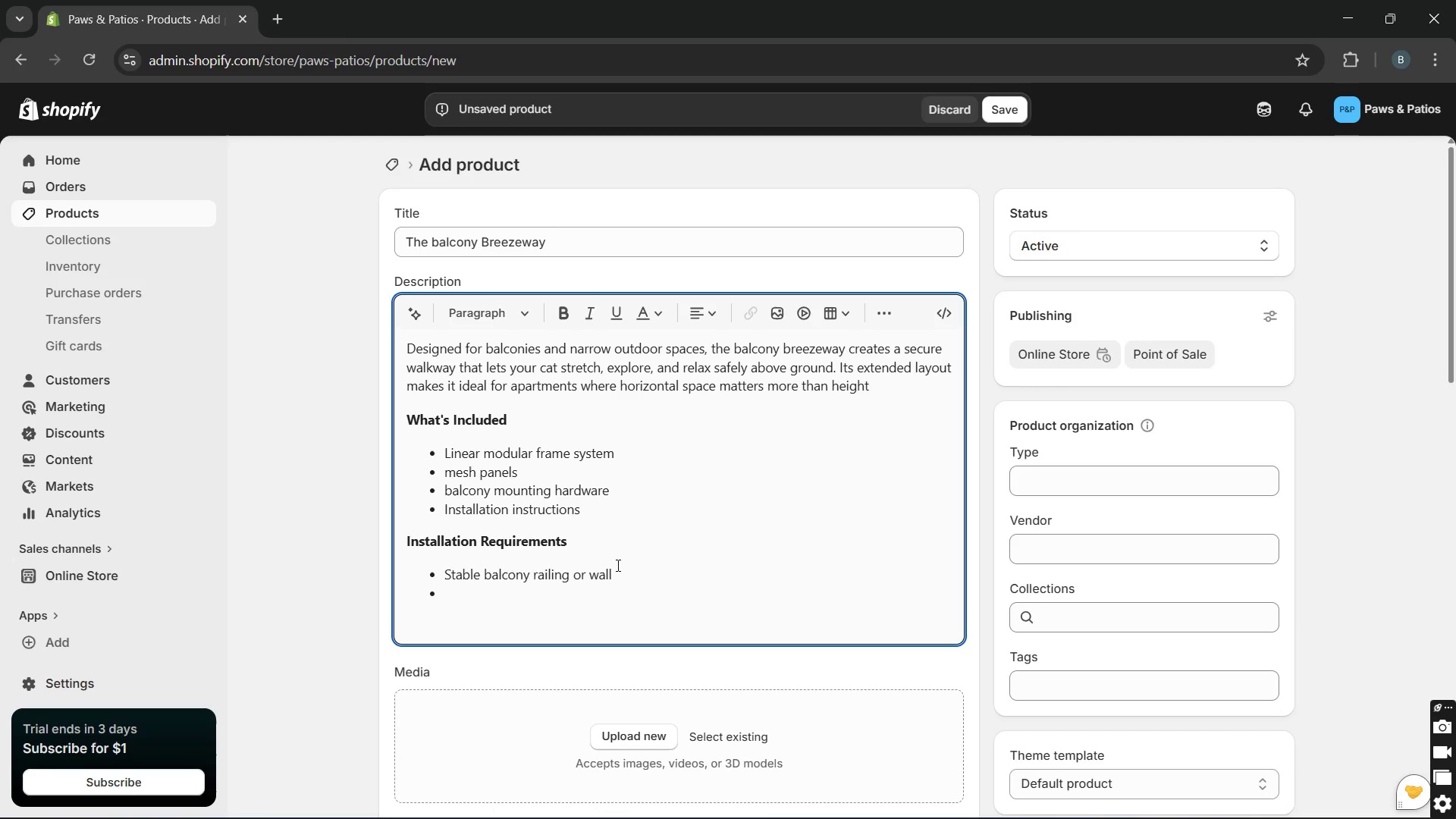 
type(Drill and measuring tools)
 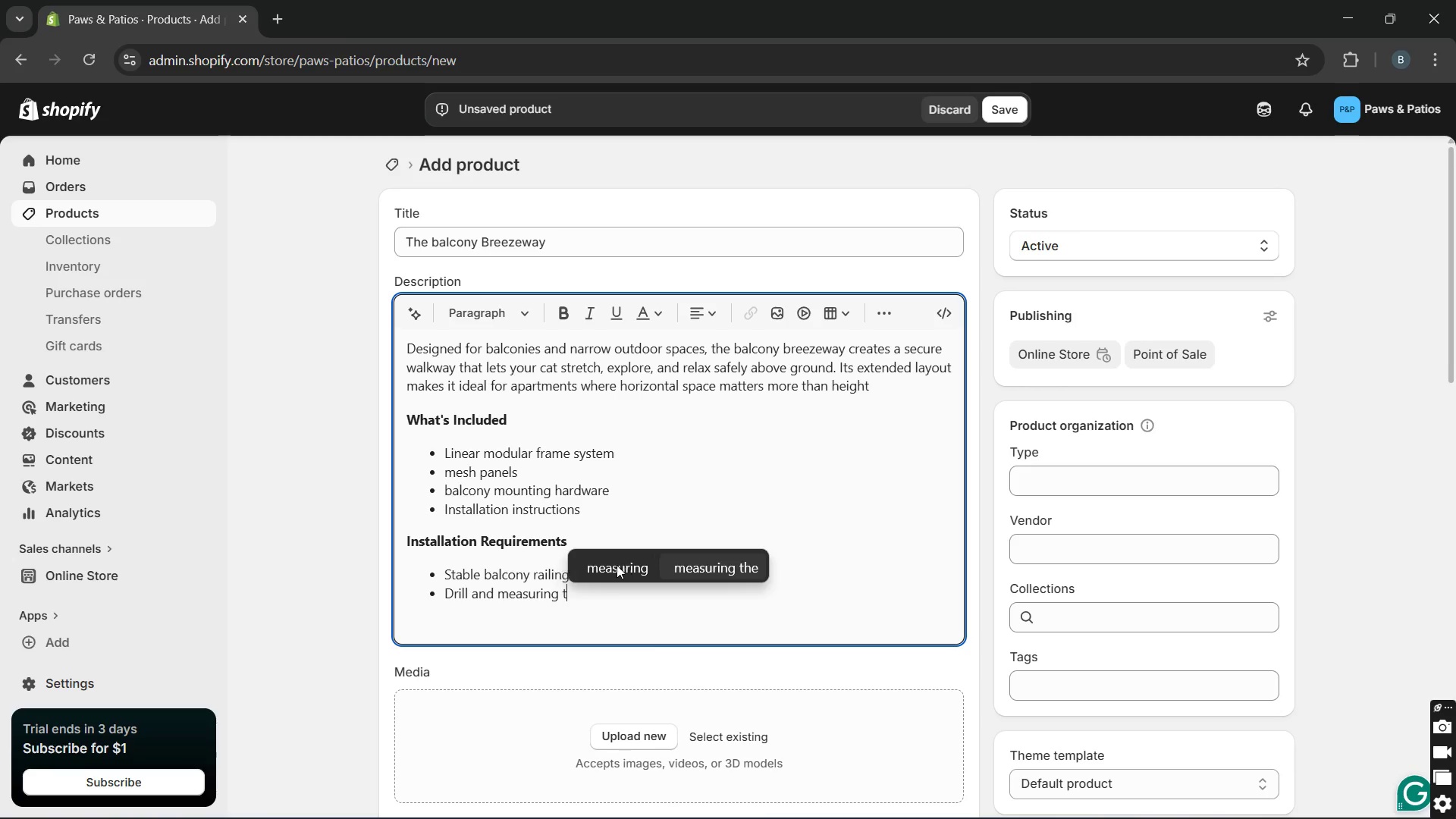 
key(Enter)
 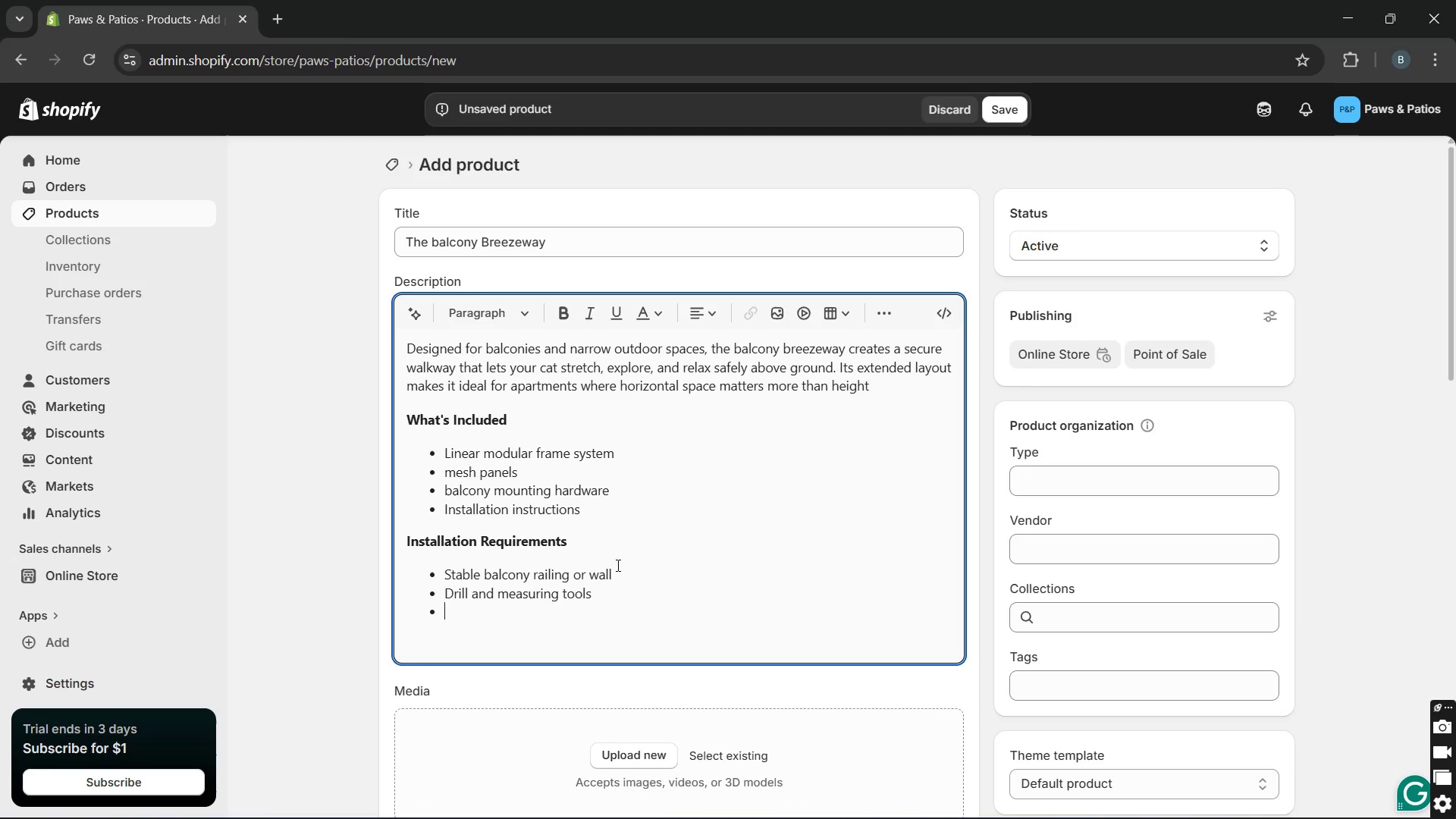 
type(2-3 hour installation)
 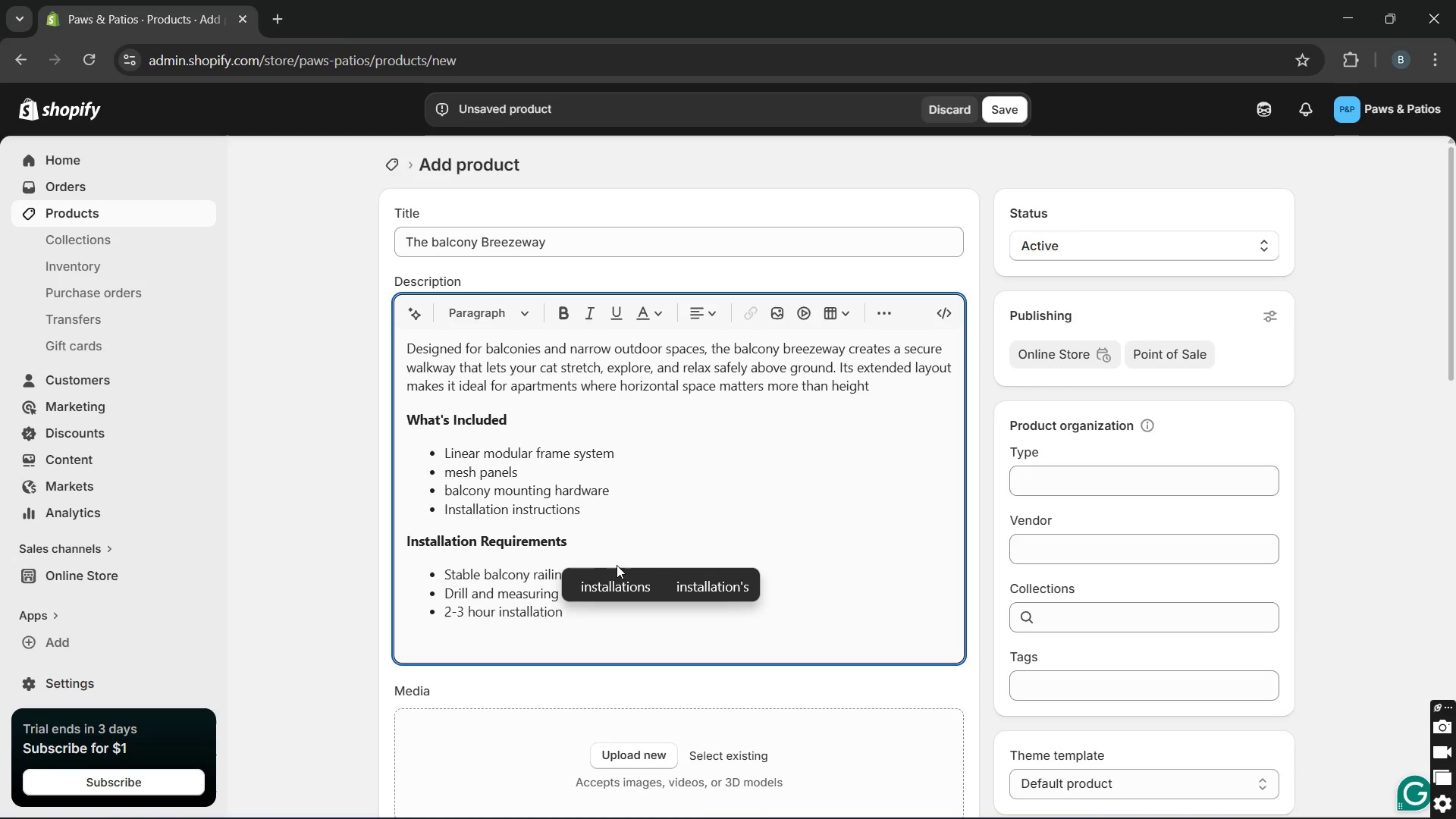 
key(Enter)
 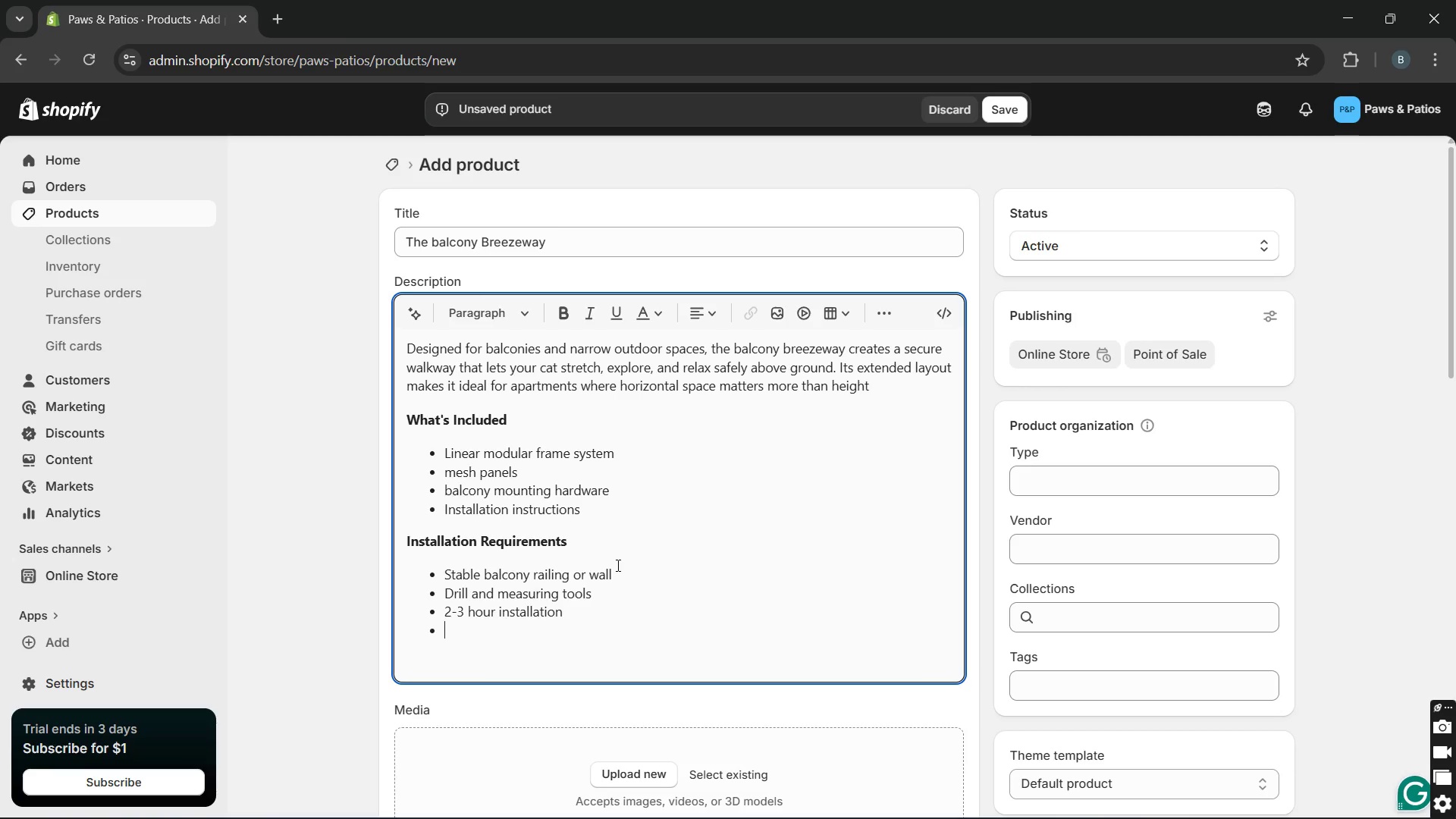 
key(Enter)
 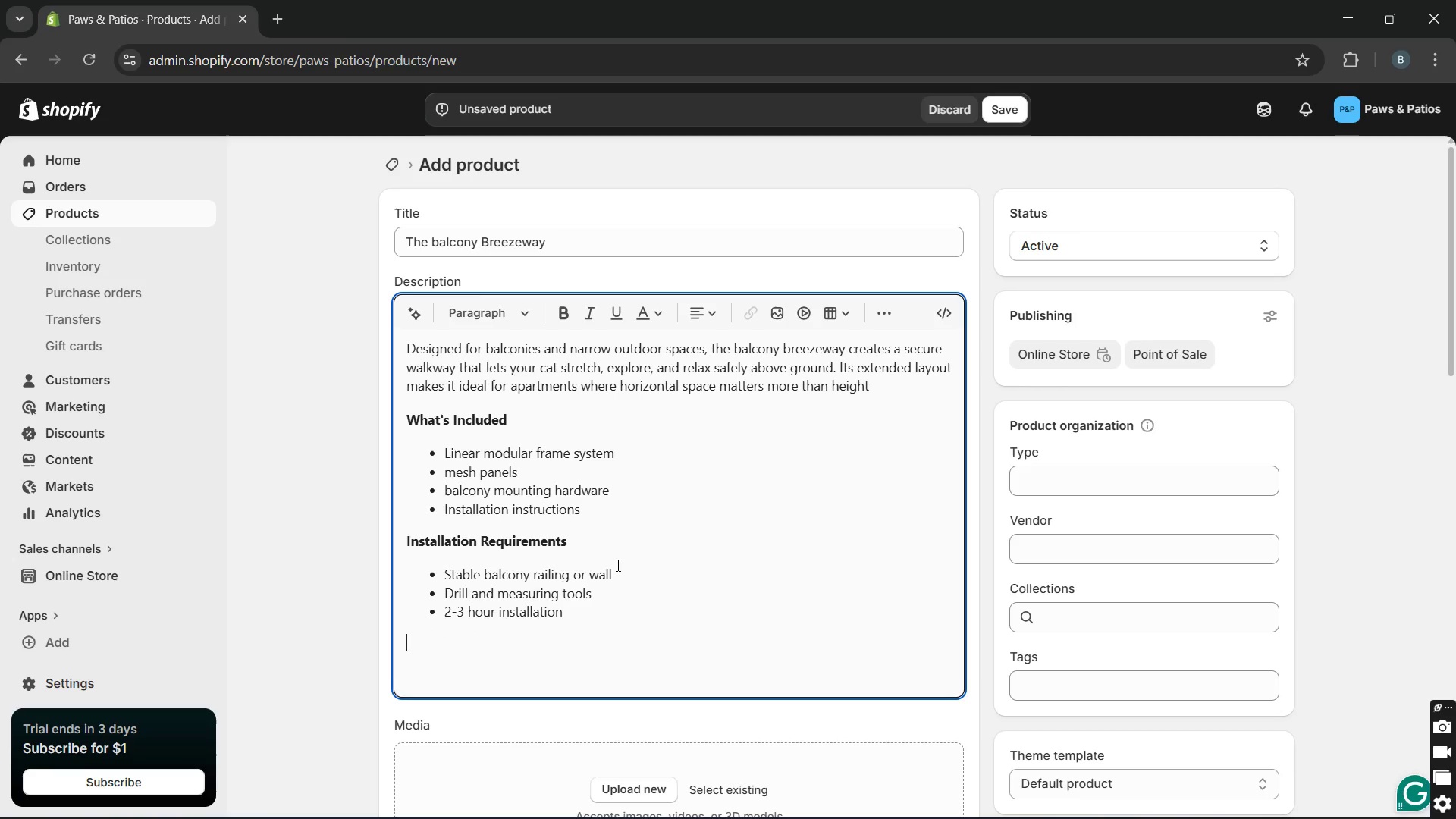 
wait(6.11)
 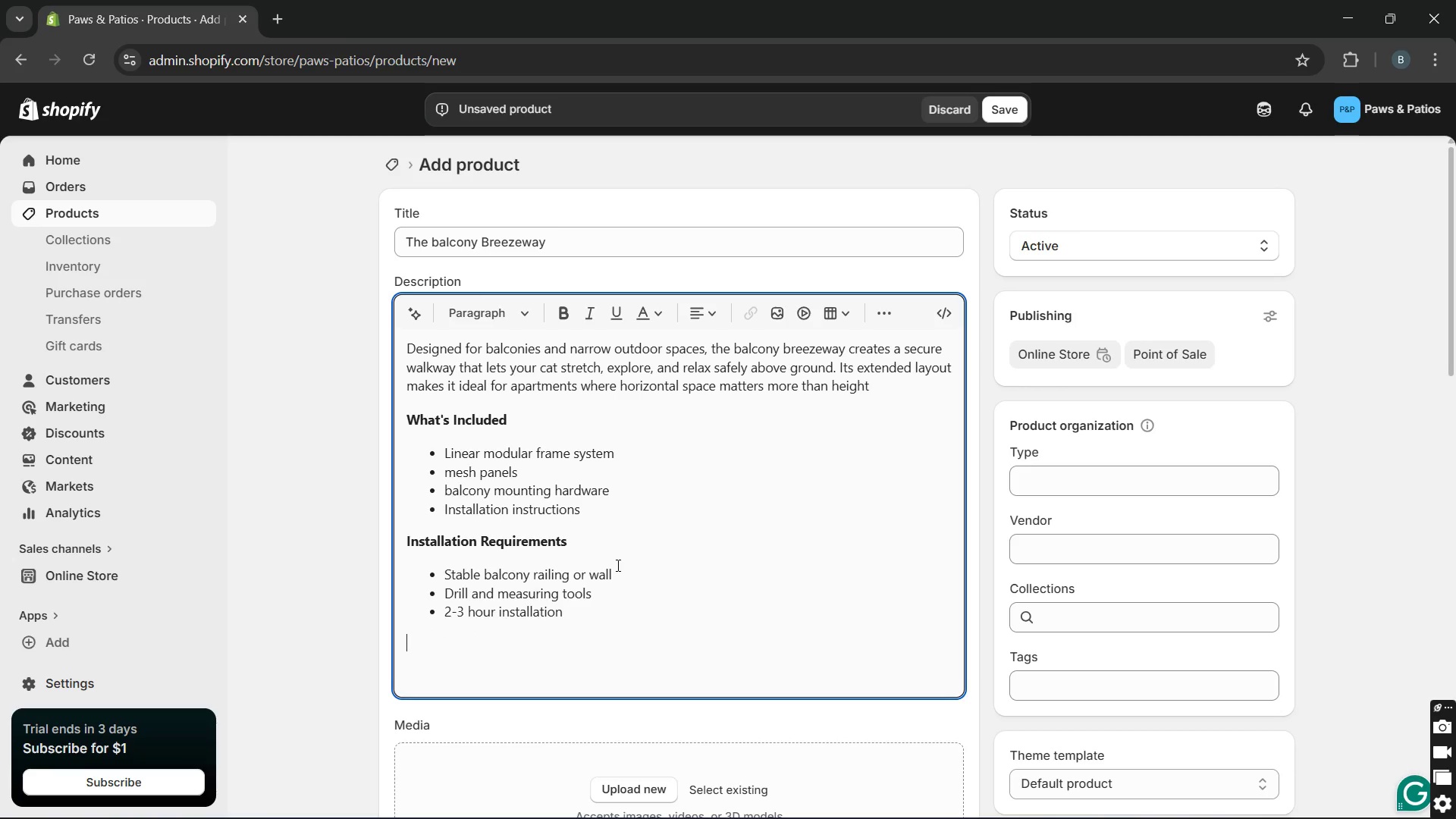 
type(Saftey S)
key(Backspace)
key(Backspace)
key(Backspace)
key(Backspace)
key(Backspace)
type(ety Specfecations)
 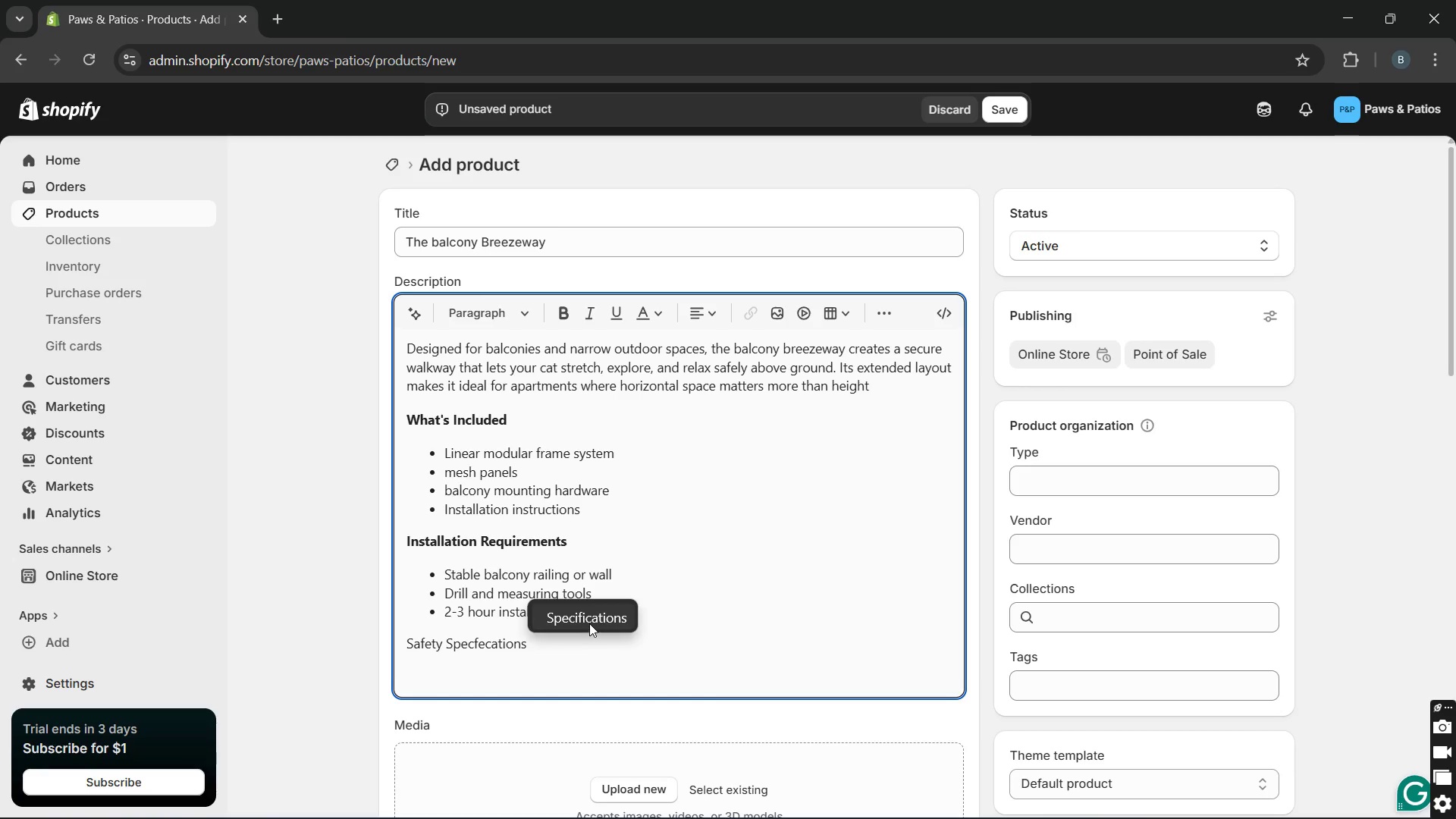 
left_click([589, 623])
 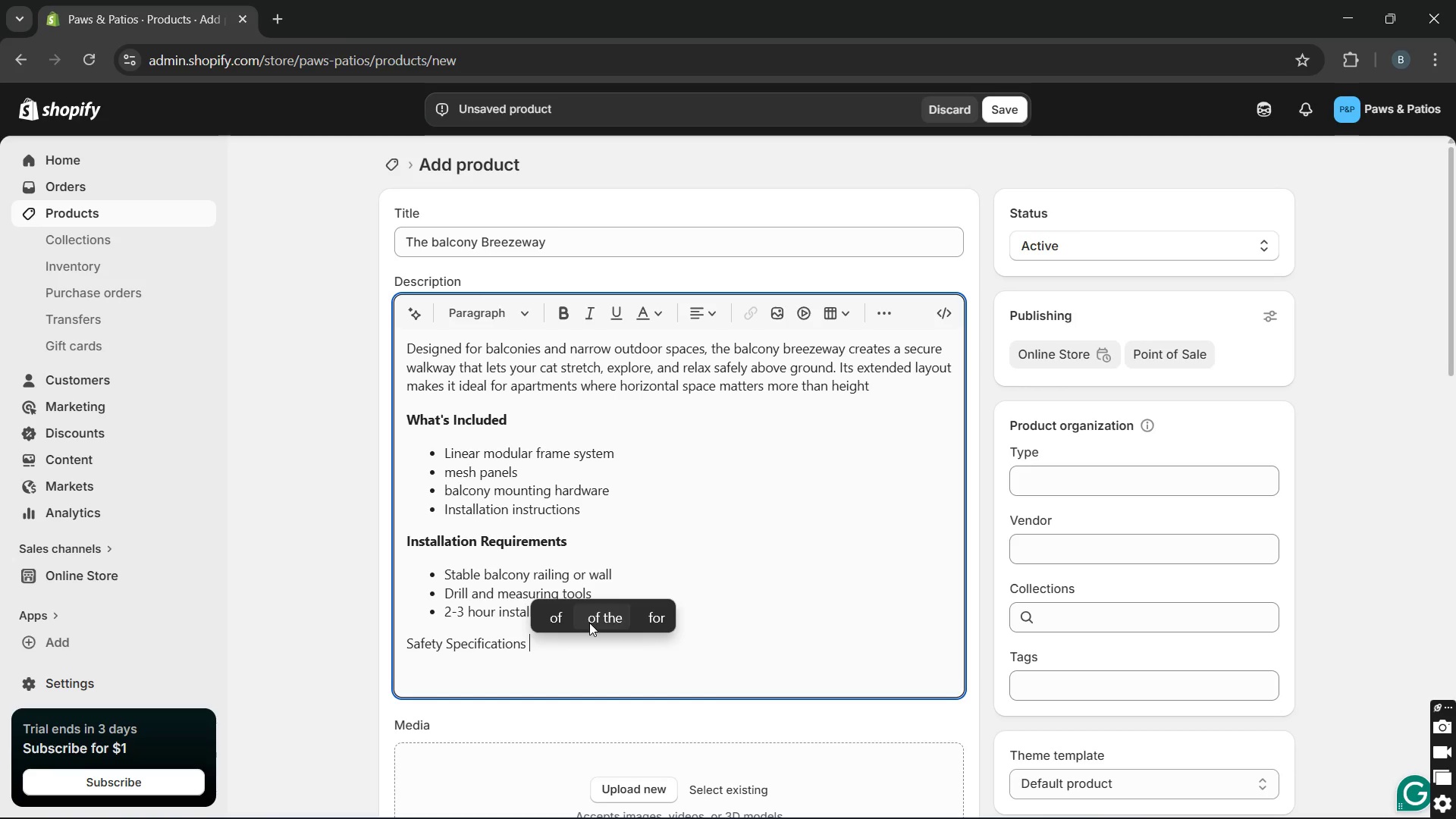 
scroll: coordinate [589, 623], scroll_direction: none, amount: 0.0
 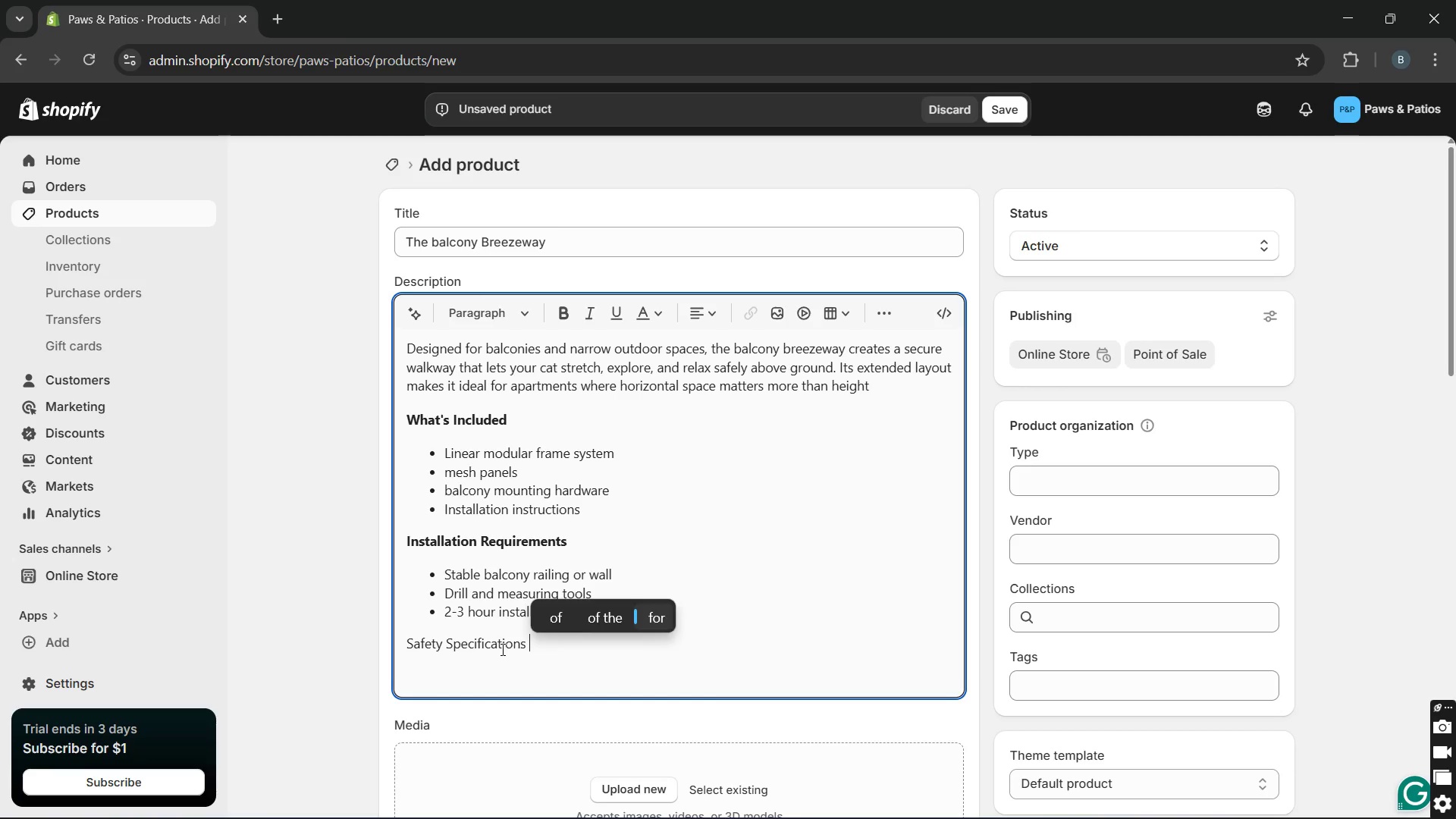 
double_click([501, 649])
 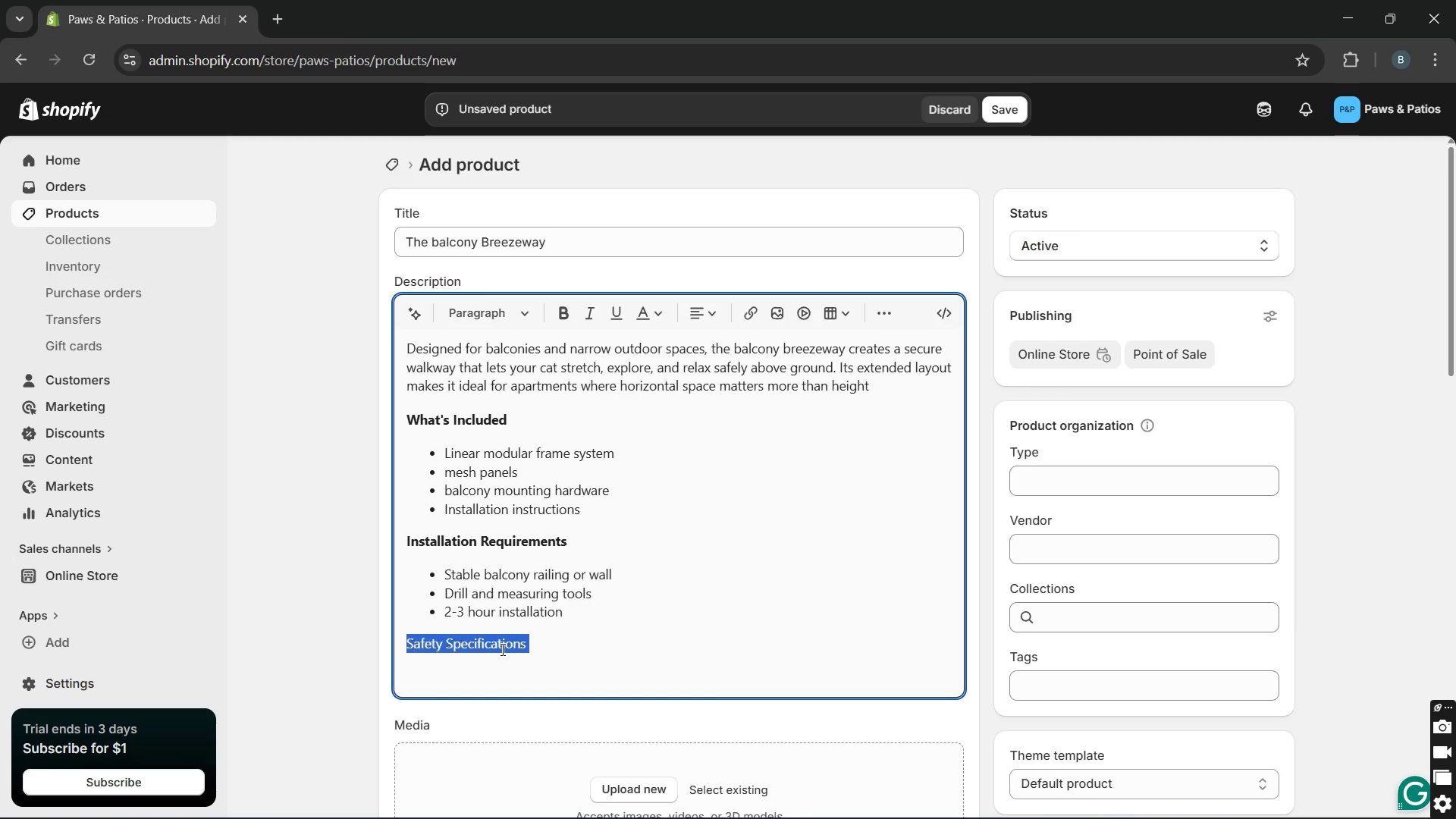 
triple_click([501, 649])
 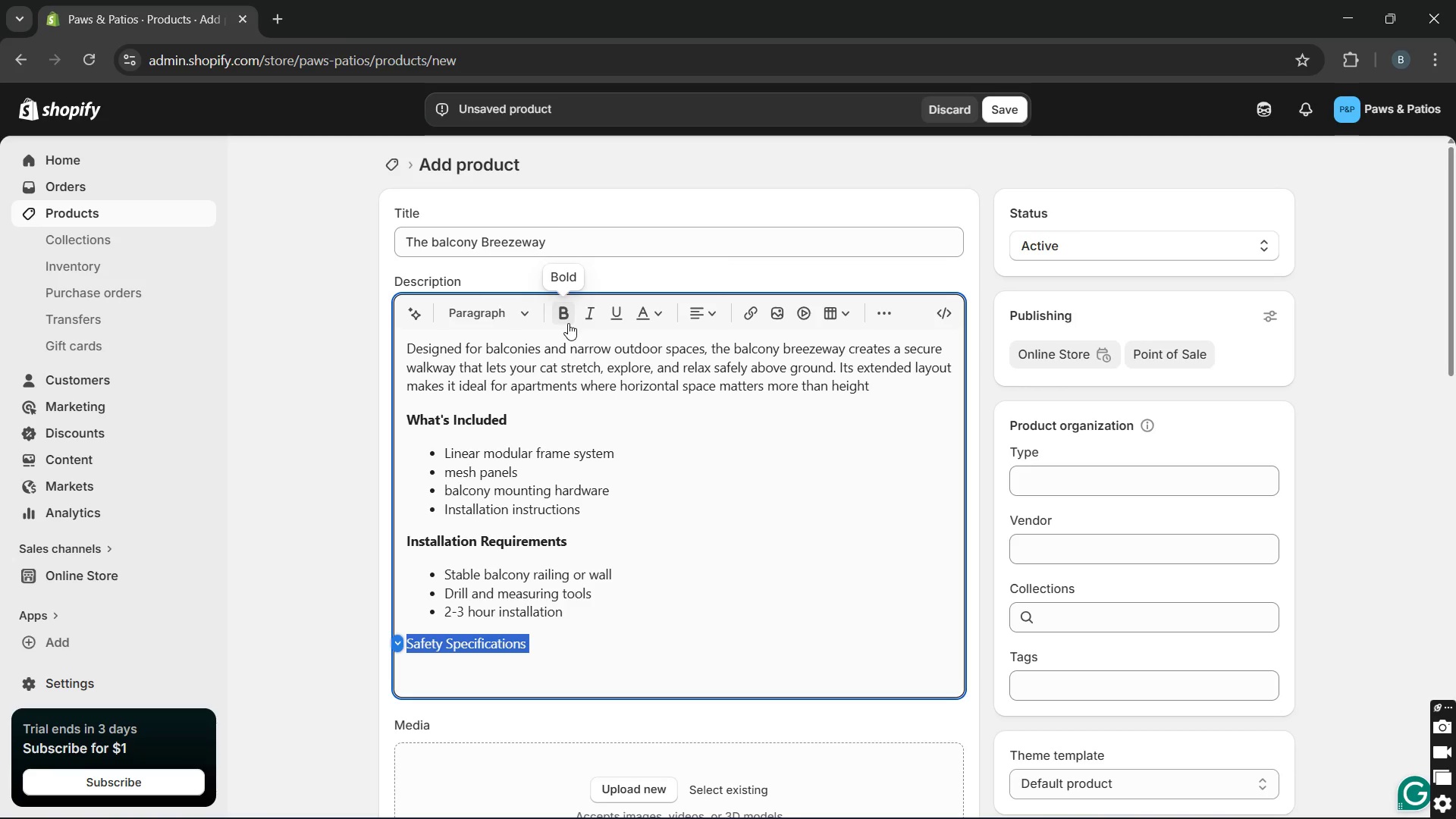 
left_click([568, 323])
 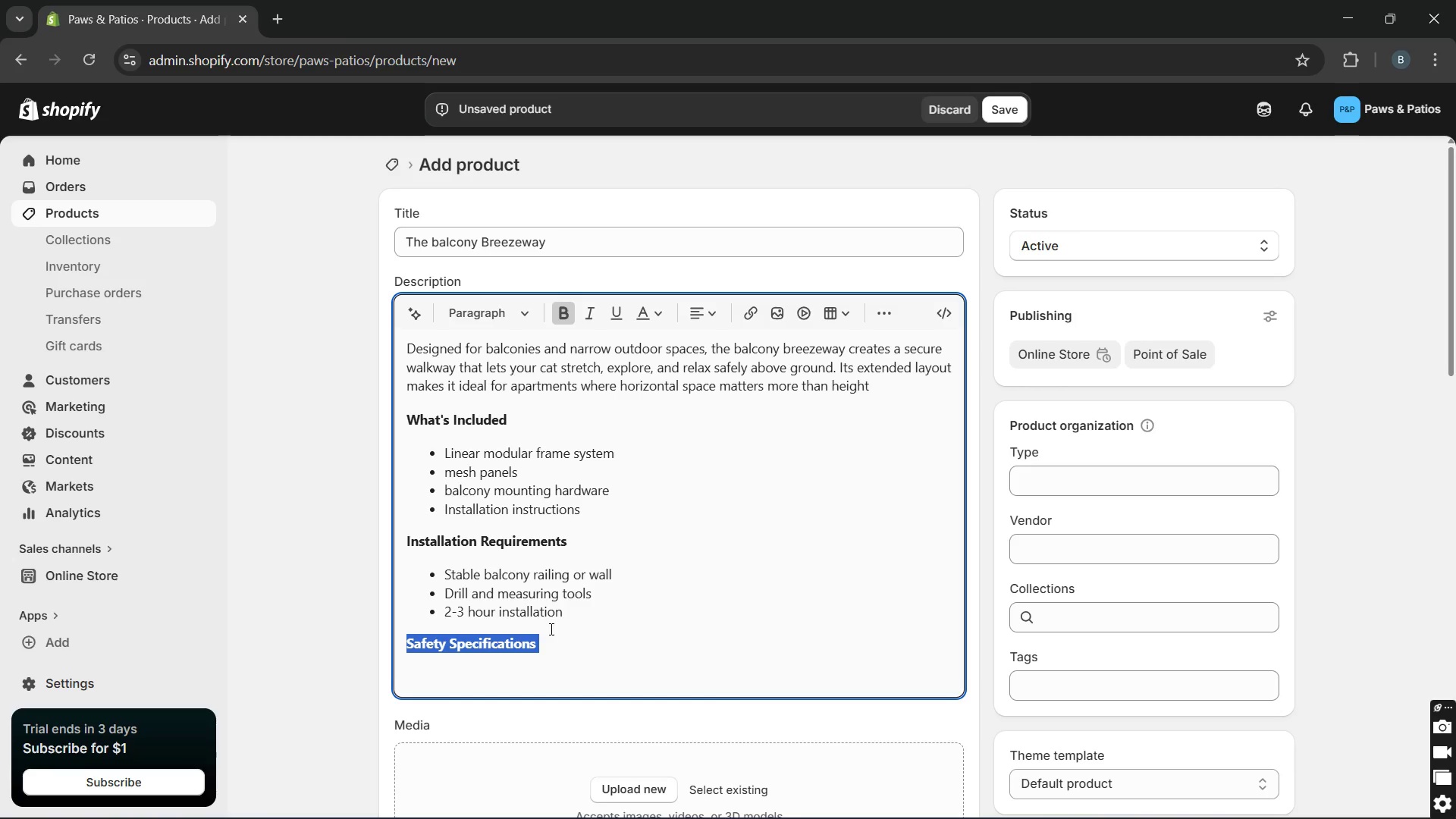 
left_click([550, 642])
 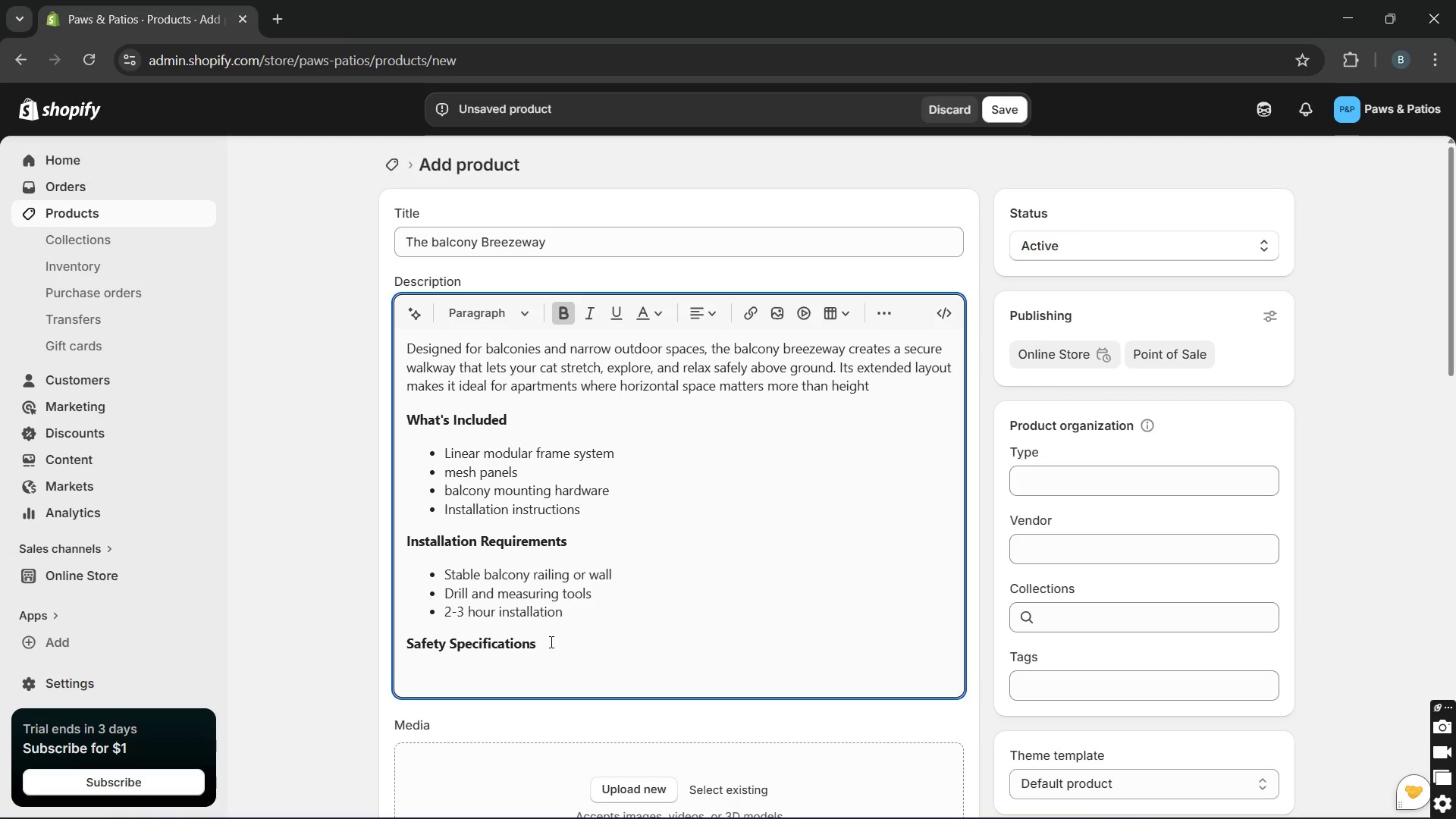 
key(Enter)
 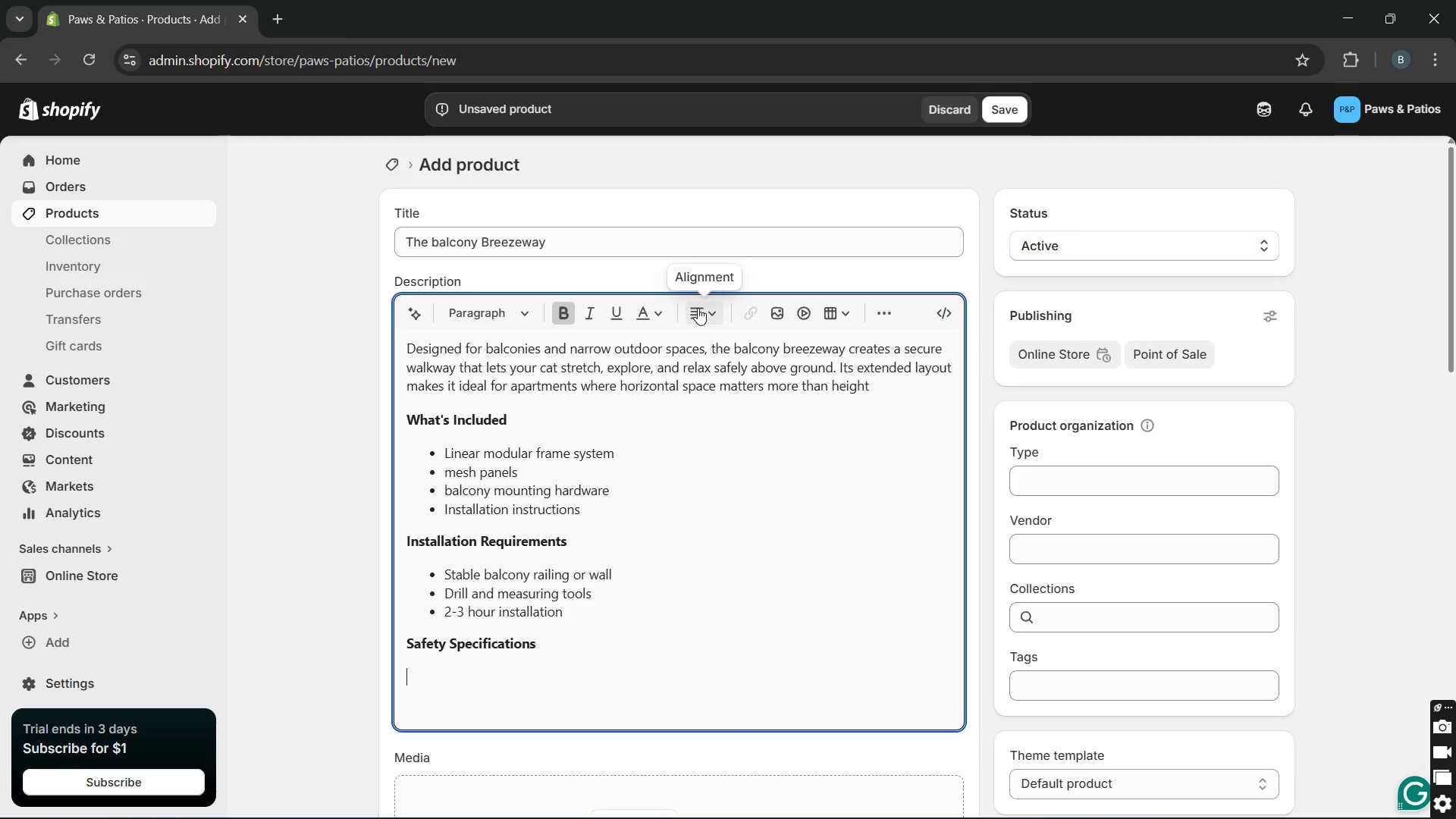 
wait(5.61)
 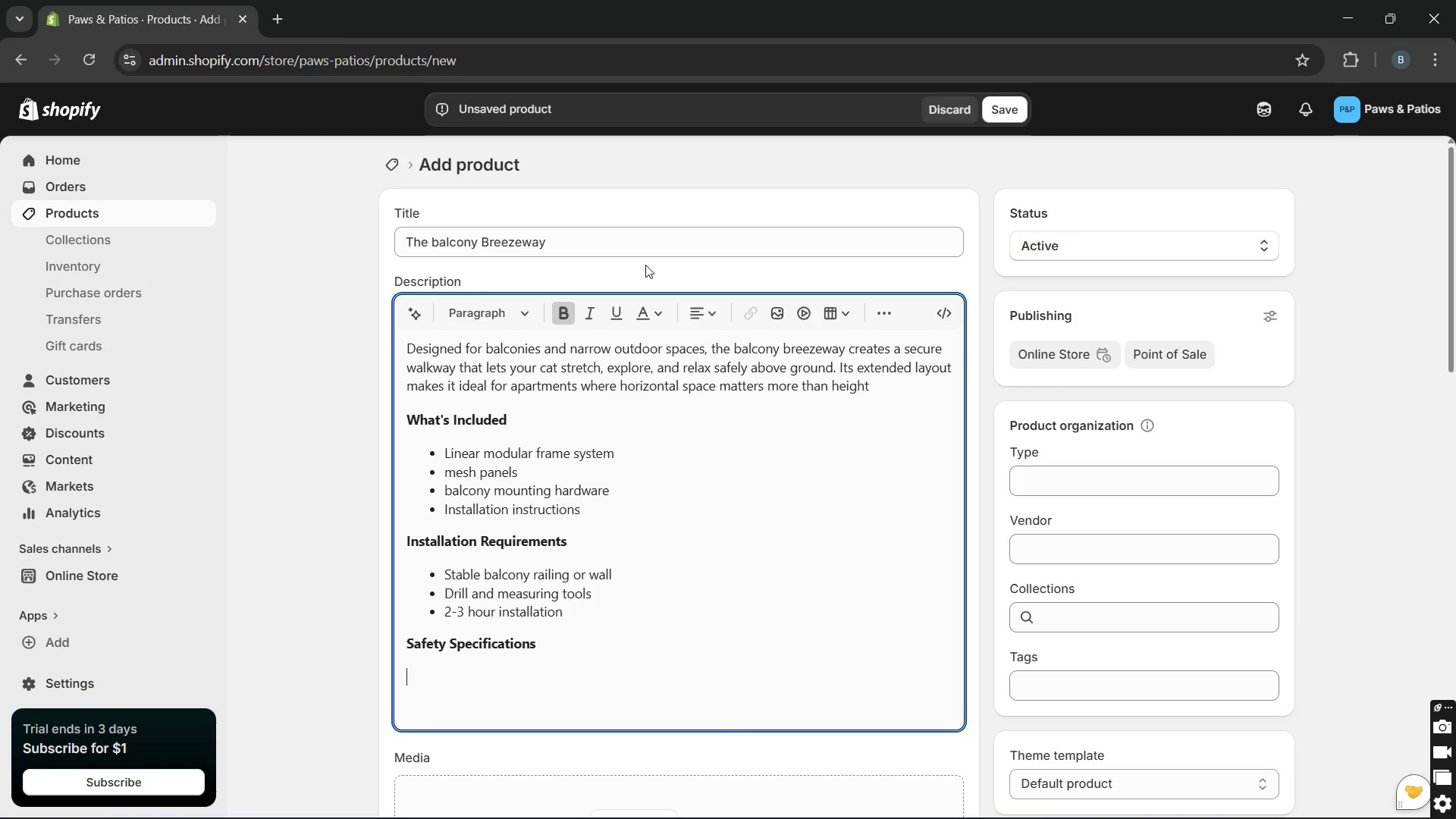 
left_click([879, 317])
 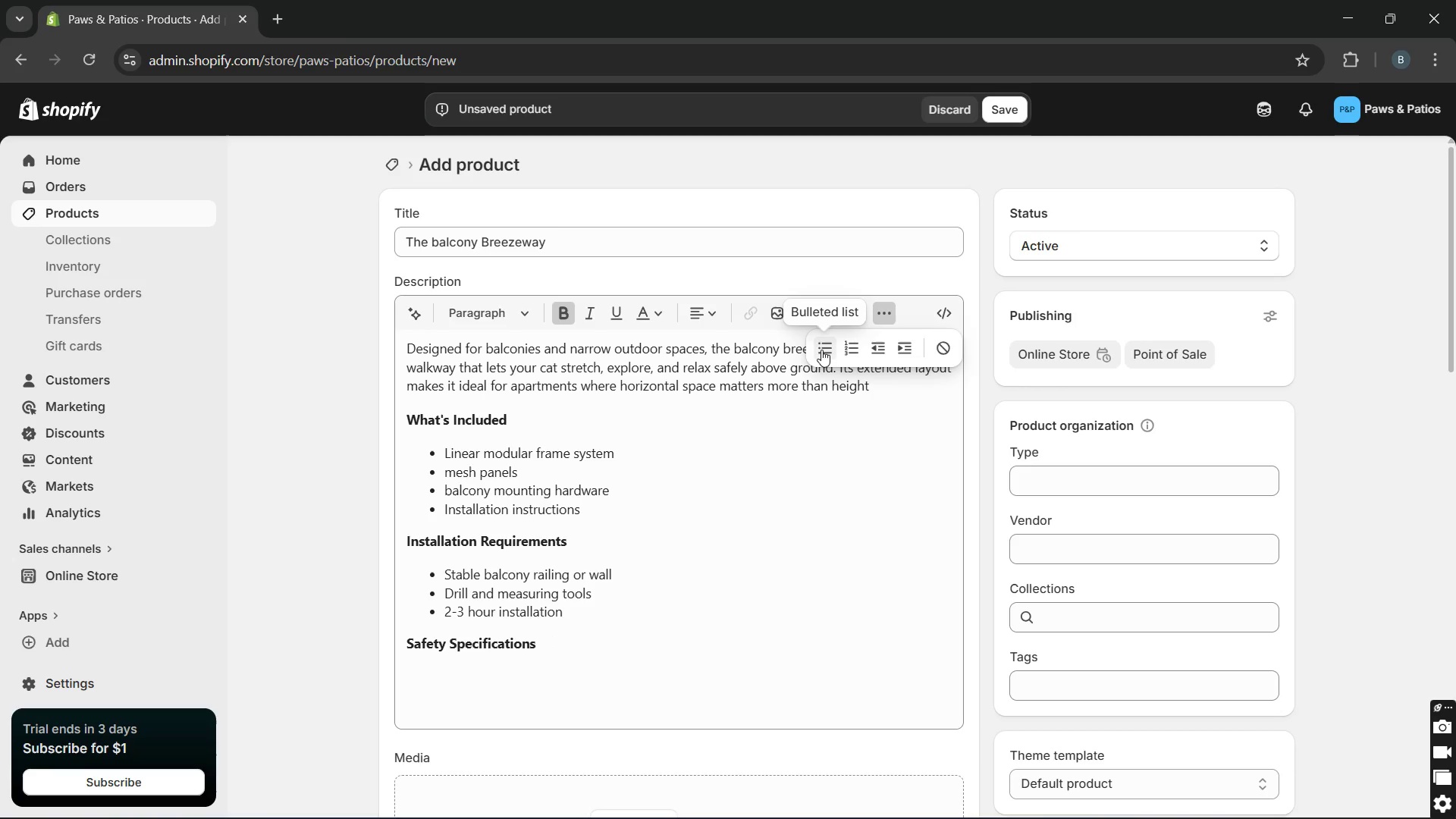 
left_click([821, 350])
 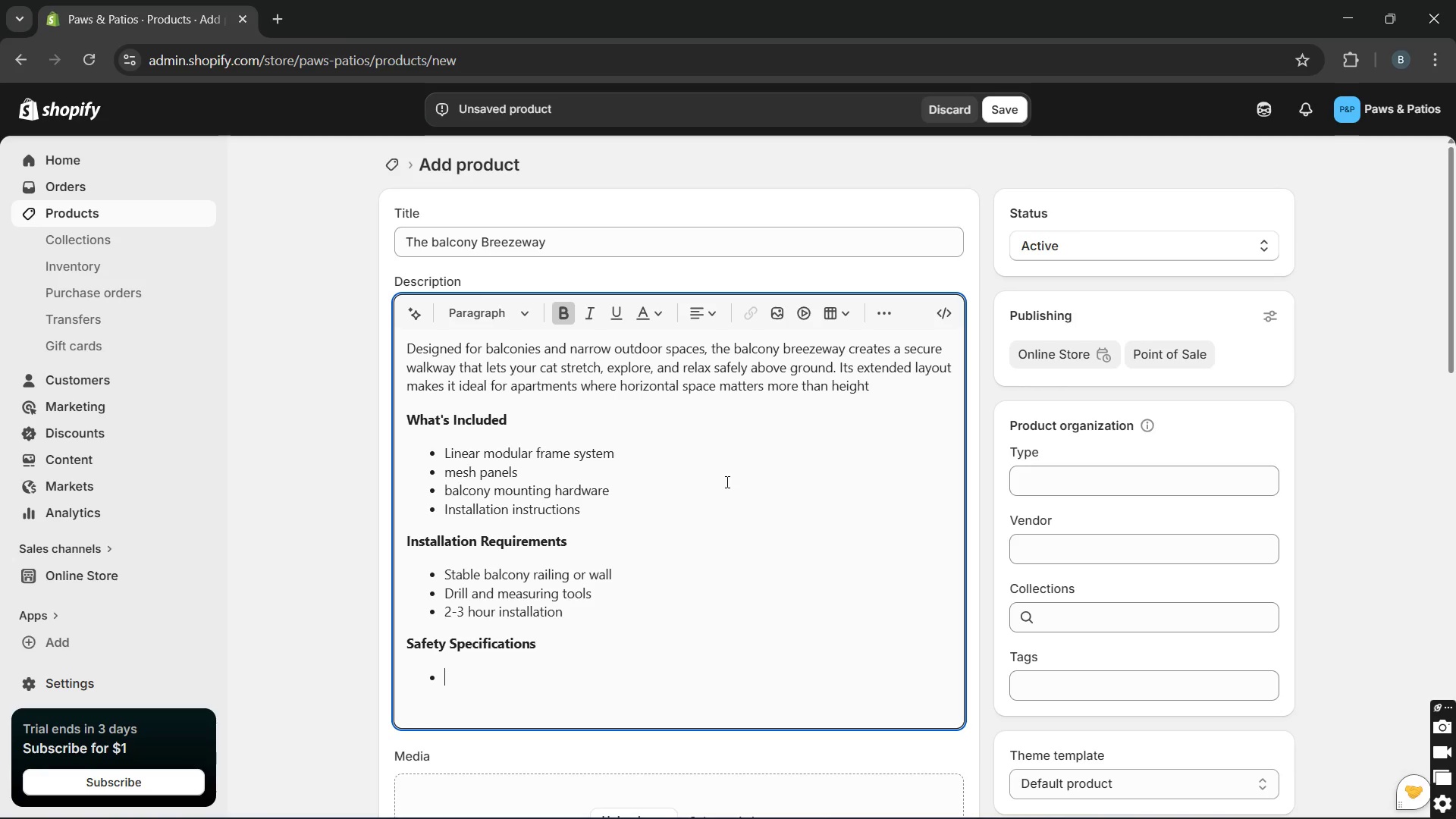 
key(CapsLock)
 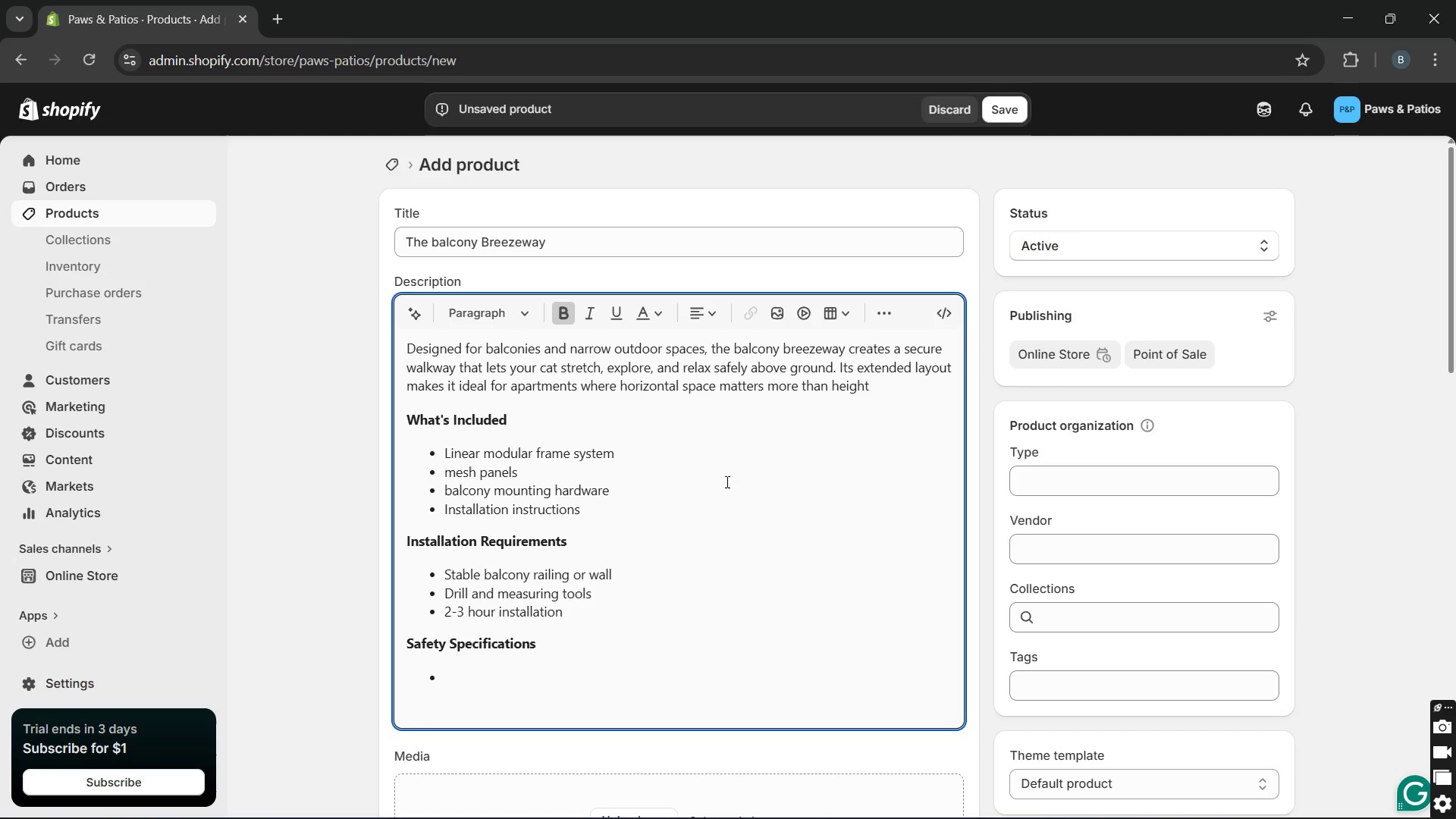 
key(A)
 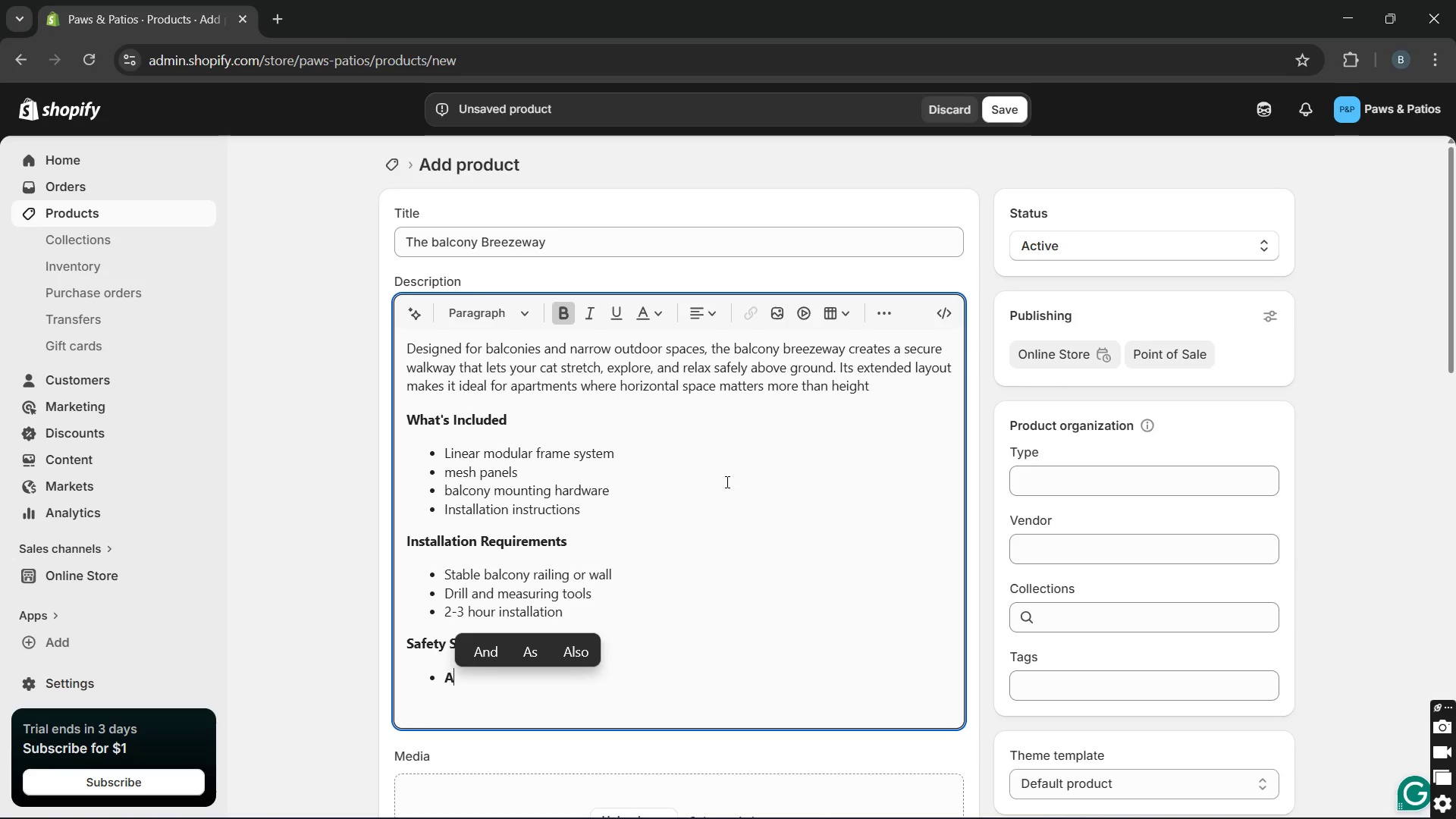 
key(Backspace)
 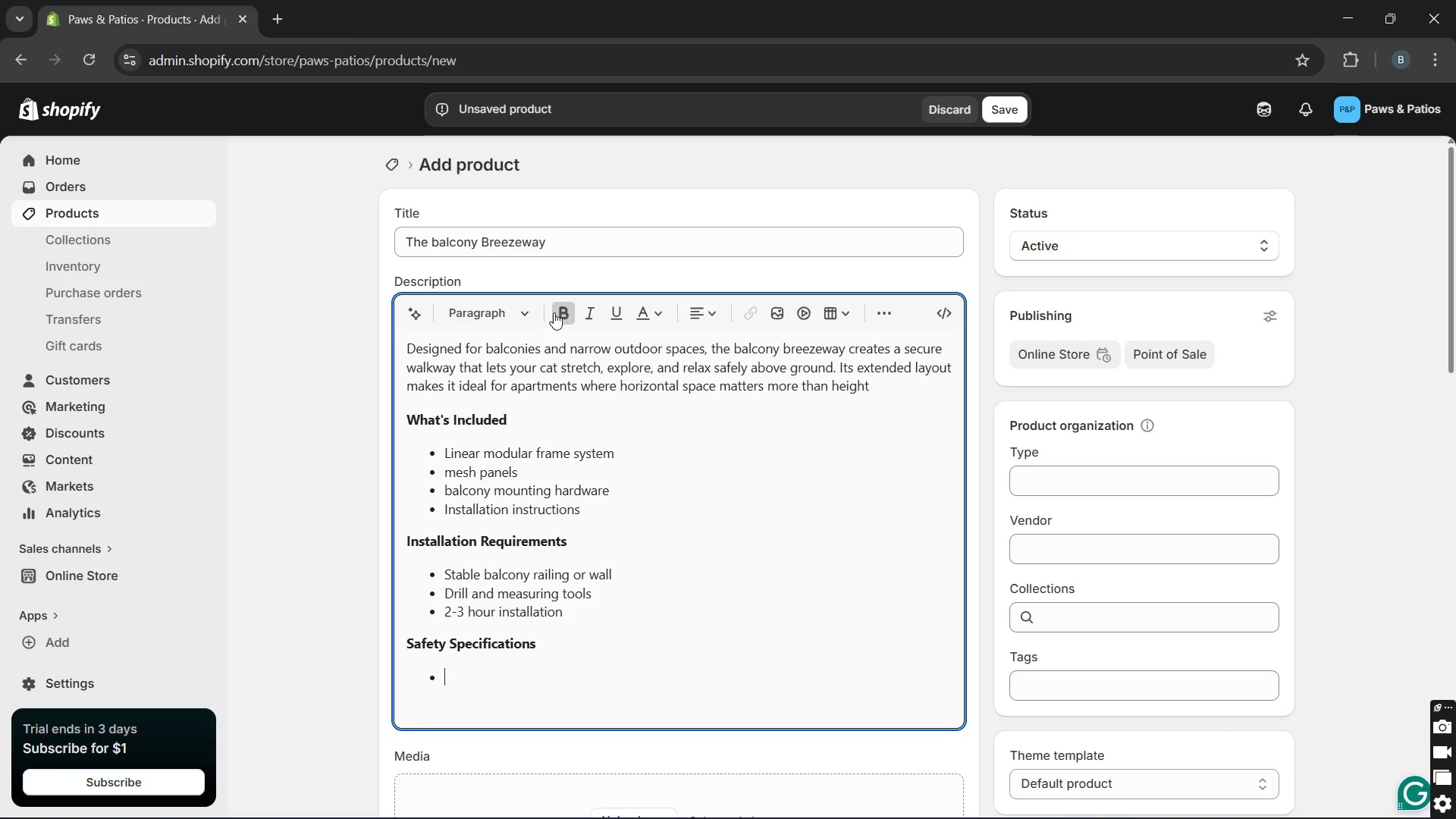 
left_click([561, 310])
 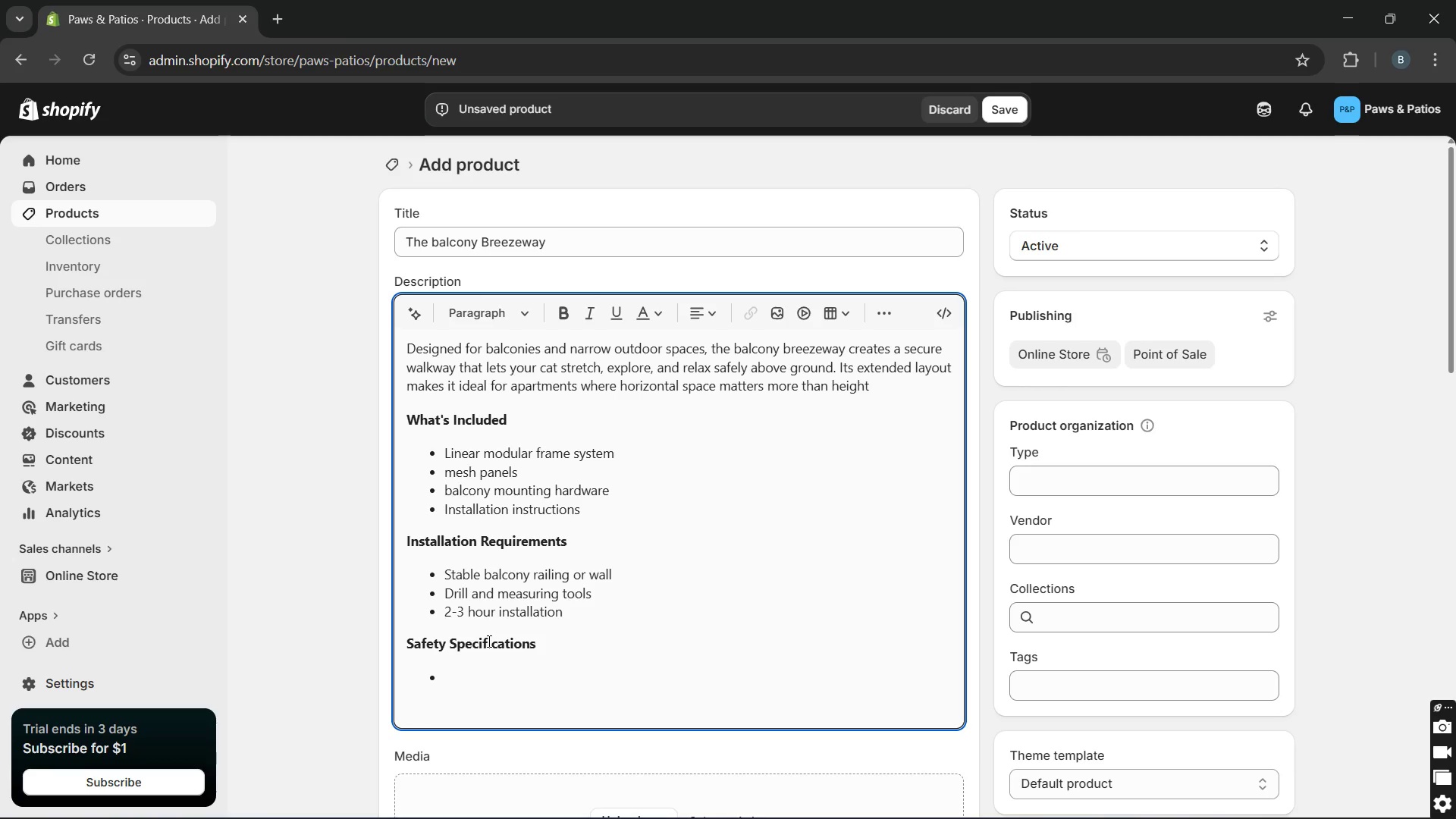 
type(Anti-escape enclosure design )
 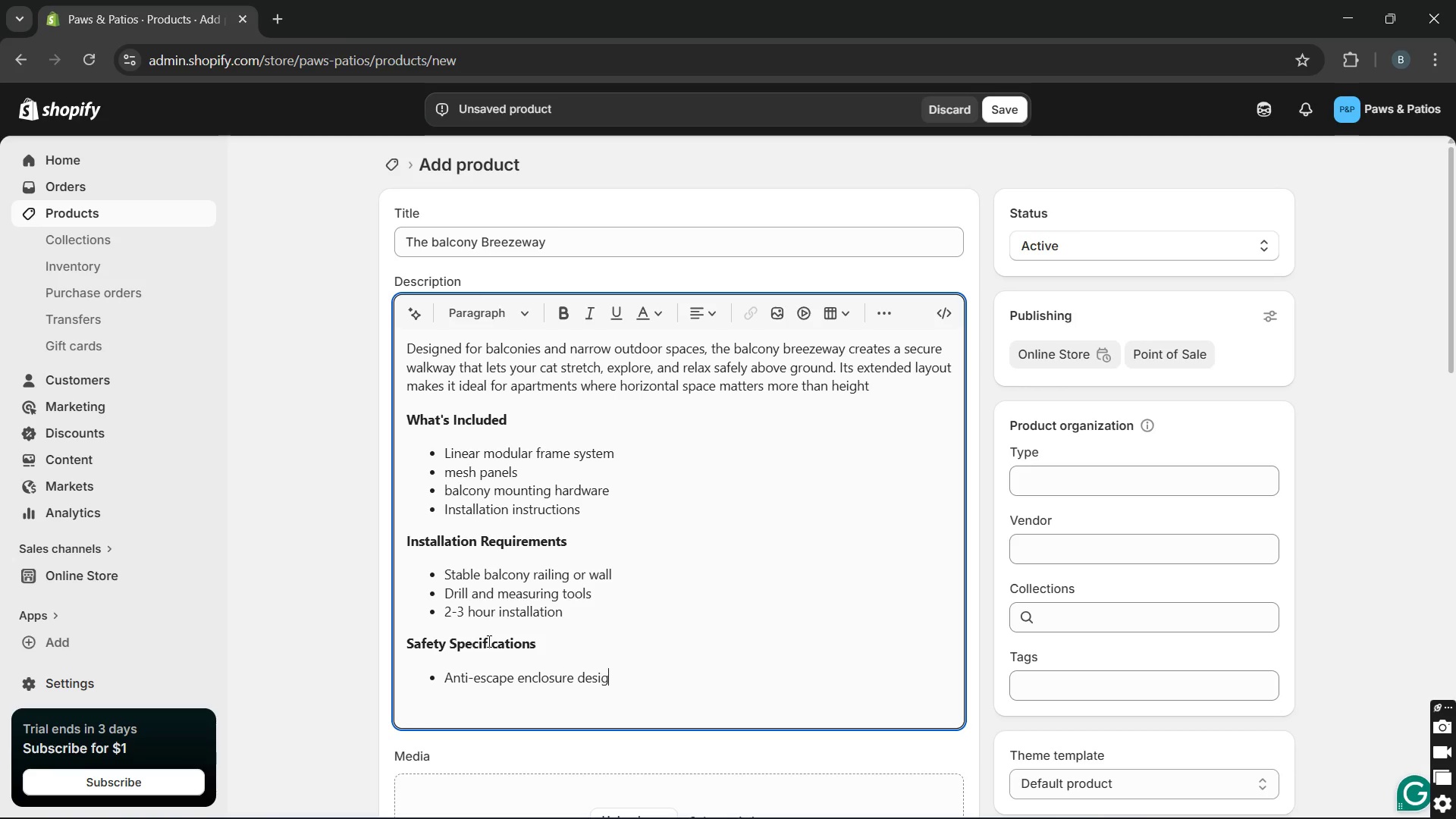 
key(Enter)
 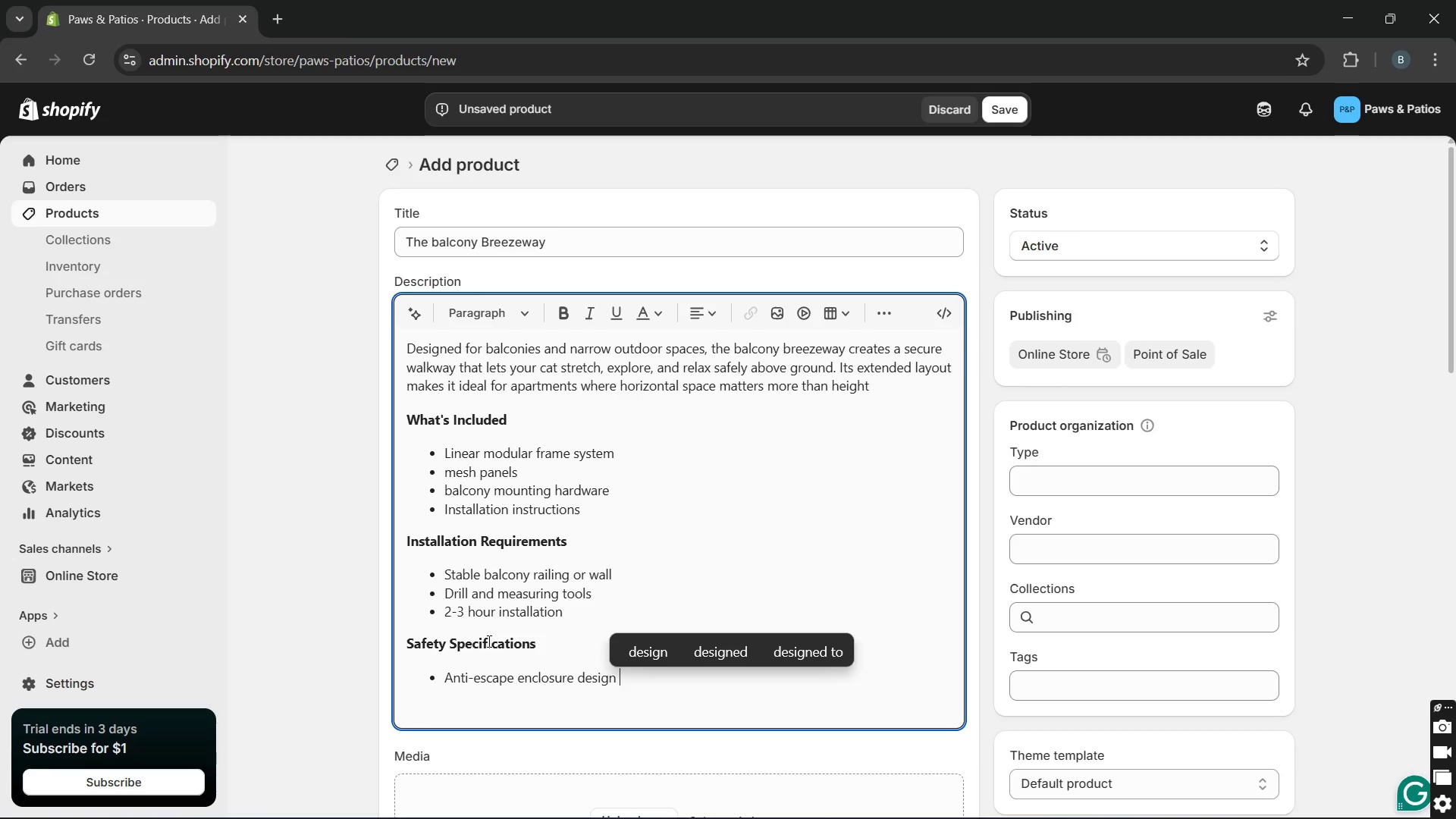 
type(rust )
key(Backspace)
type(- resistant mesh optiom)
key(Backspace)
type(ns)
 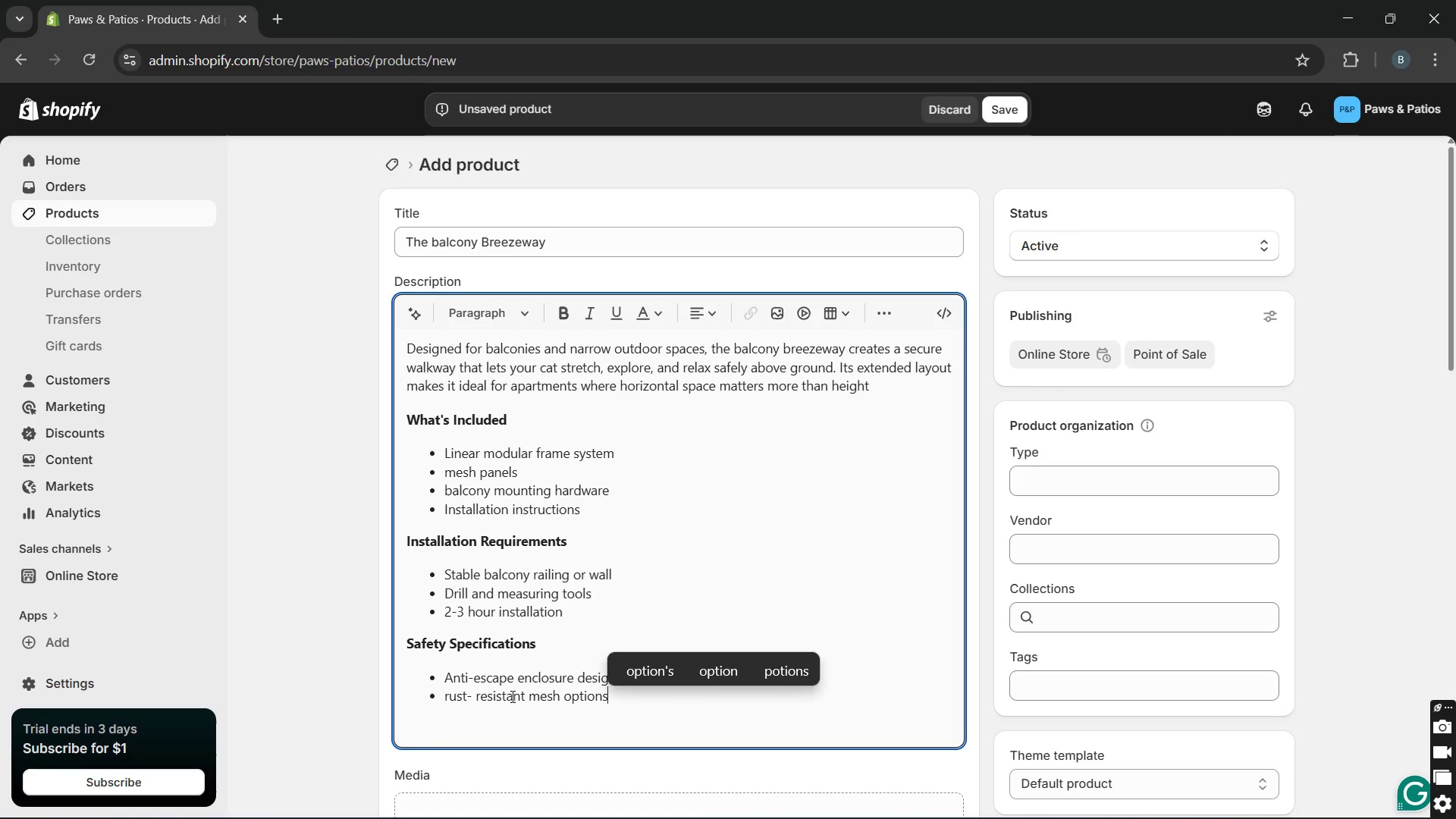 
left_click([449, 697])
 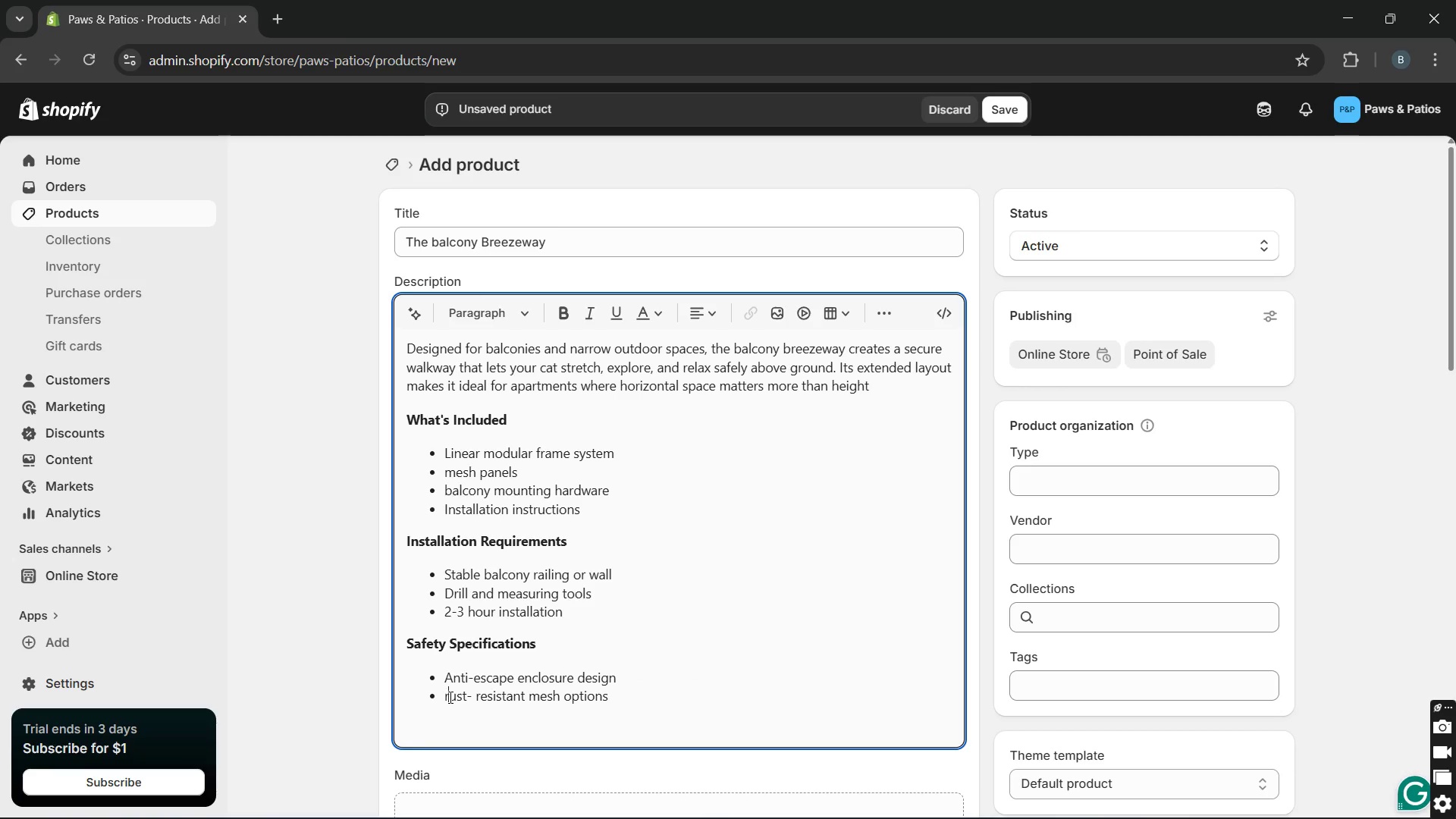 
key(Backspace)
 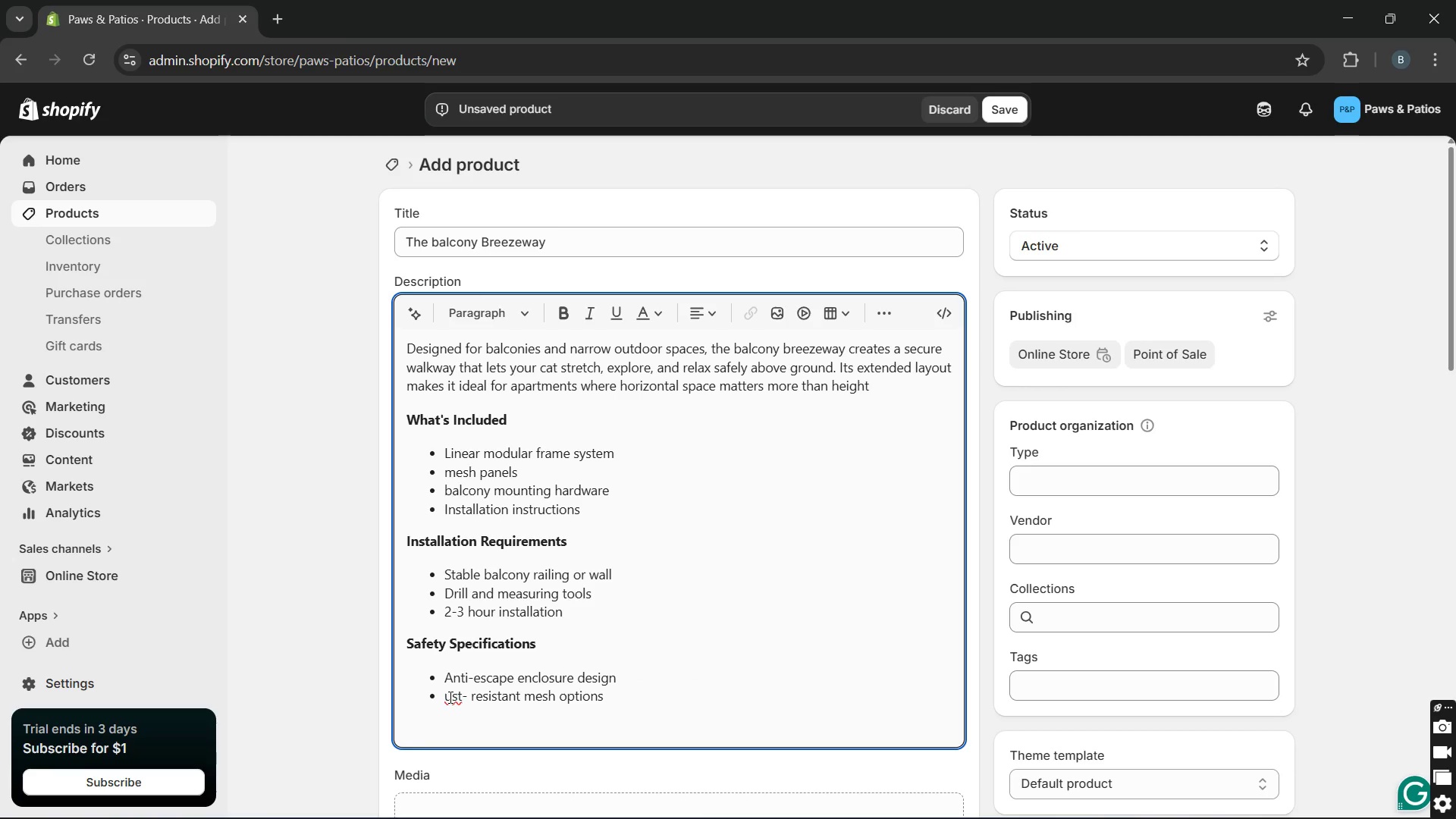 
key(CapsLock)
 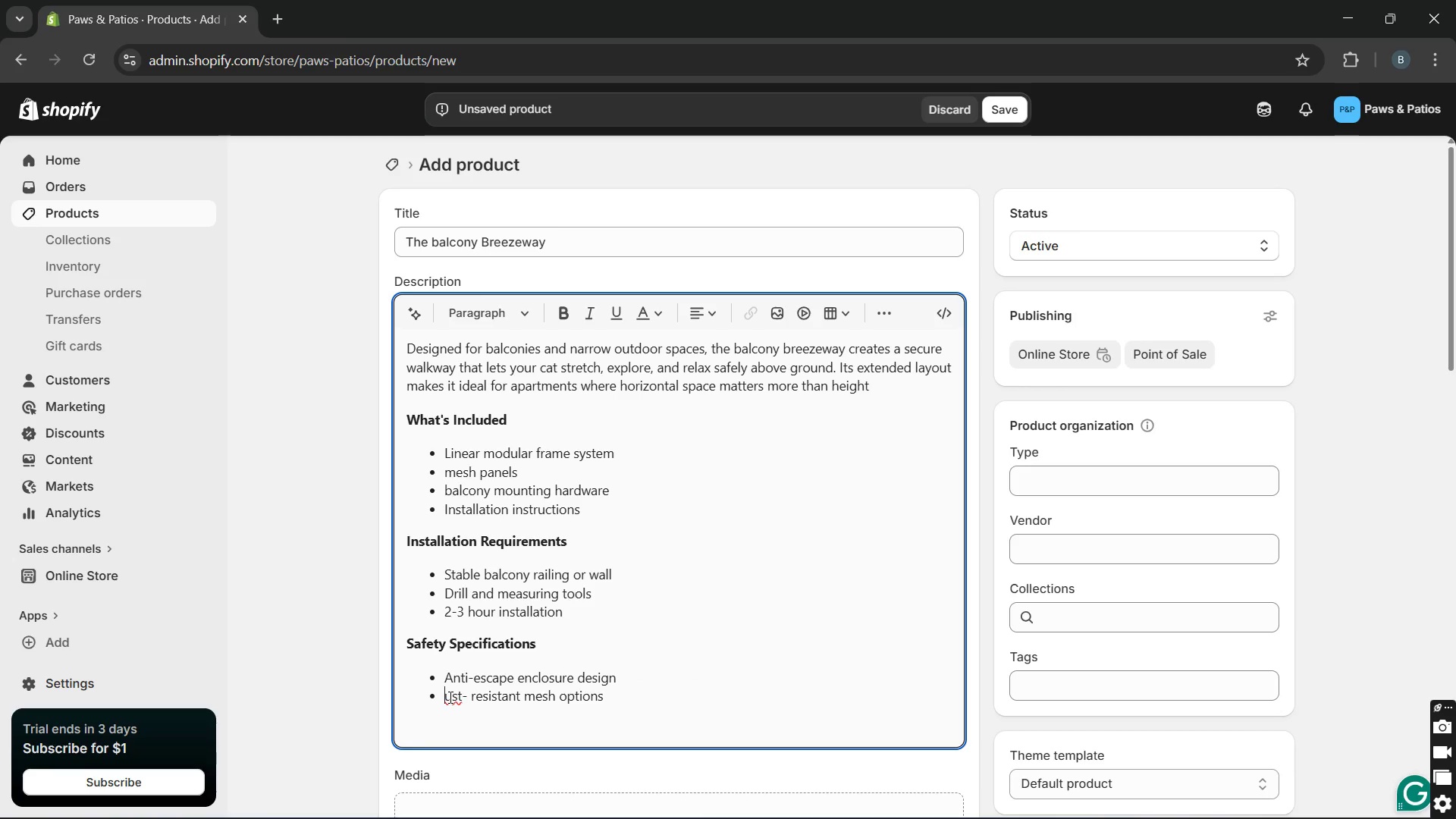 
key(R)
 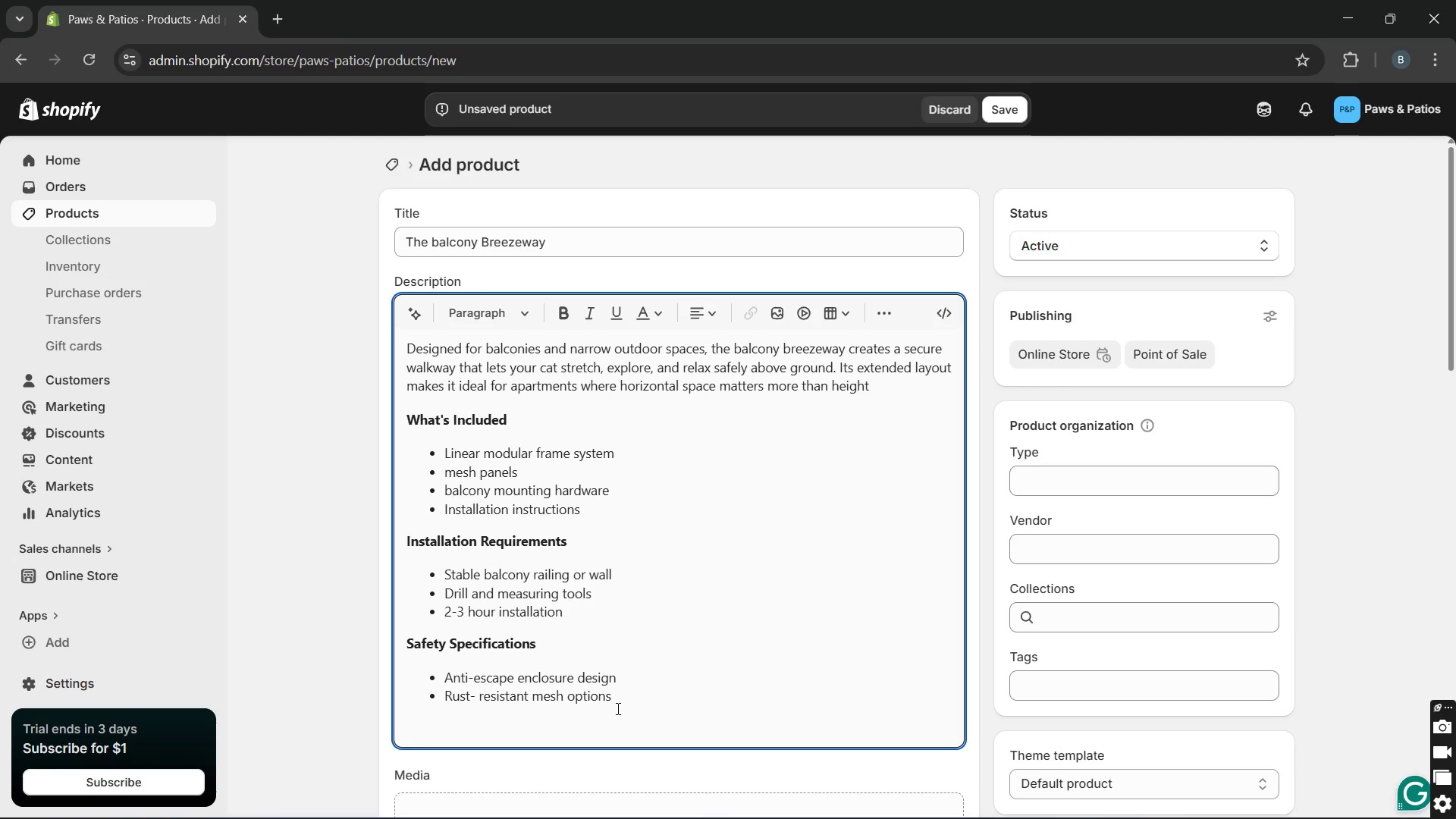 
left_click([619, 694])
 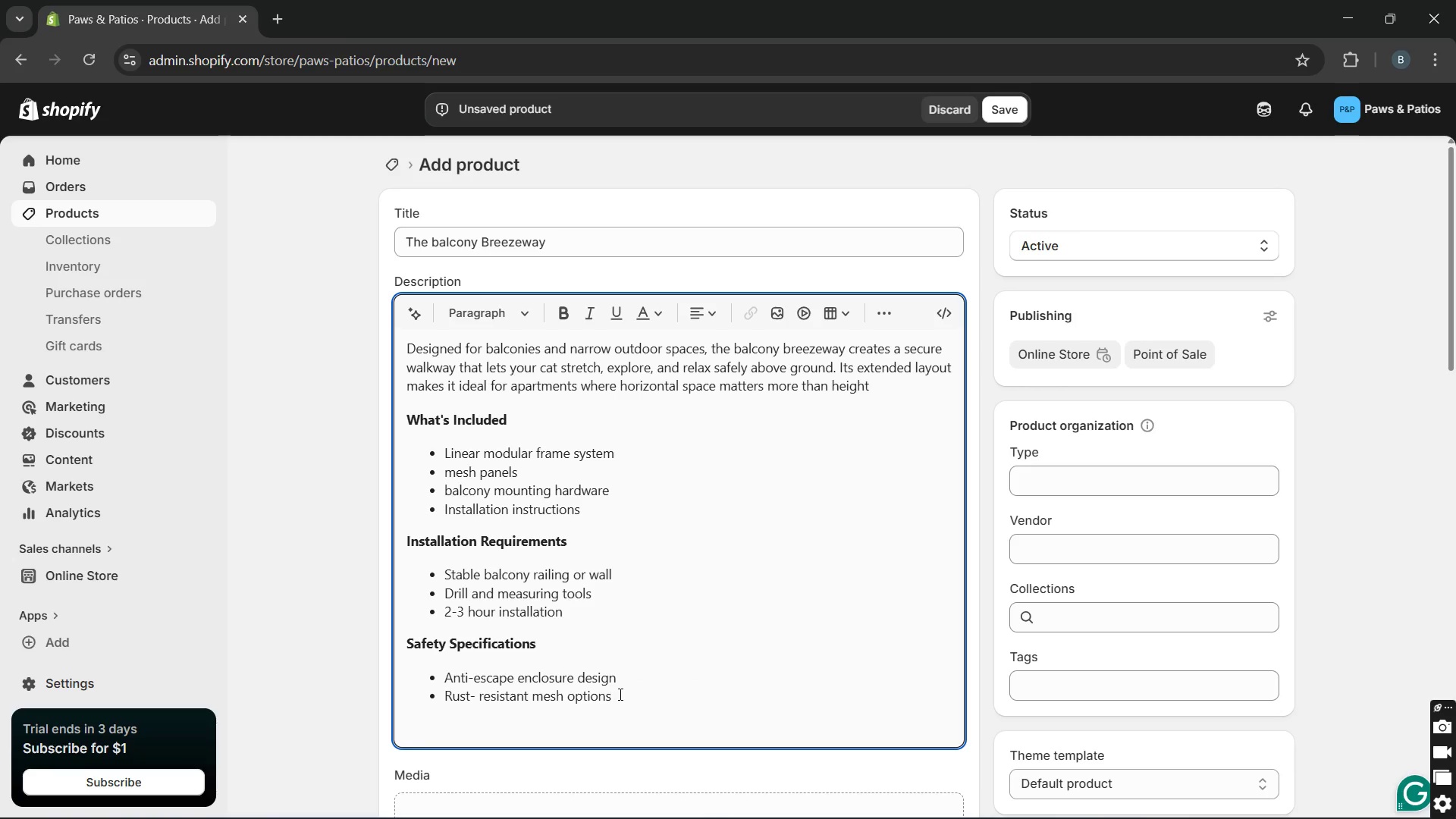 
key(Enter)
 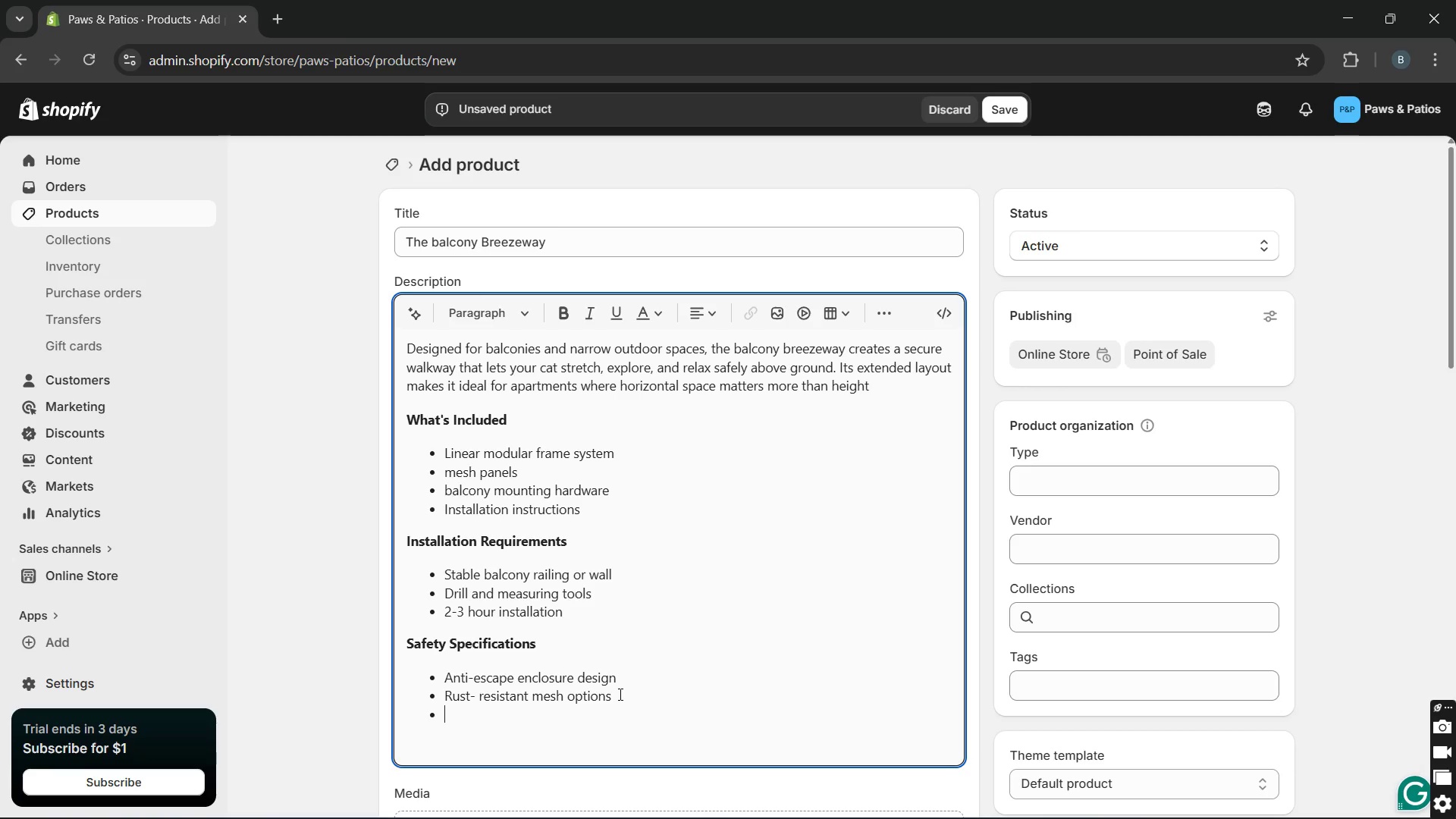 
type(Reinforced strutural )
 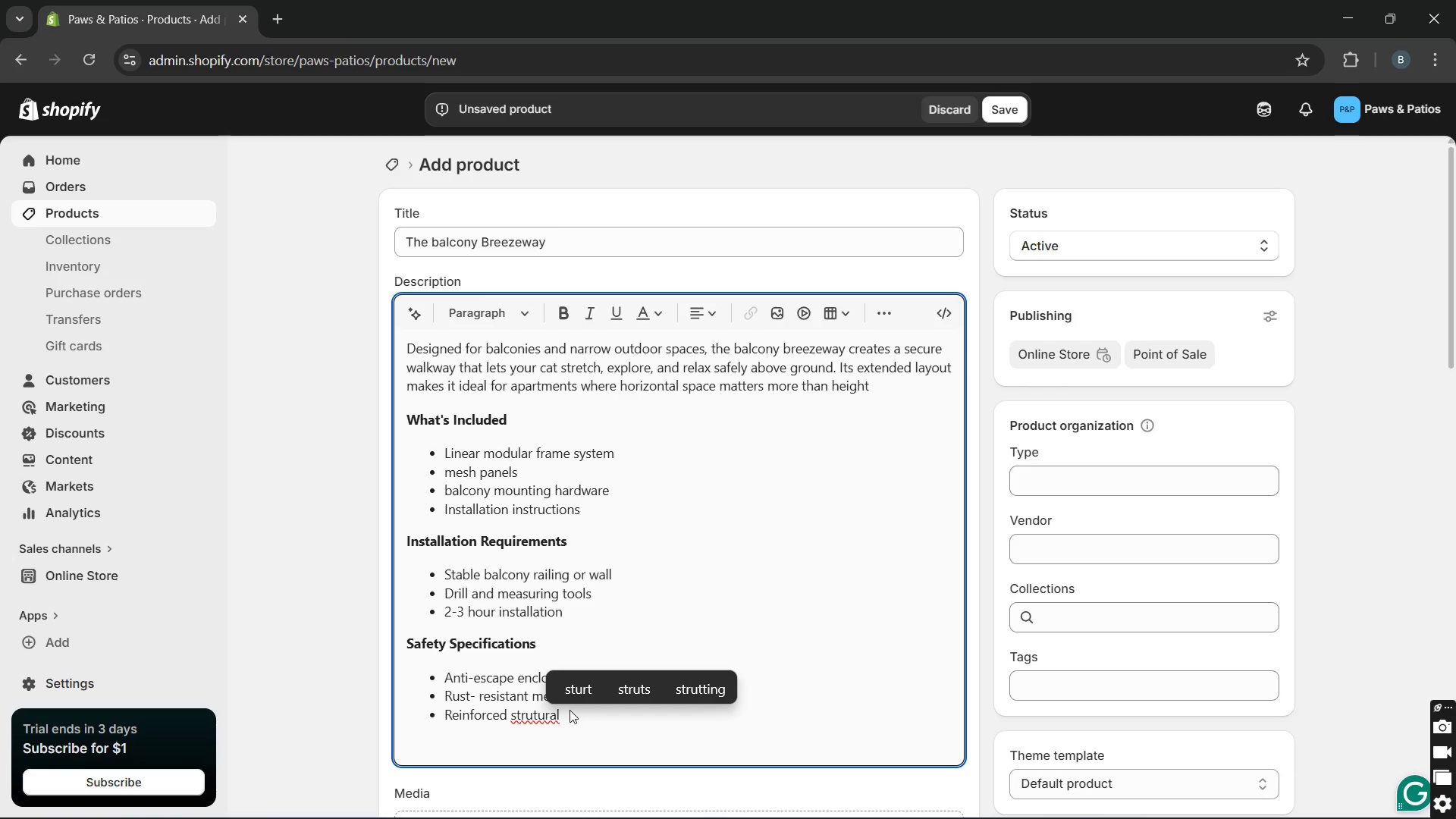 
left_click([541, 717])
 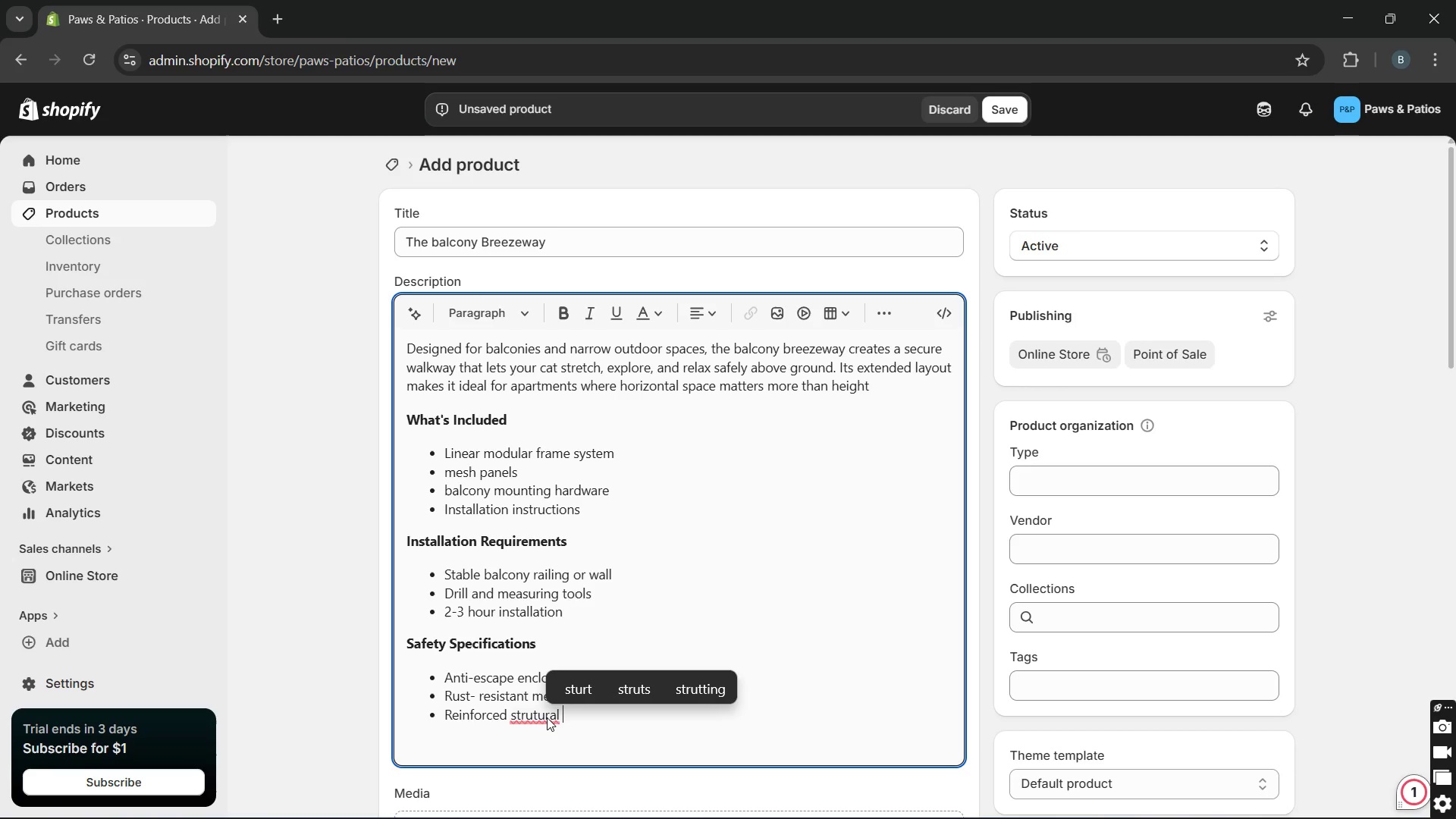 
double_click([547, 717])
 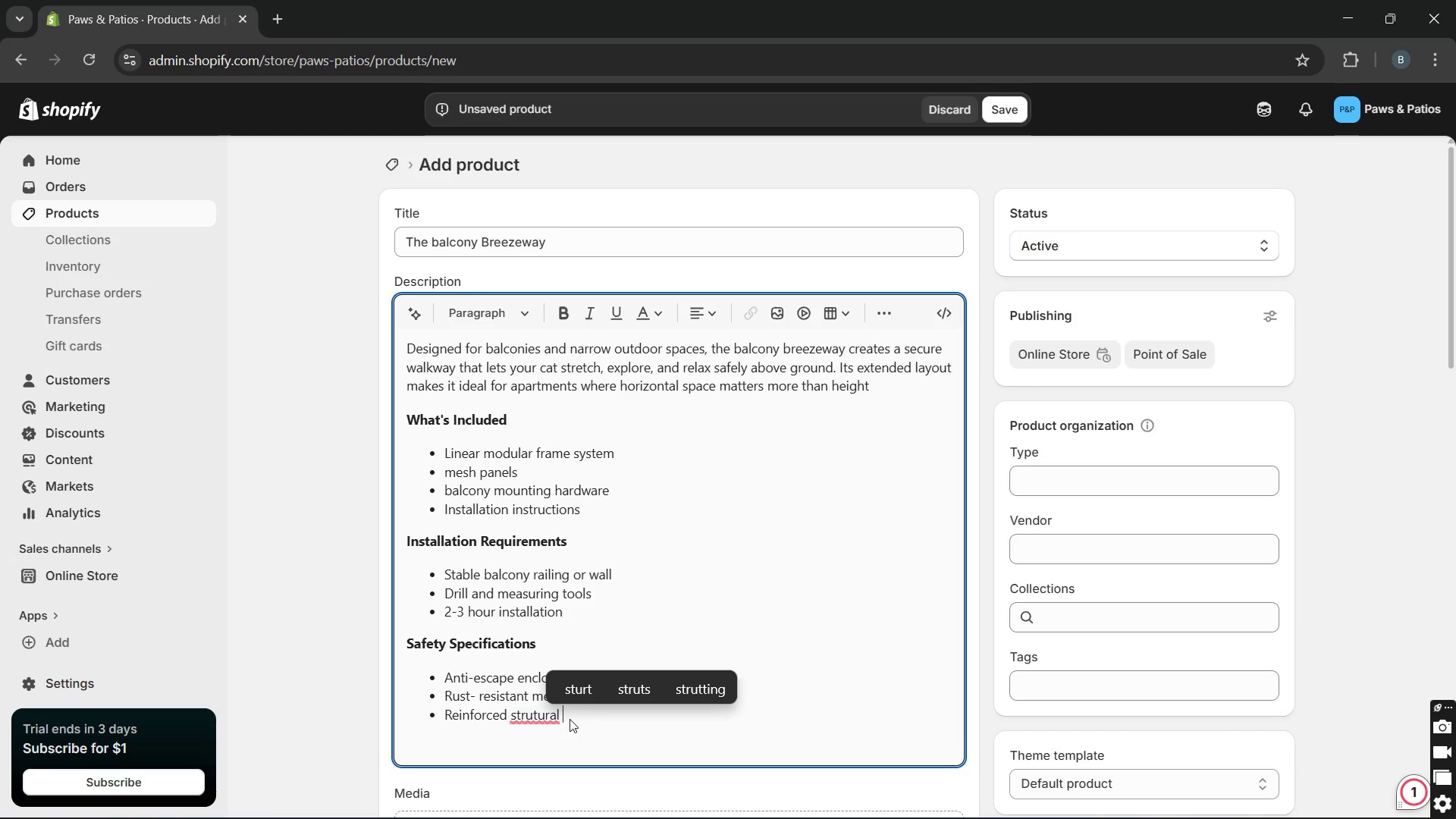 
key(Backspace)
 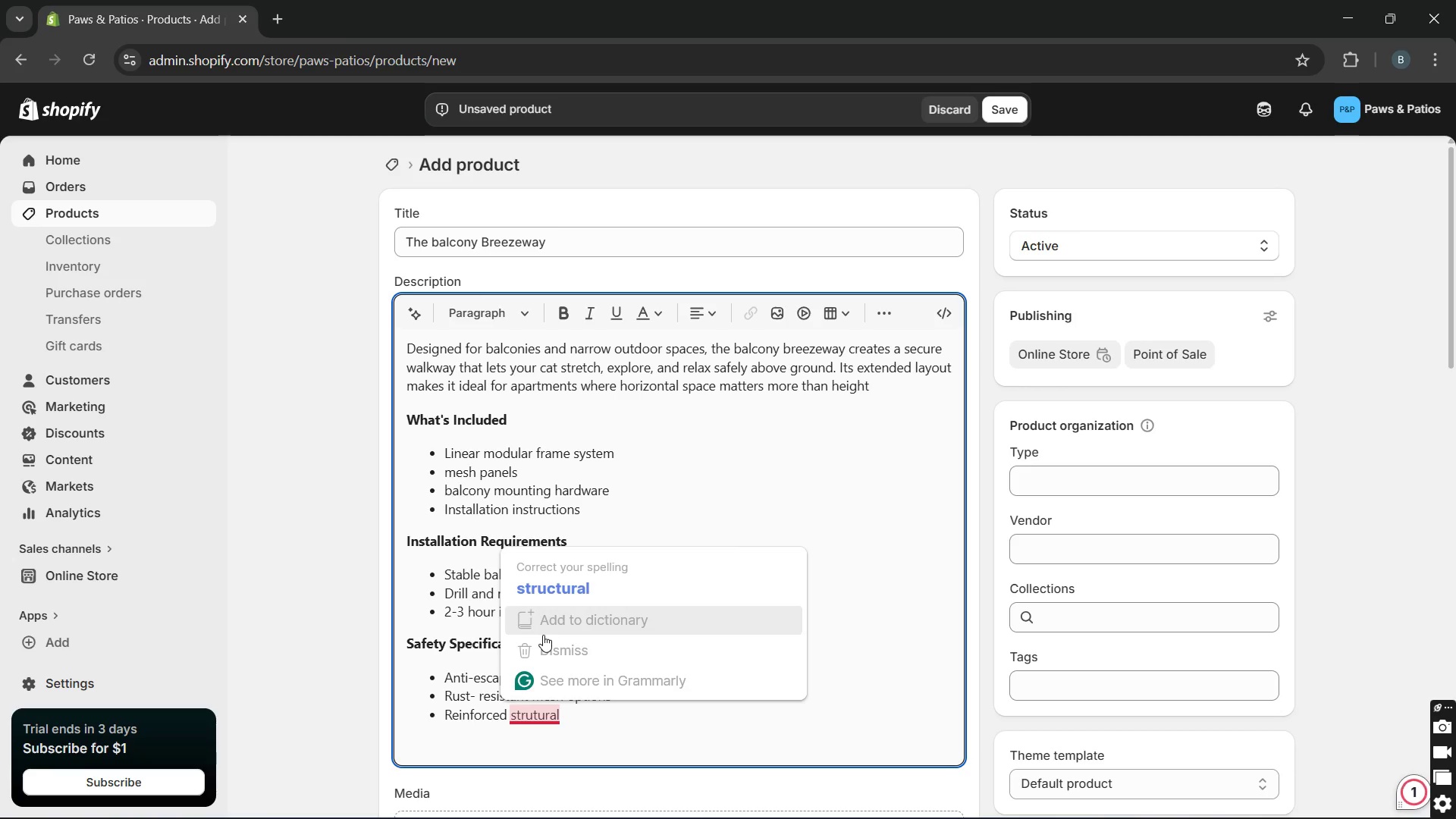 
left_click([541, 595])
 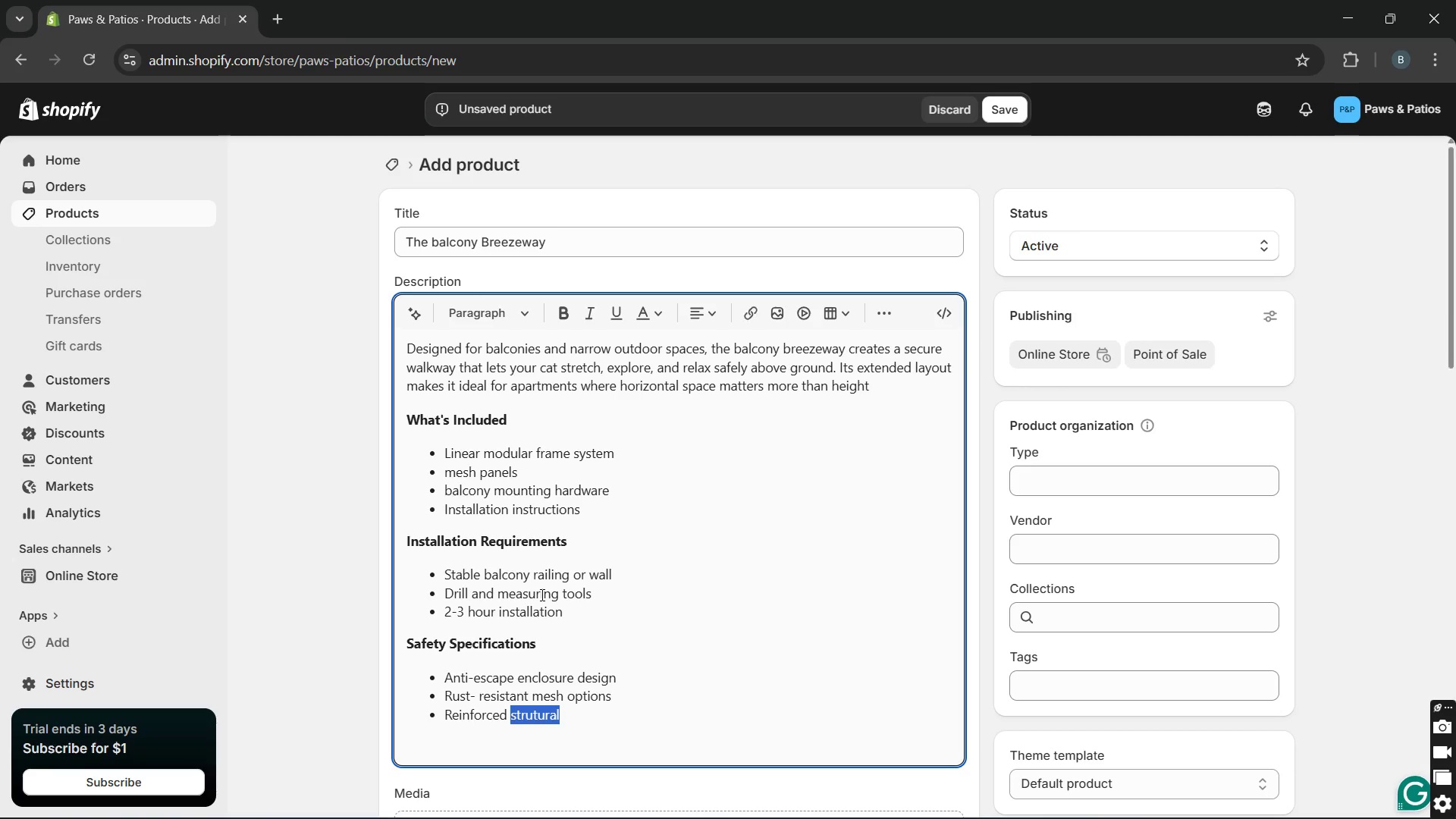 
key(Unknown)
 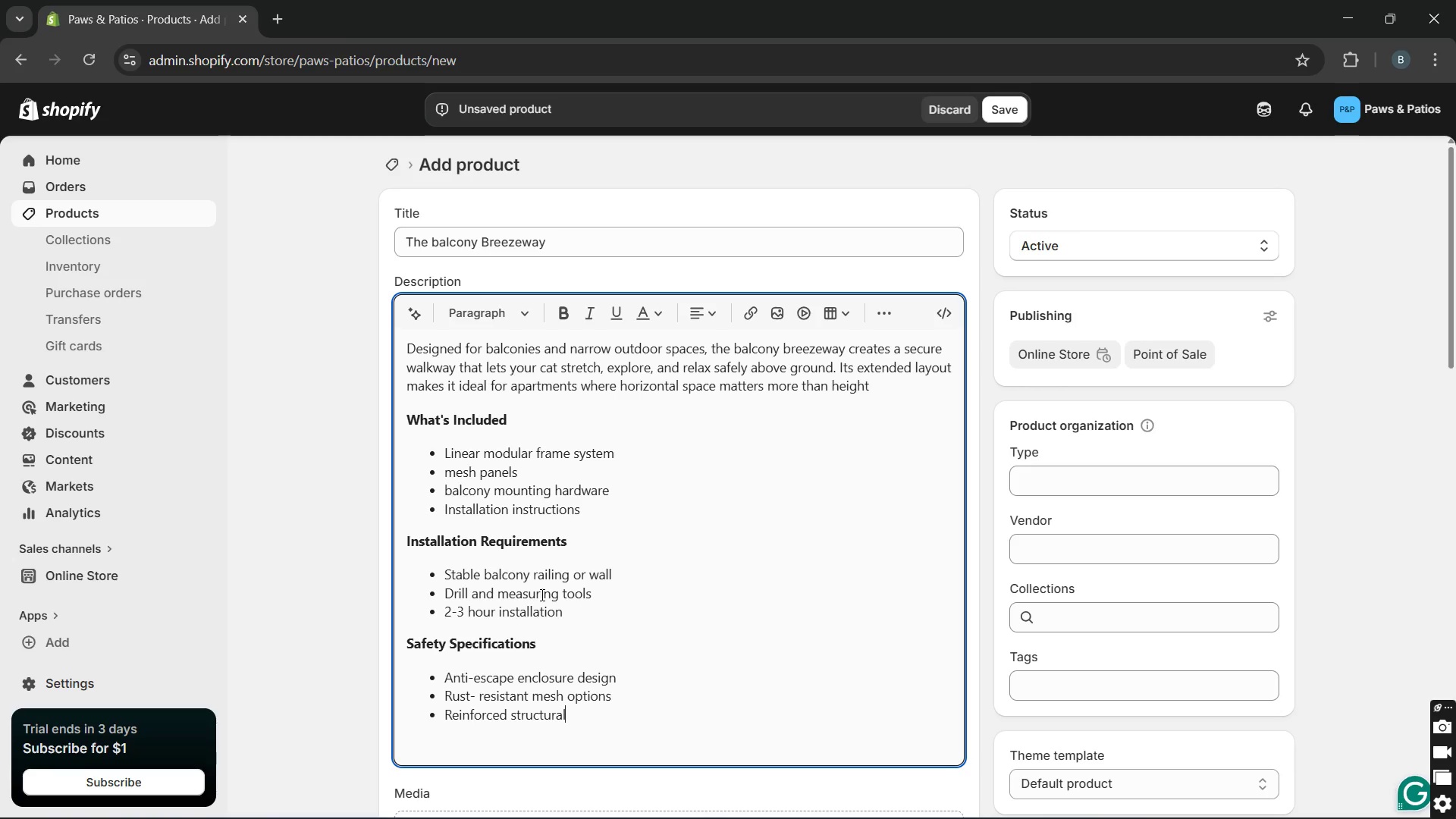 
key(Unknown)
 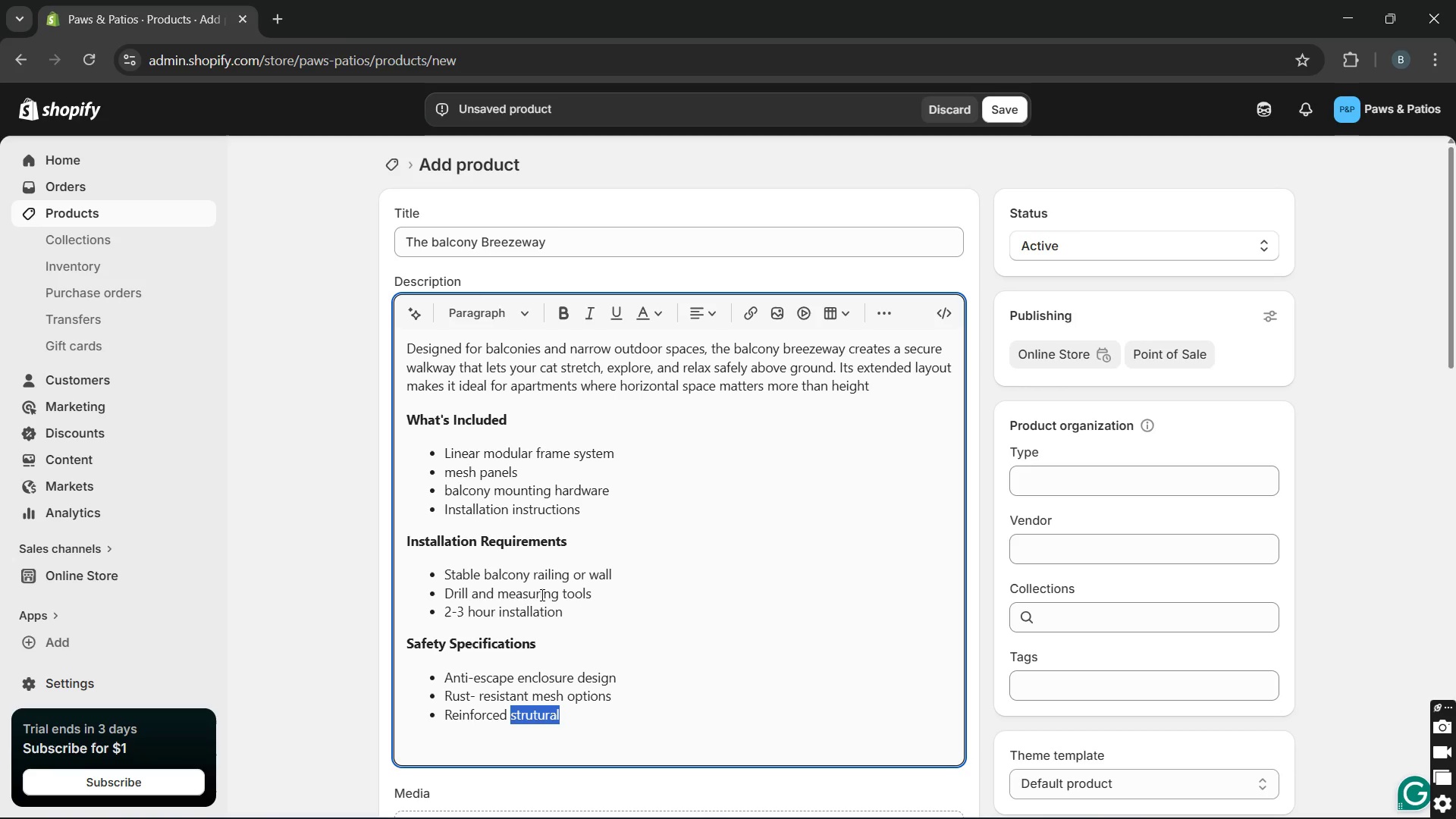 
key(Unknown)
 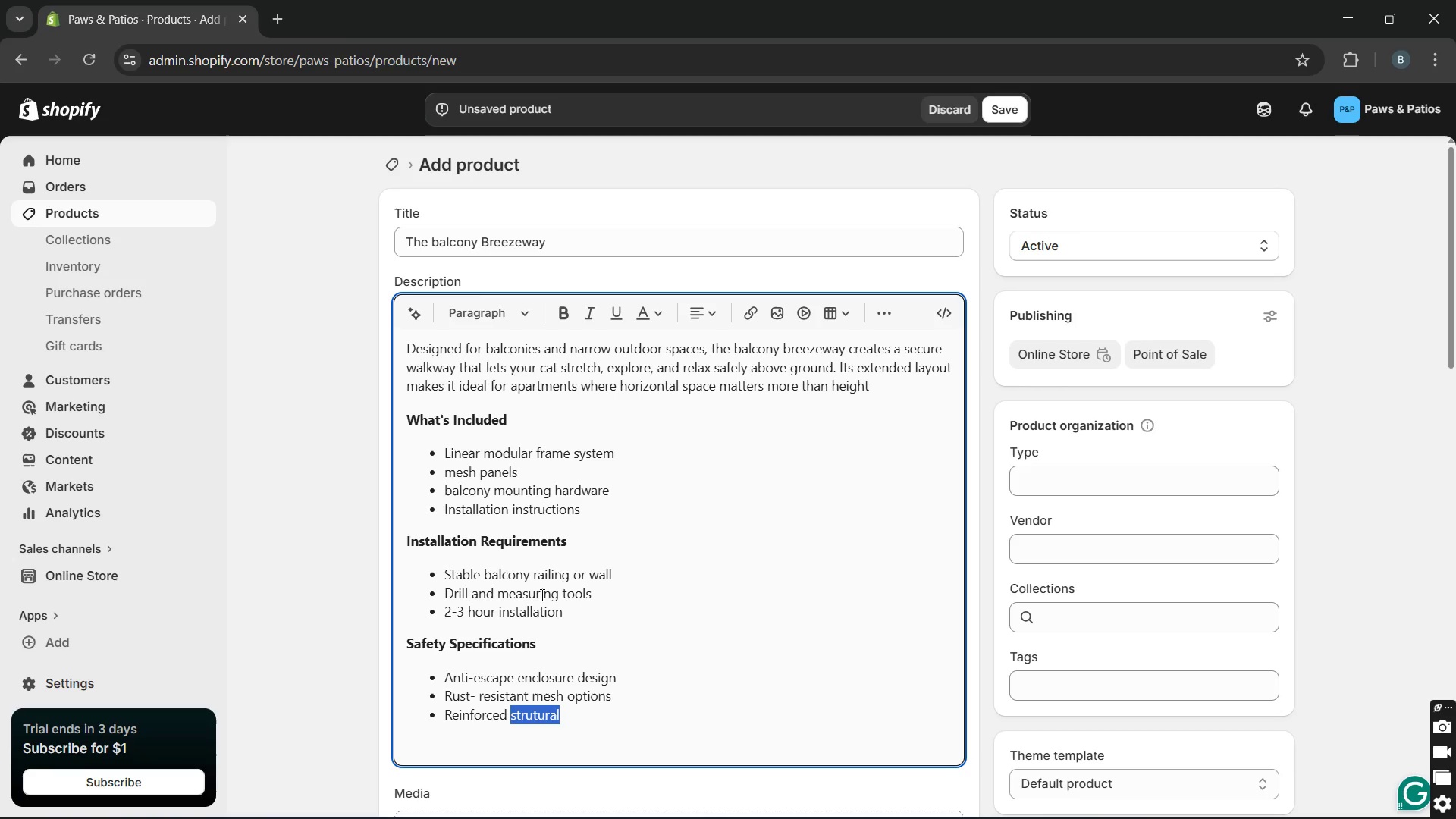 
key(Unknown)
 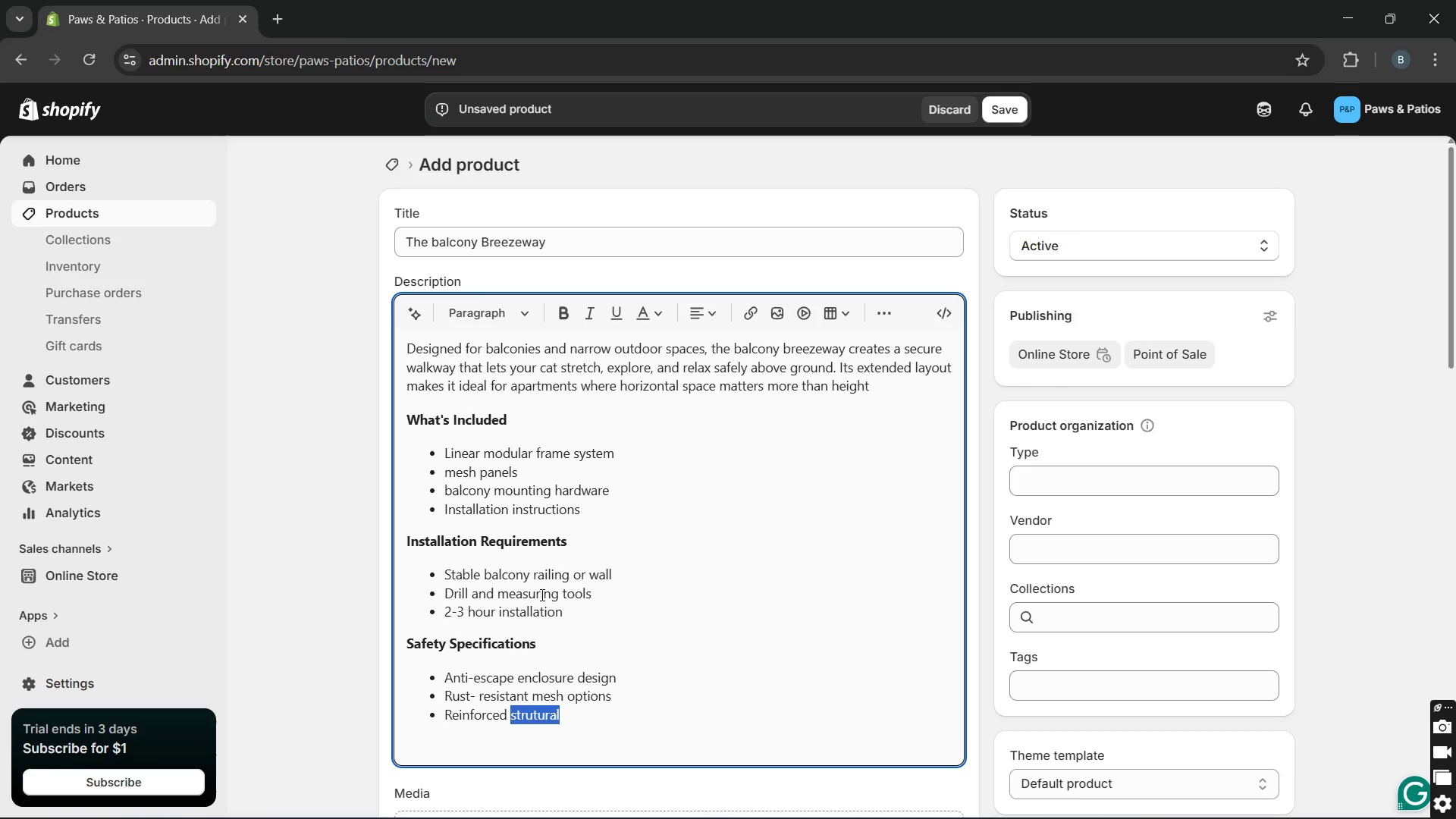 
key(Unknown)
 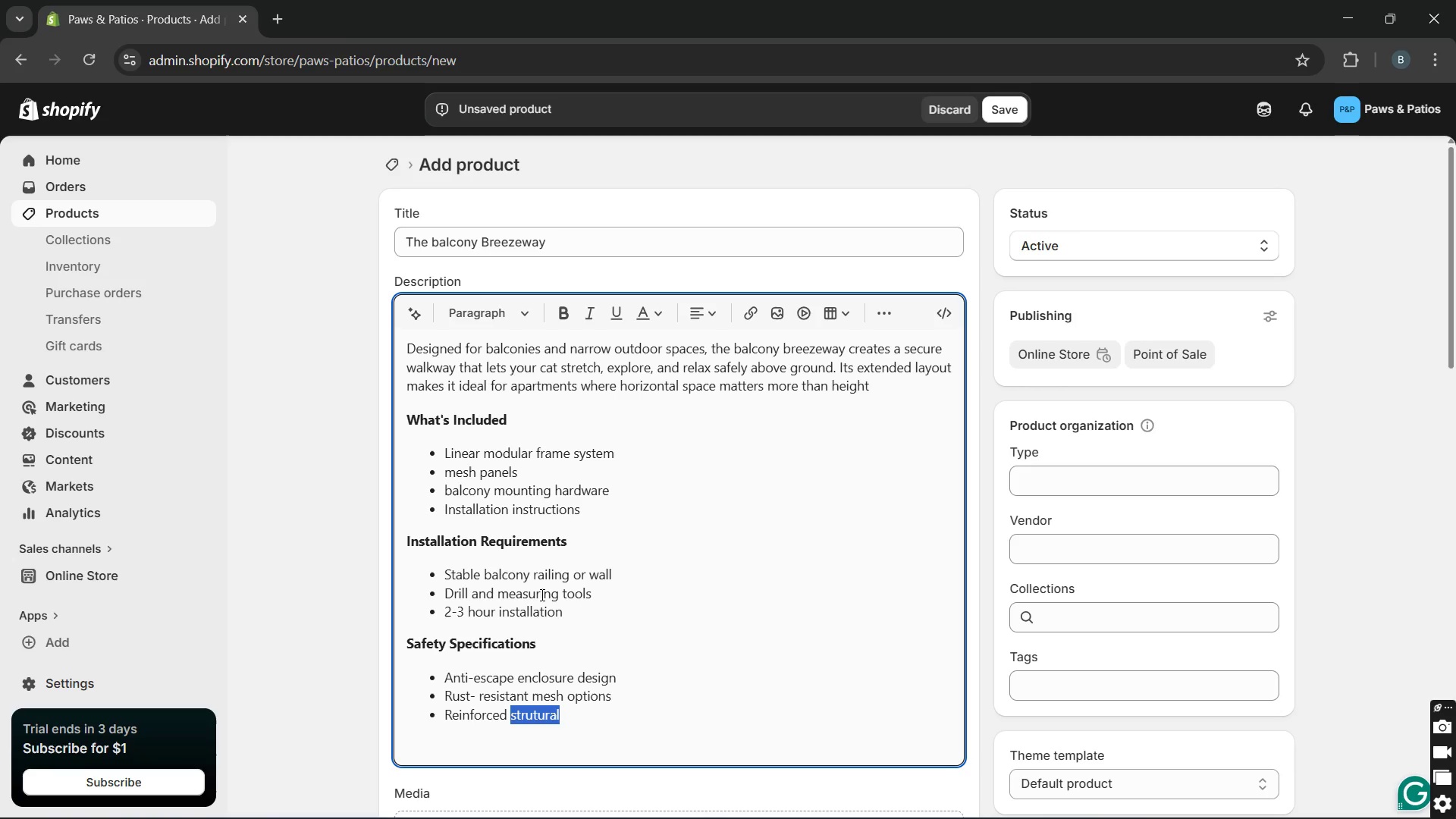 
key(Unknown)
 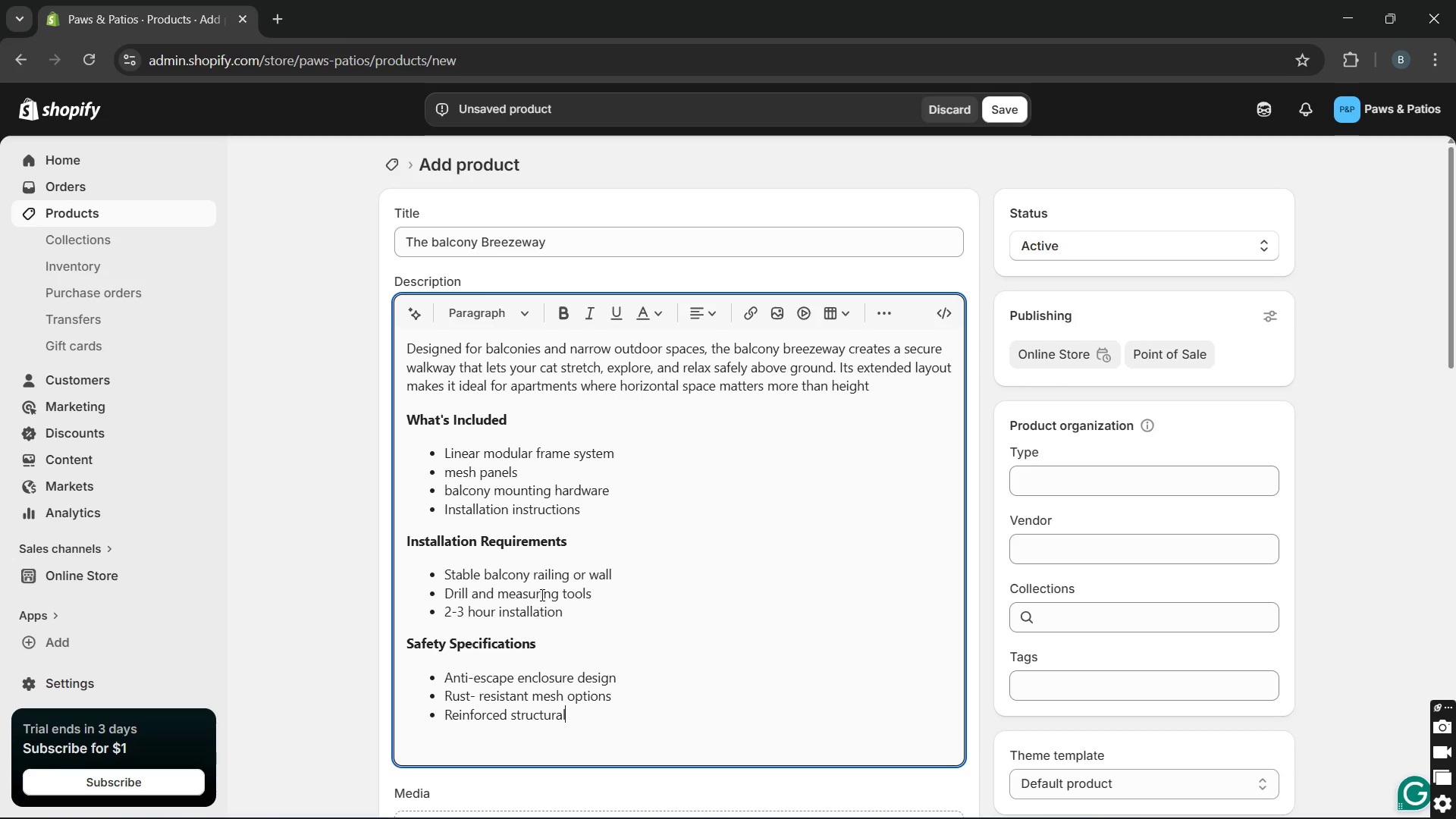 
key(Unknown)
 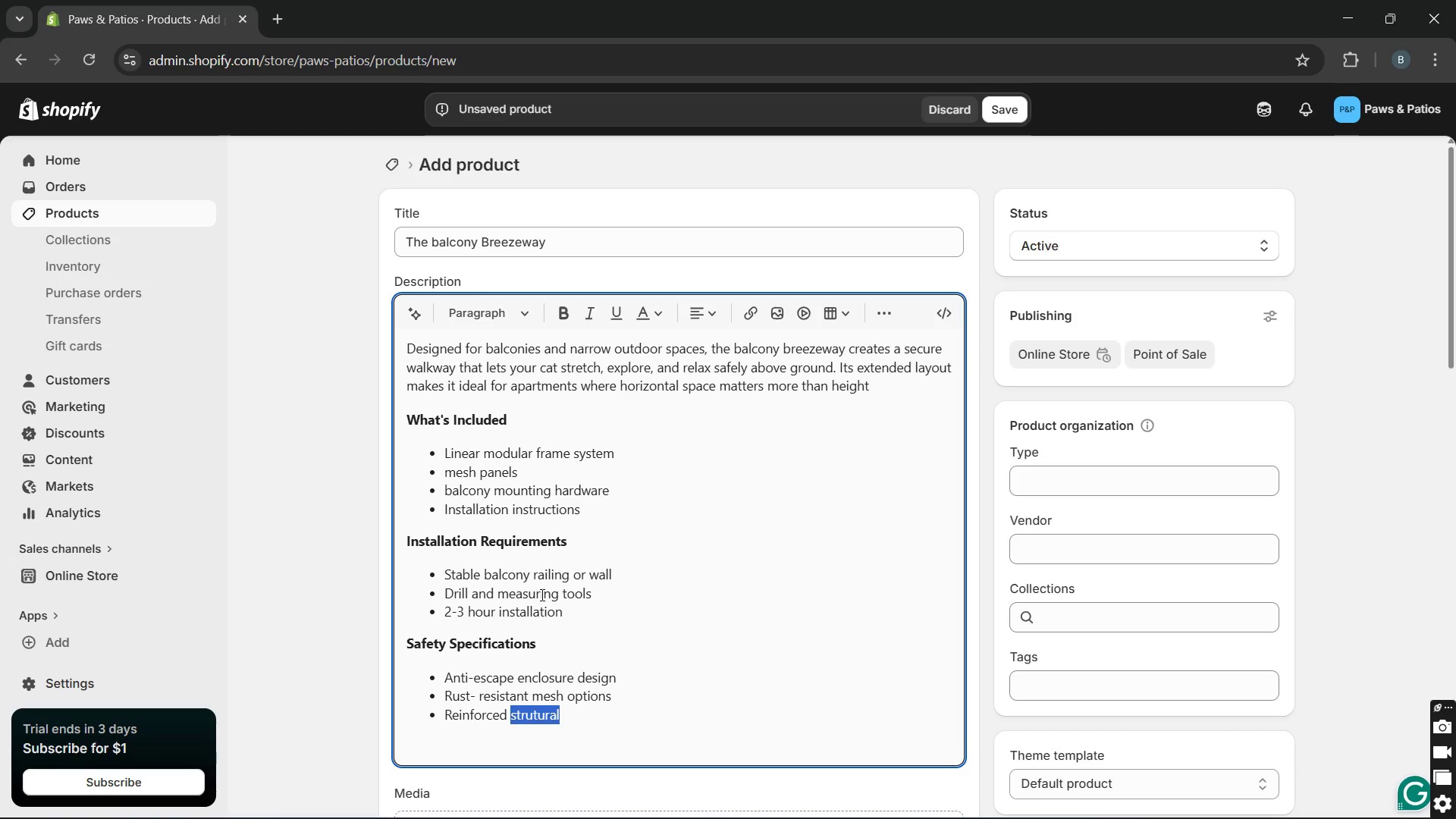 
key(Unknown)
 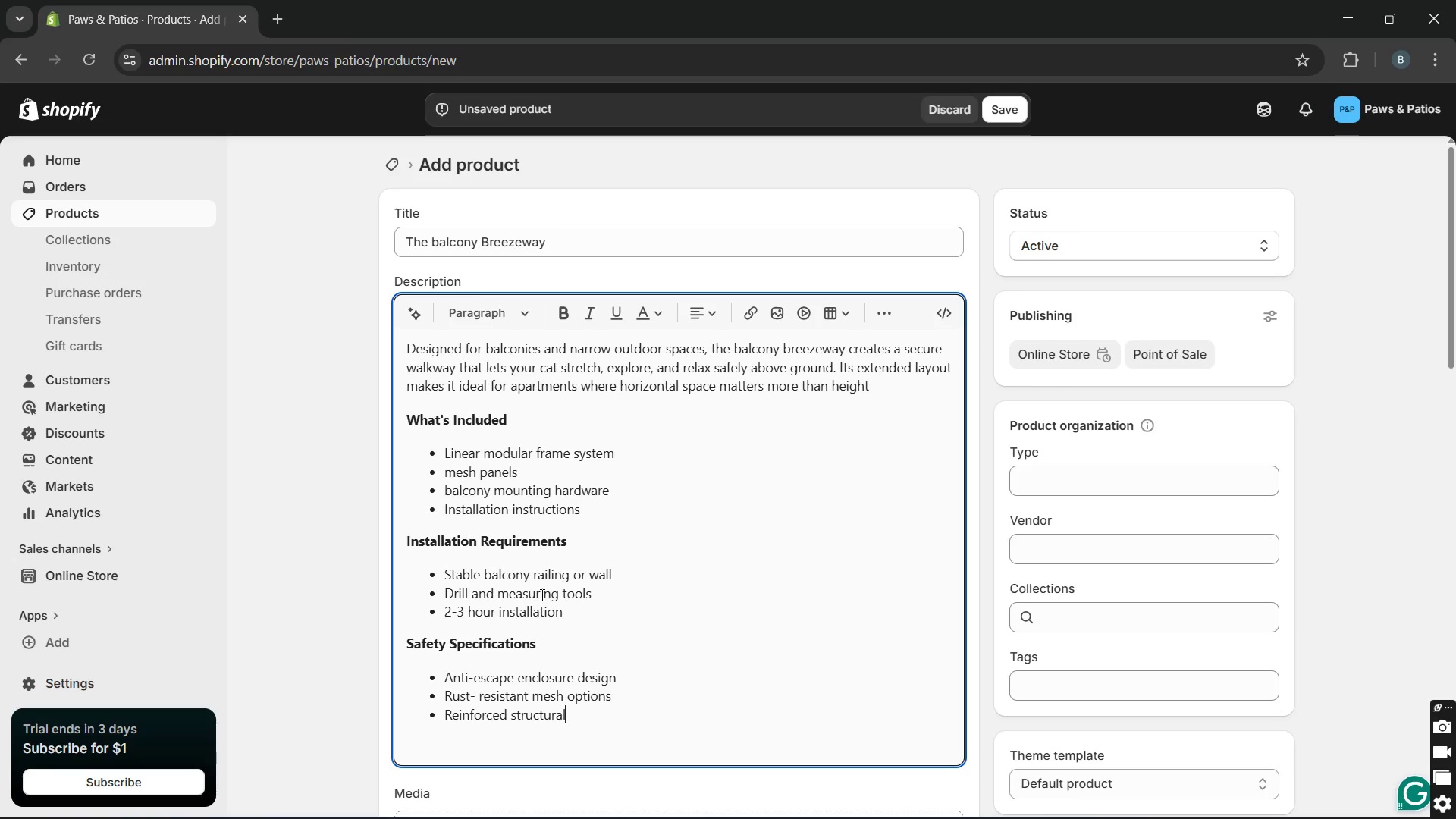 
key(Unknown)
 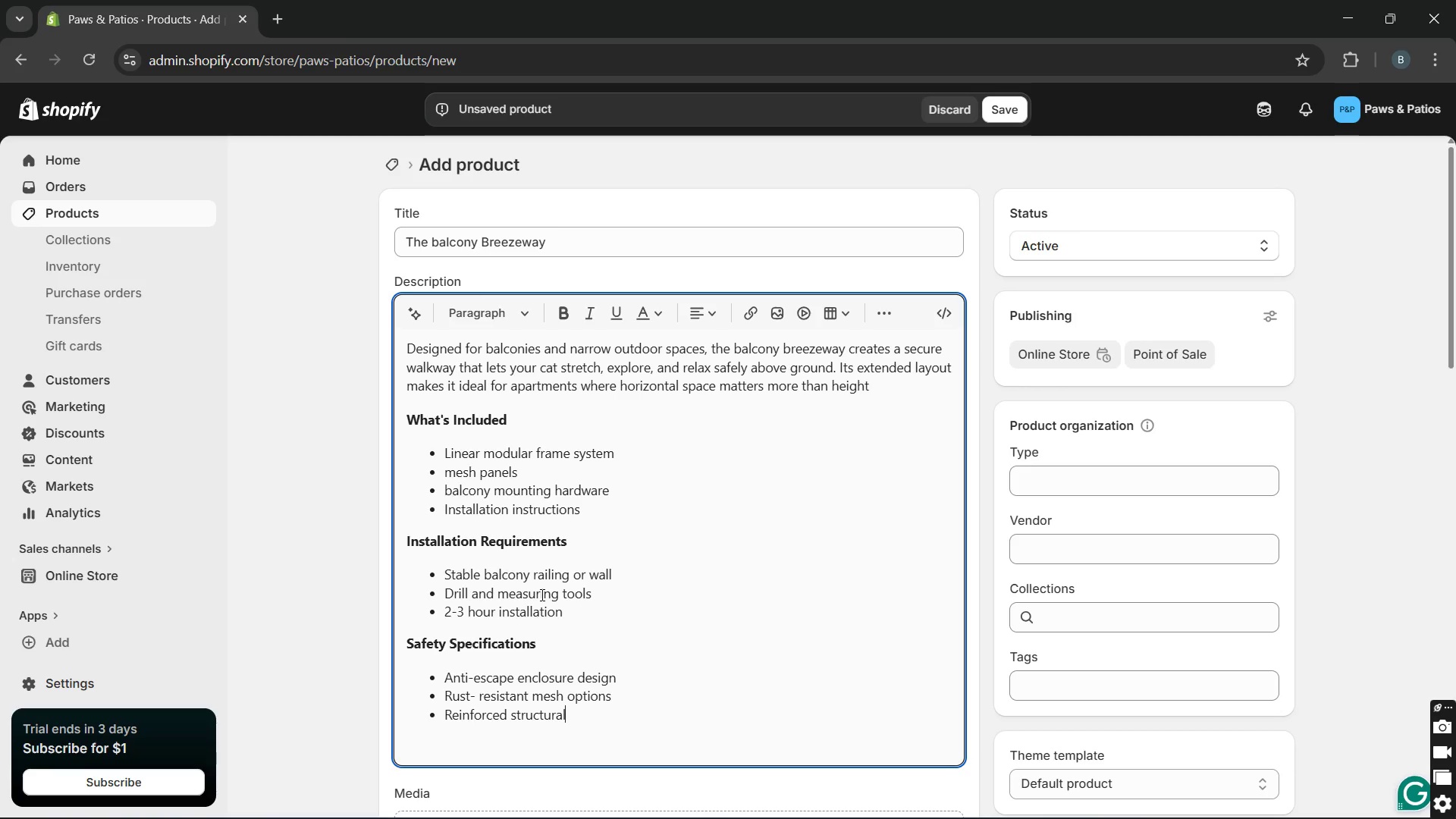 
type( connectors)
 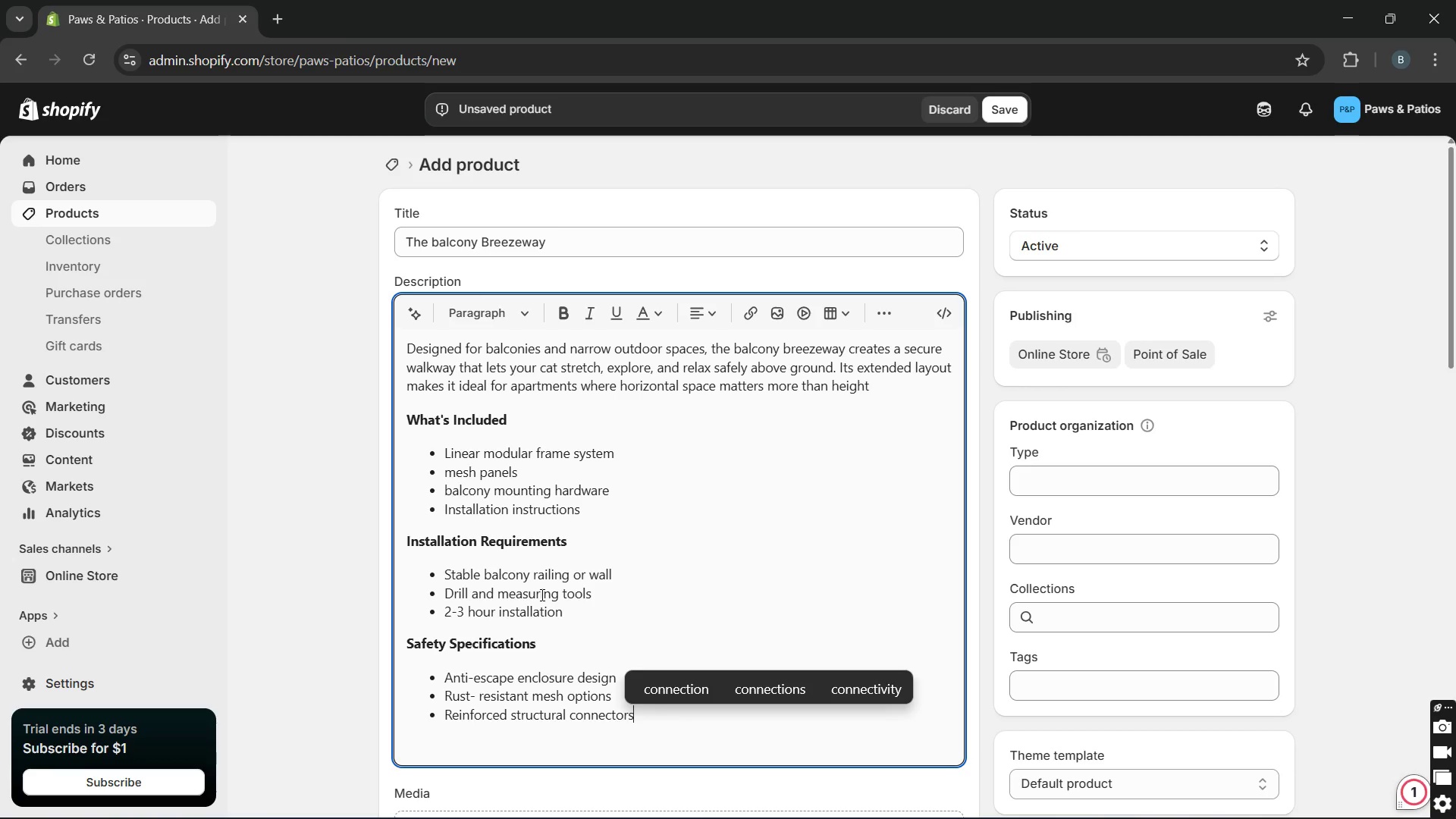 
key(Enter)
 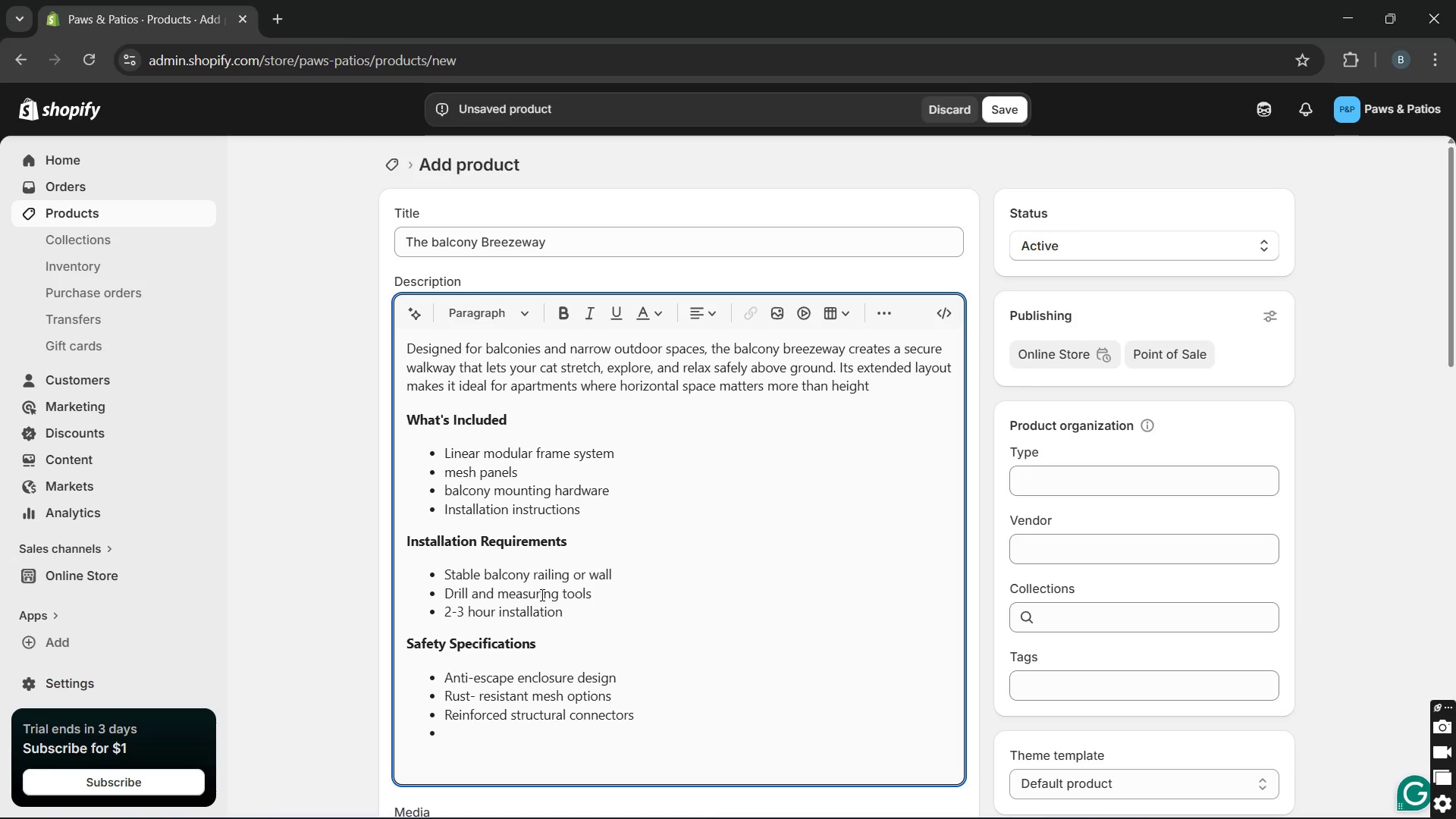 
key(Enter)
 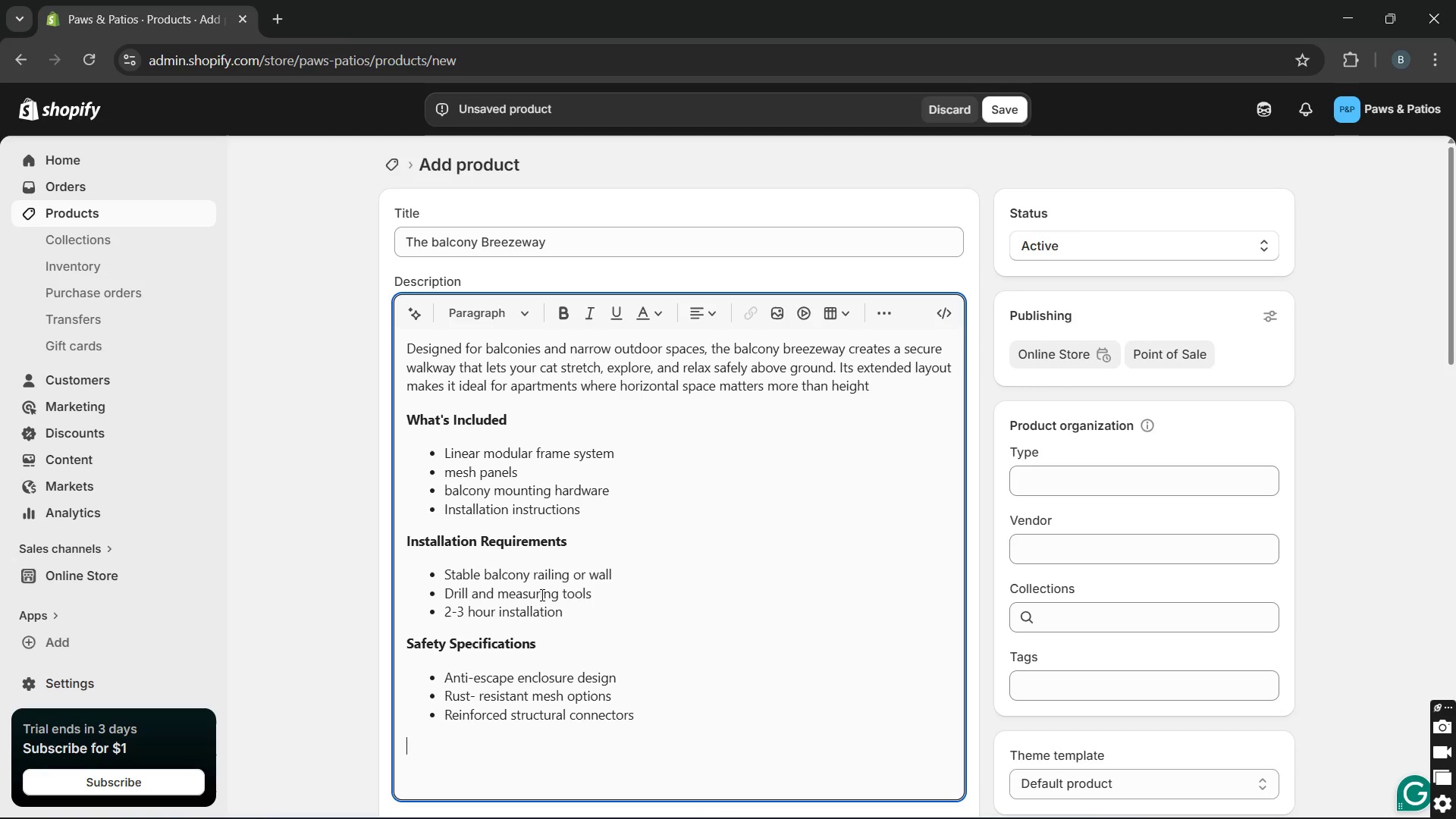 
type(The breezeway balance openness and safety )
 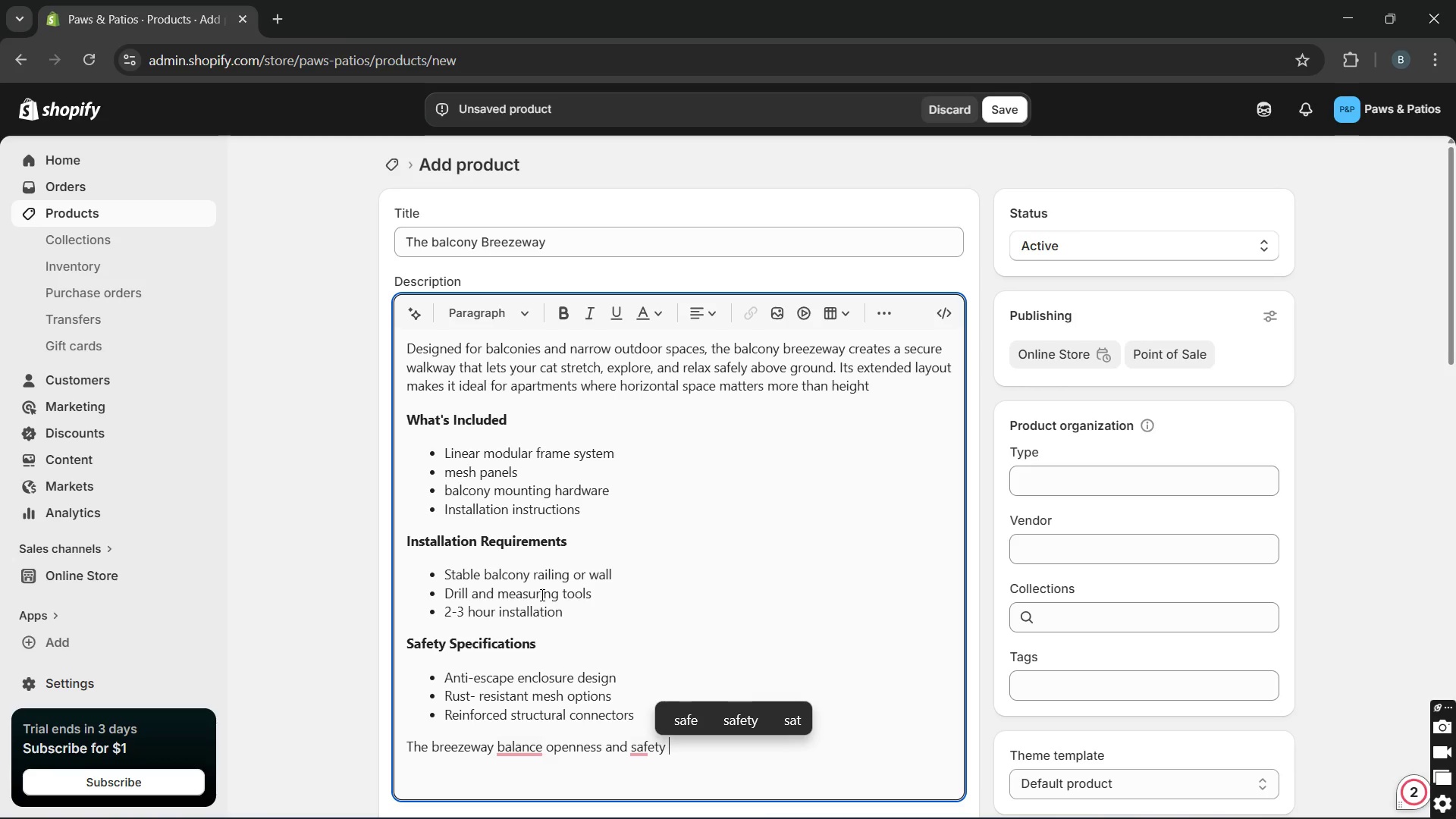 
key(Backspace)
type(, giving your pet freedom to move while maintaining )
 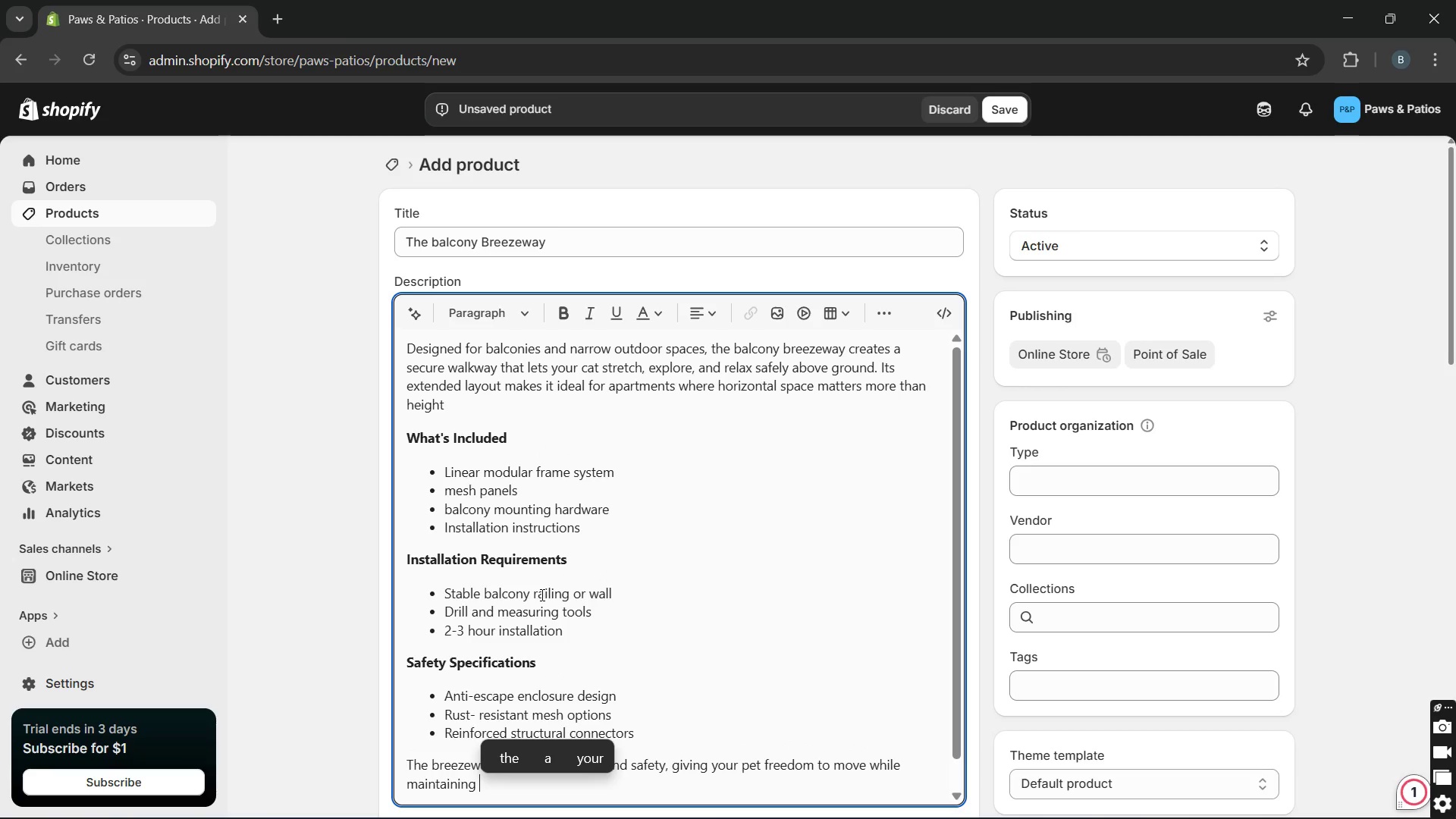 
type(full control over their enviroment.)
 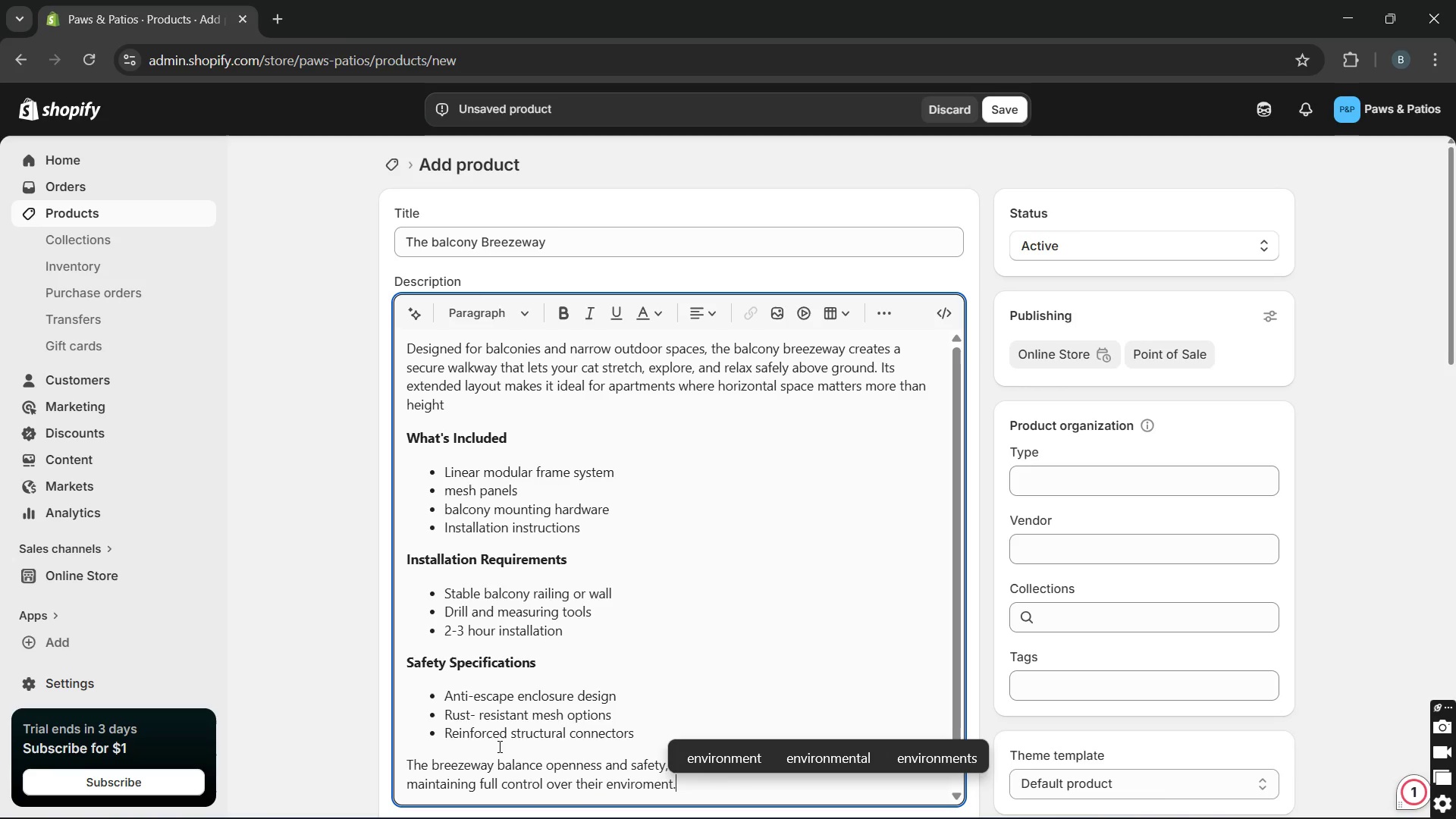 
mouse_move([526, 748])
 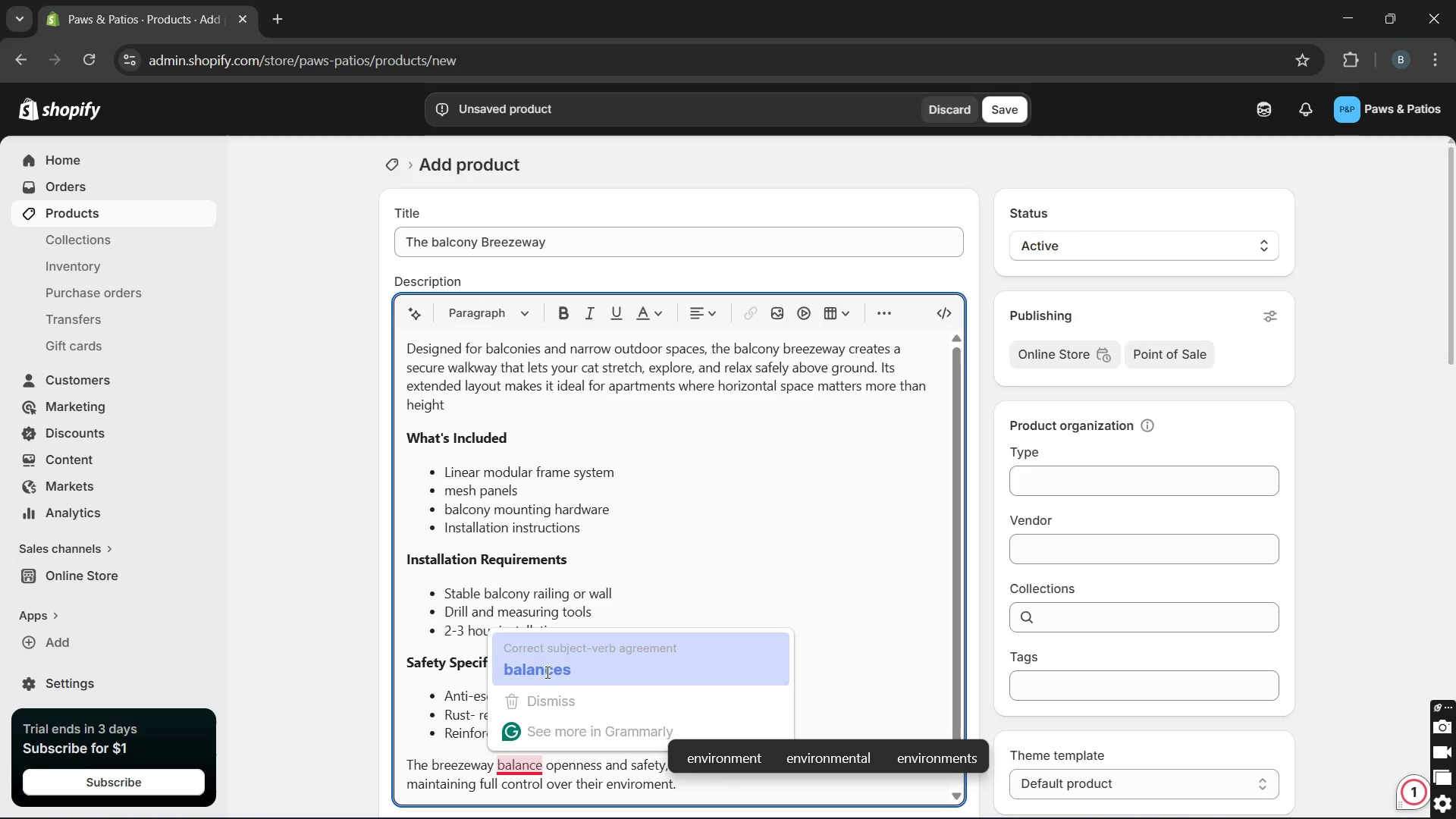 
left_click([546, 672])
 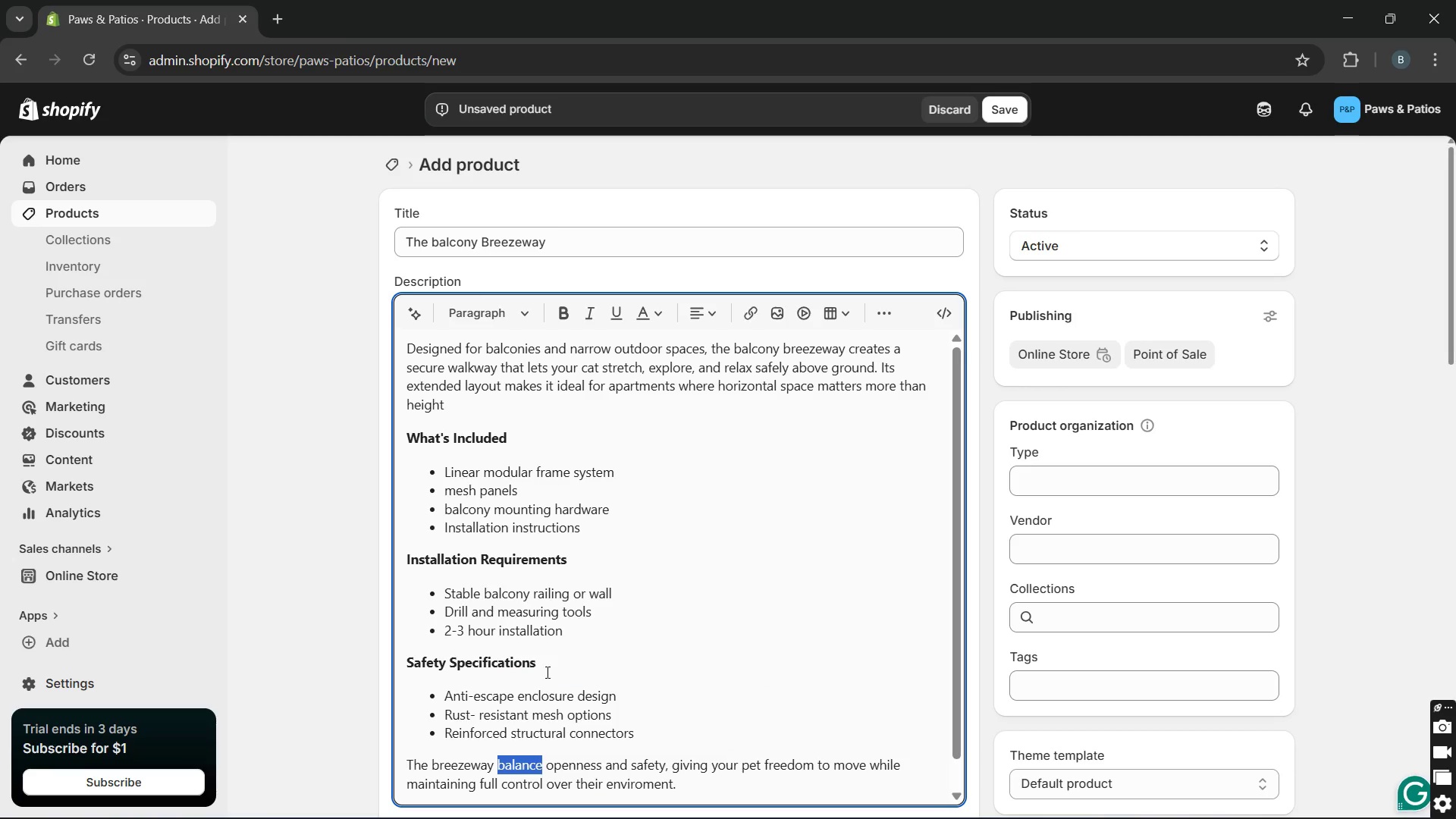 
key(Unknown)
 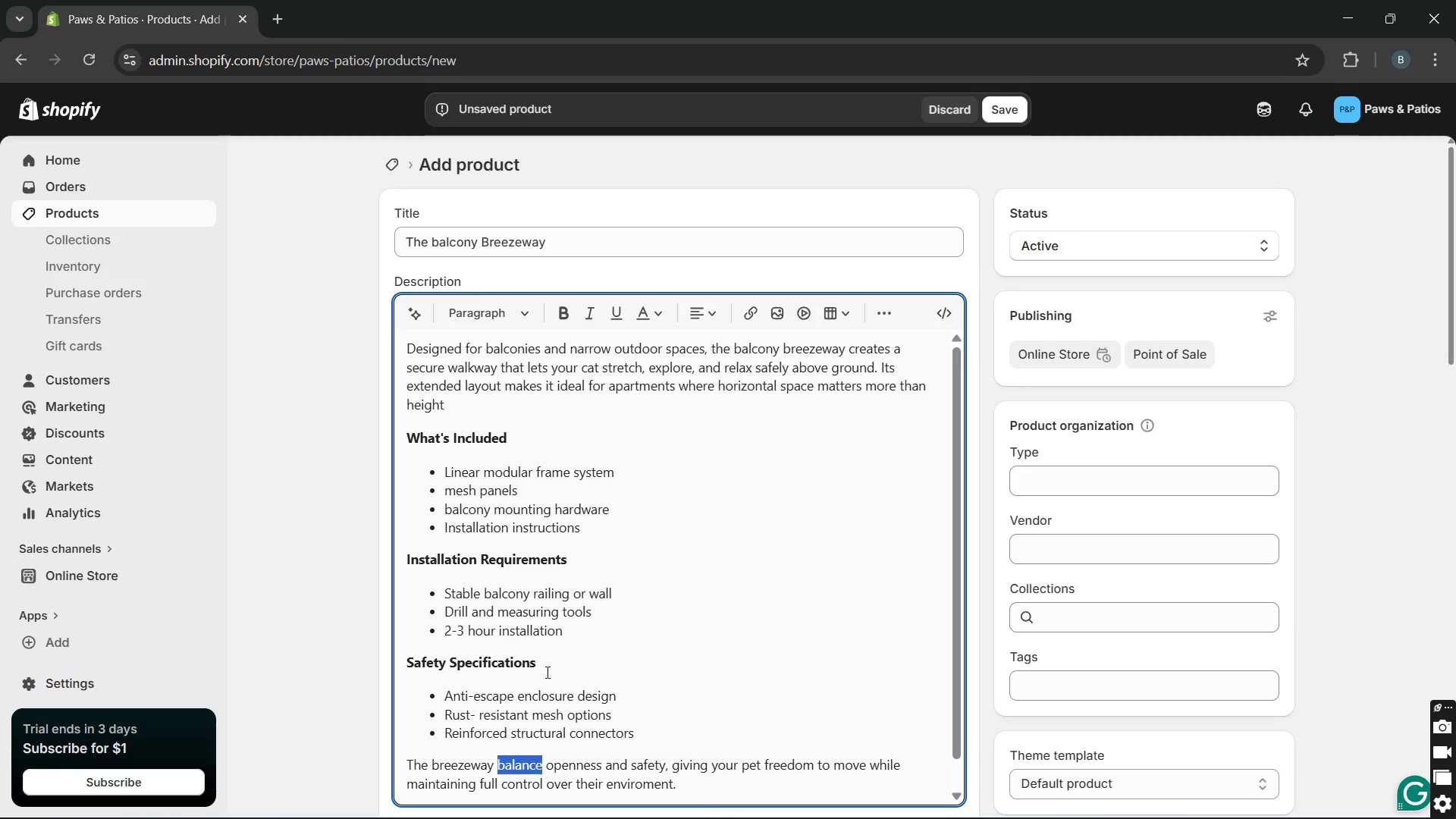 
key(Unknown)
 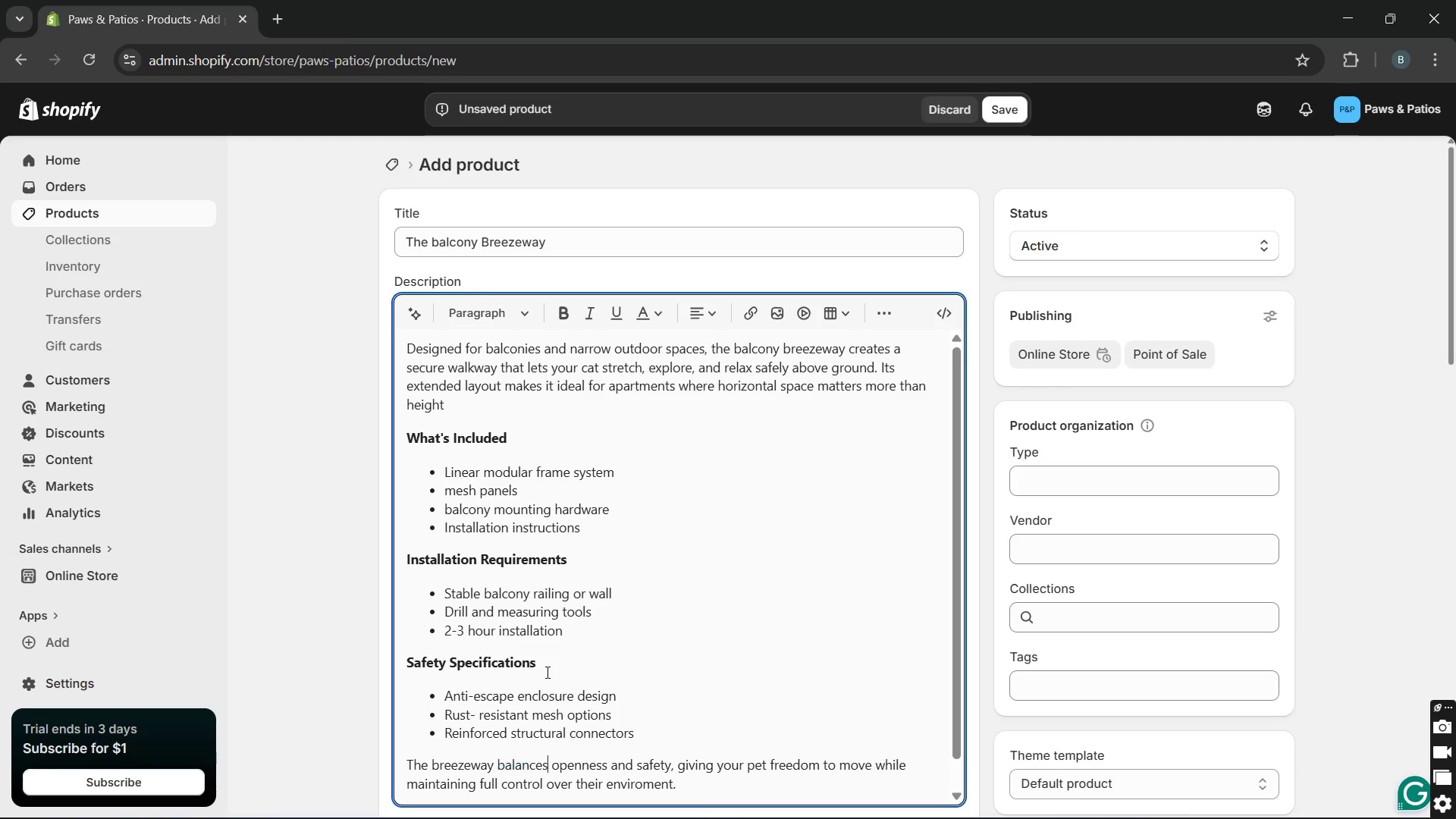 
key(Unknown)
 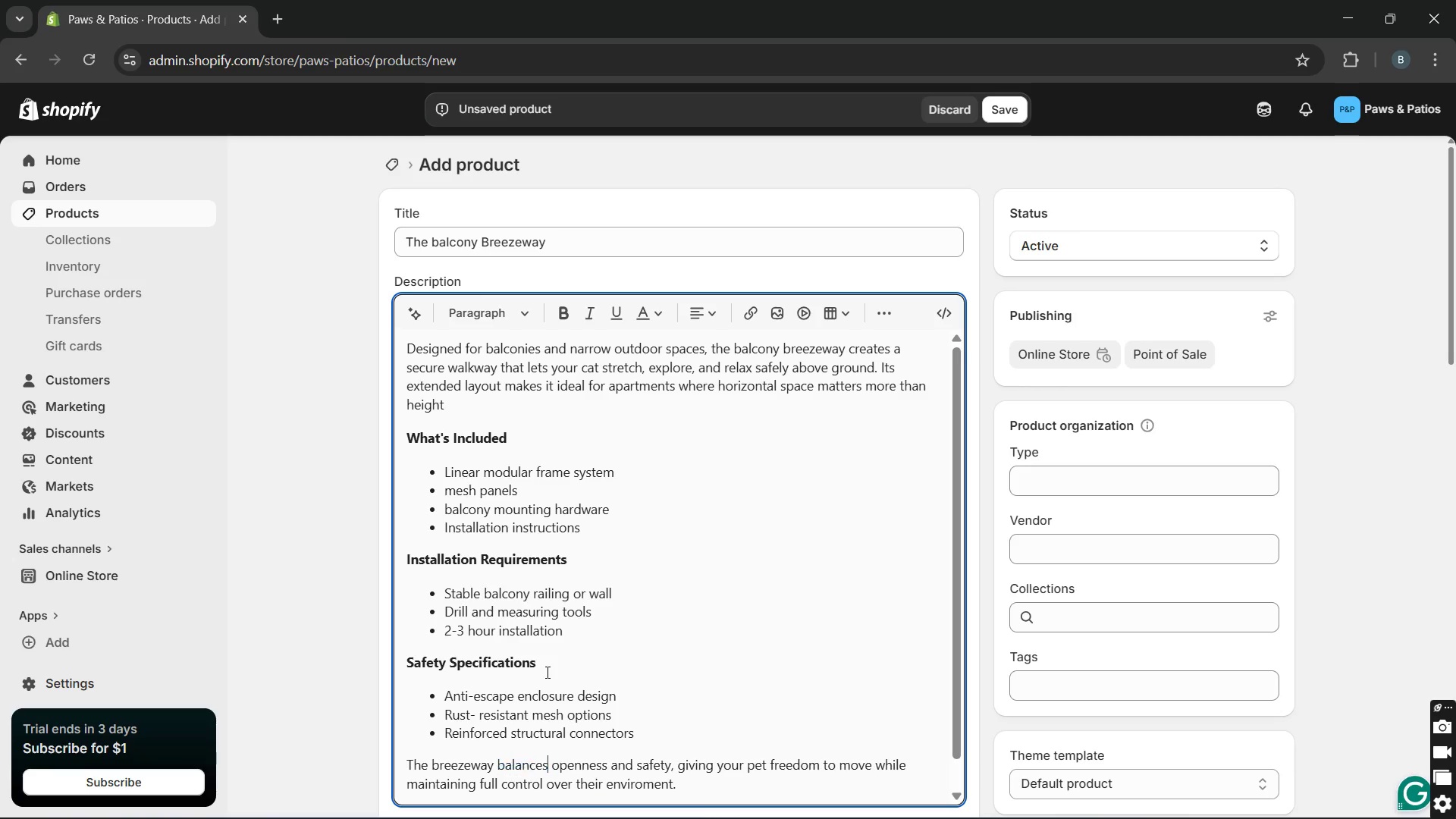 
key(Unknown)
 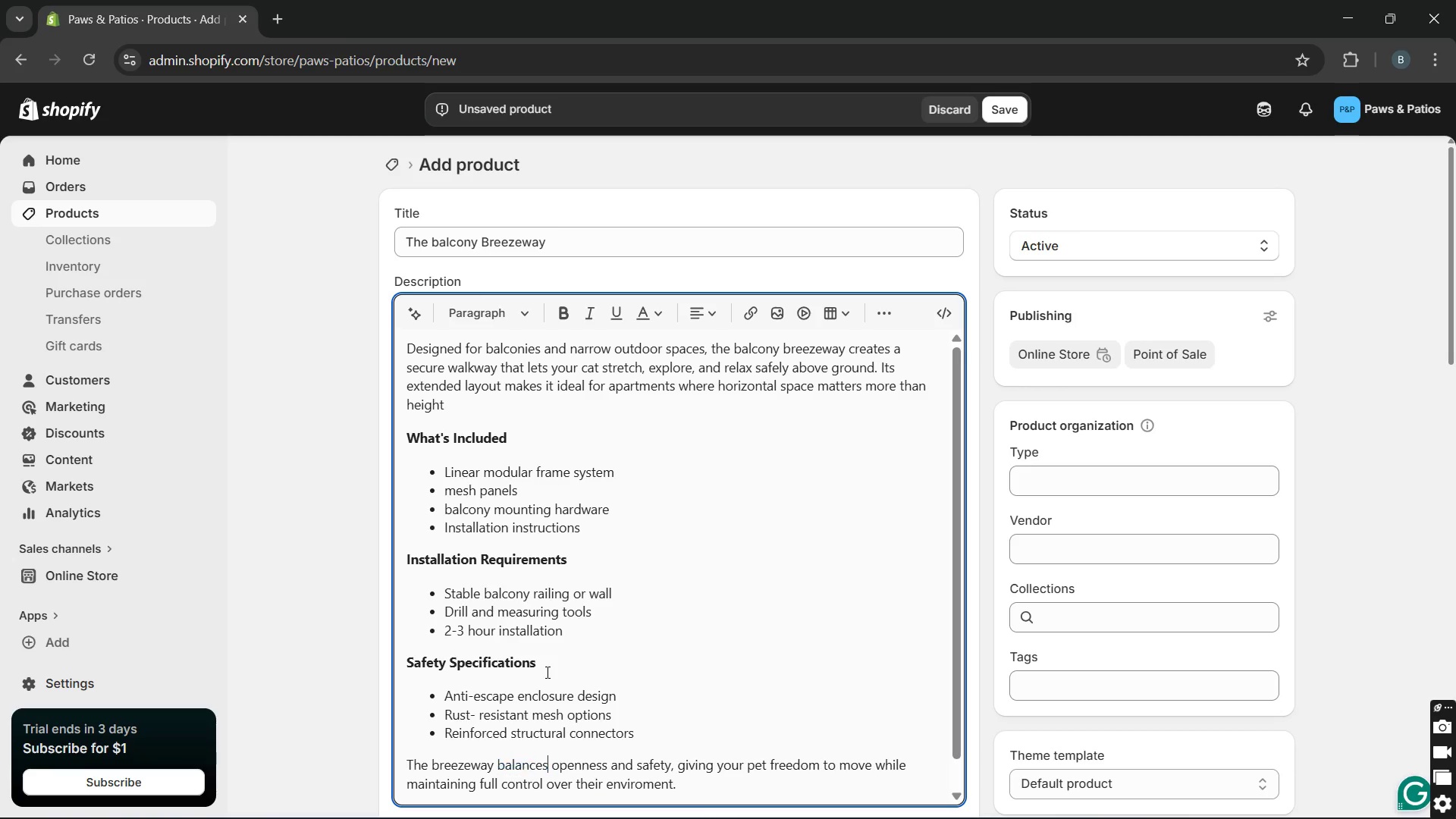 
key(Unknown)
 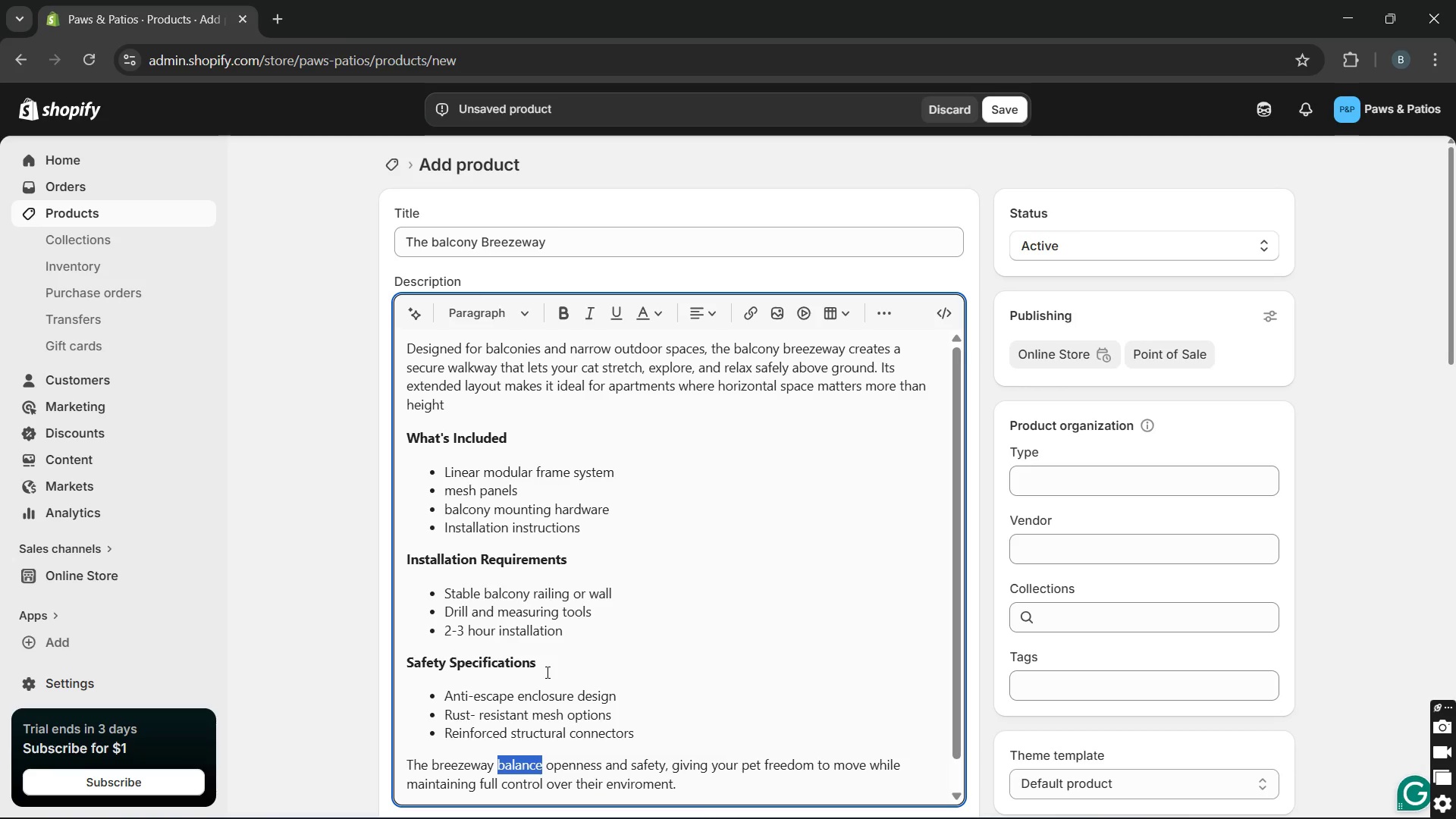 
key(Unknown)
 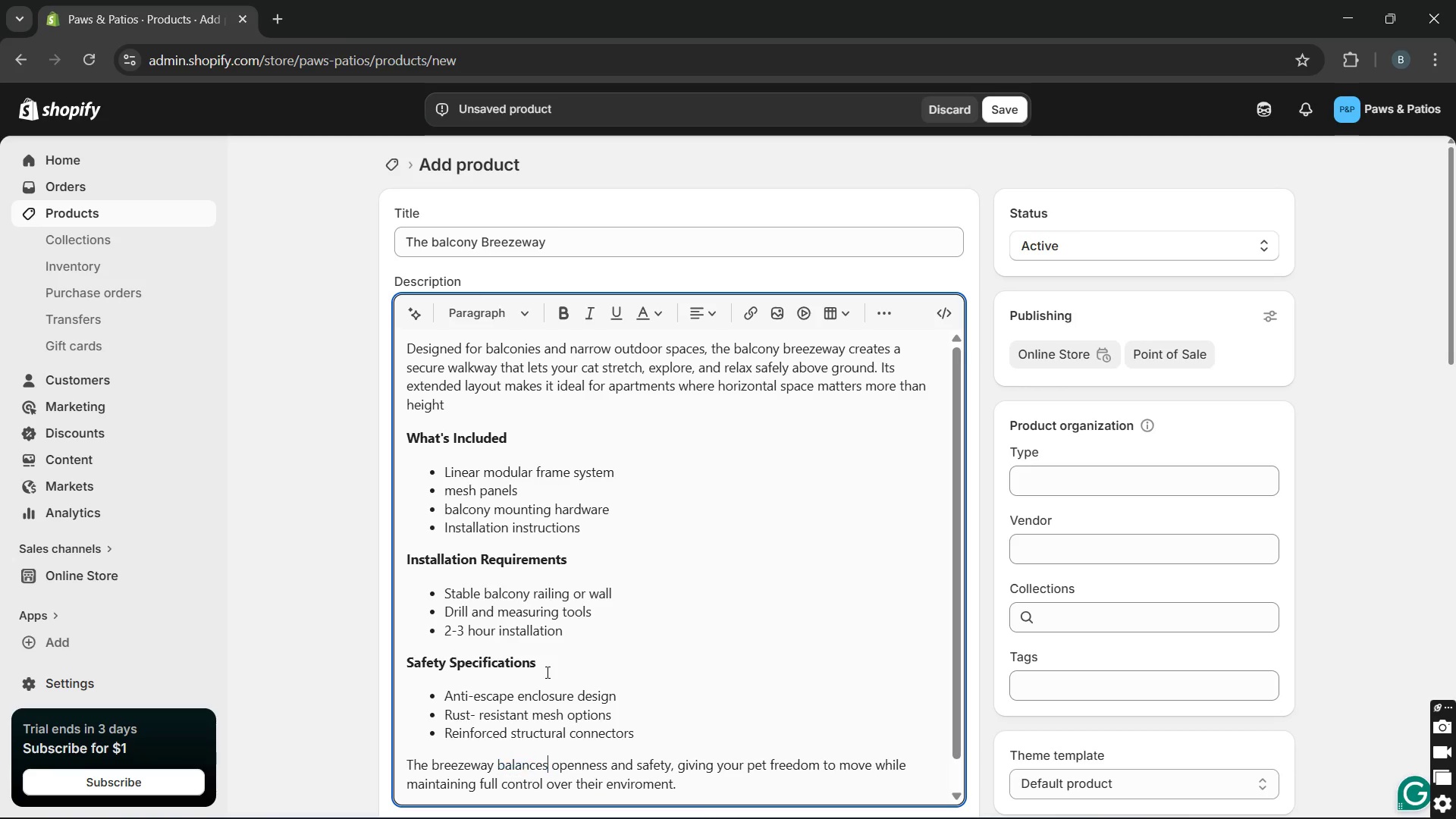 
key(Unknown)
 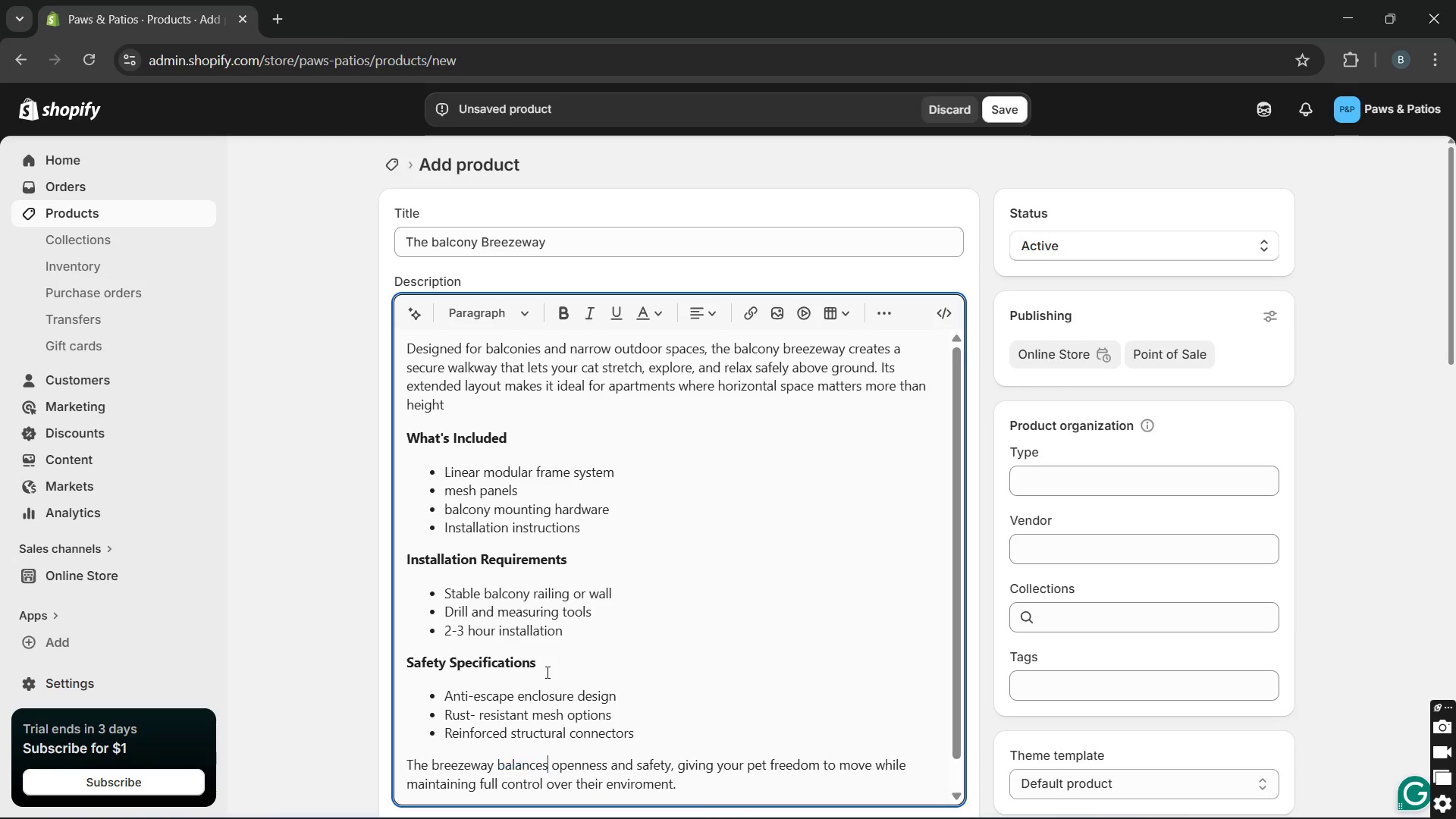 
key(Unknown)
 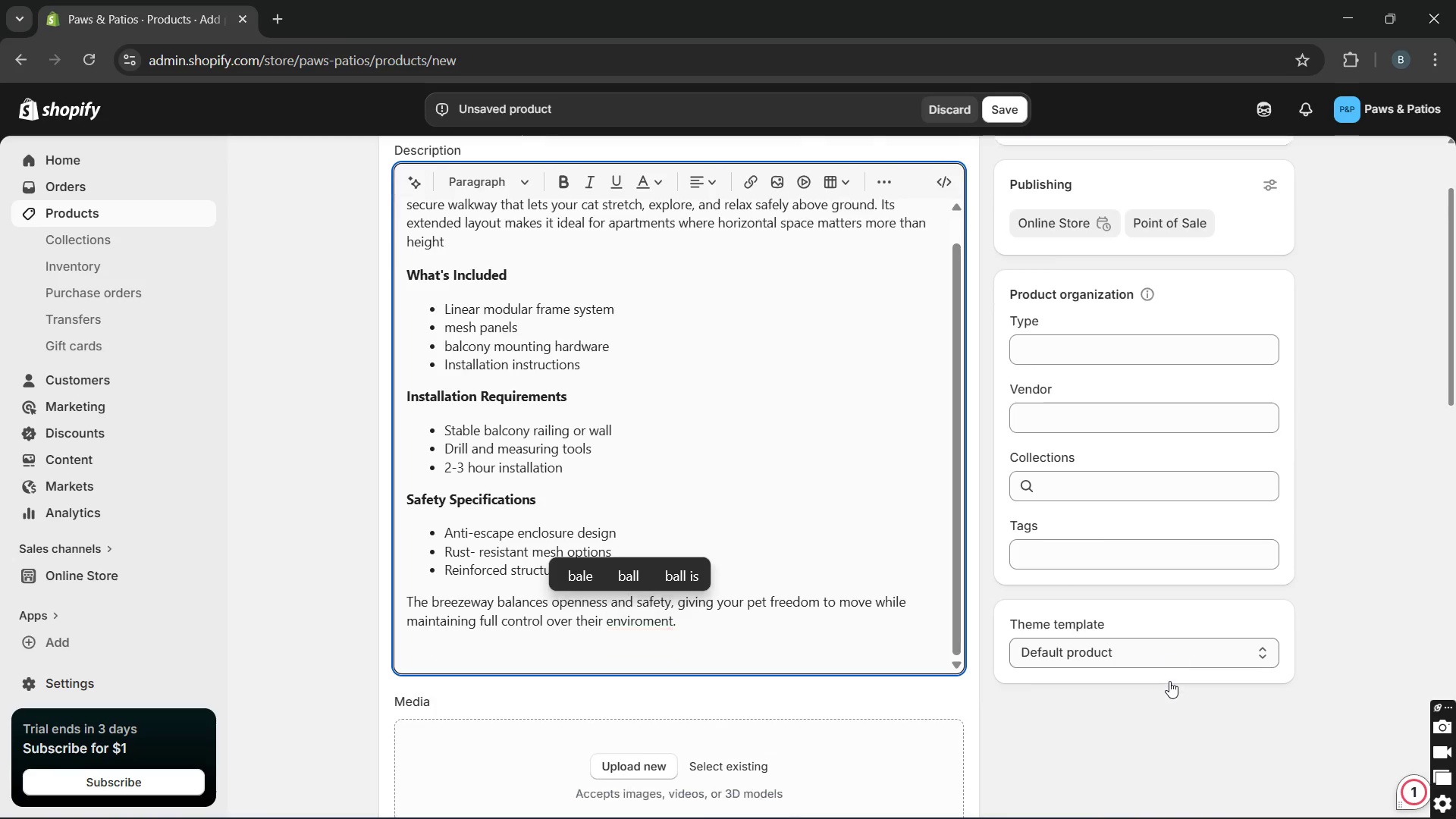 
wait(30.7)
 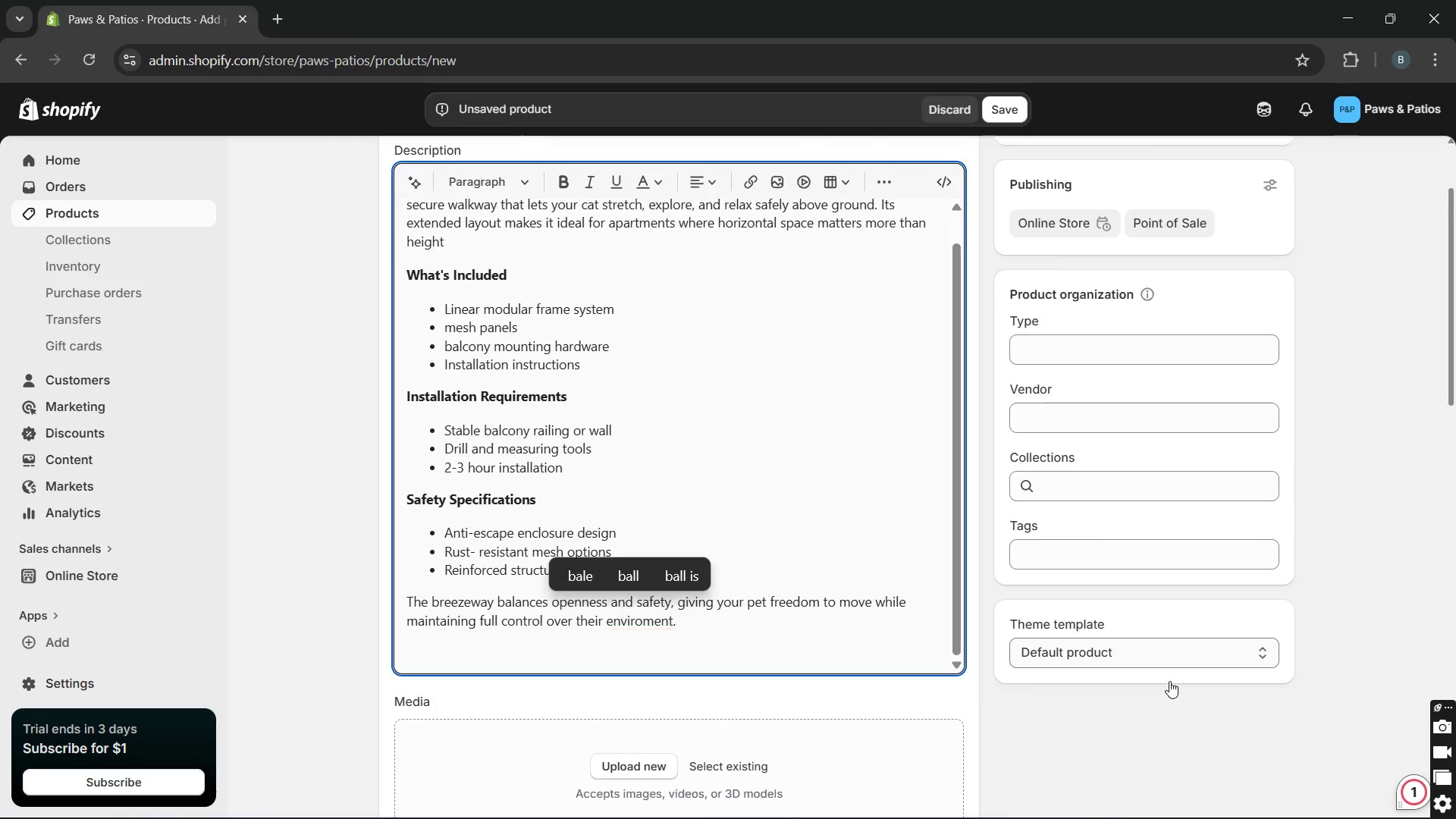 
left_click([646, 481])
 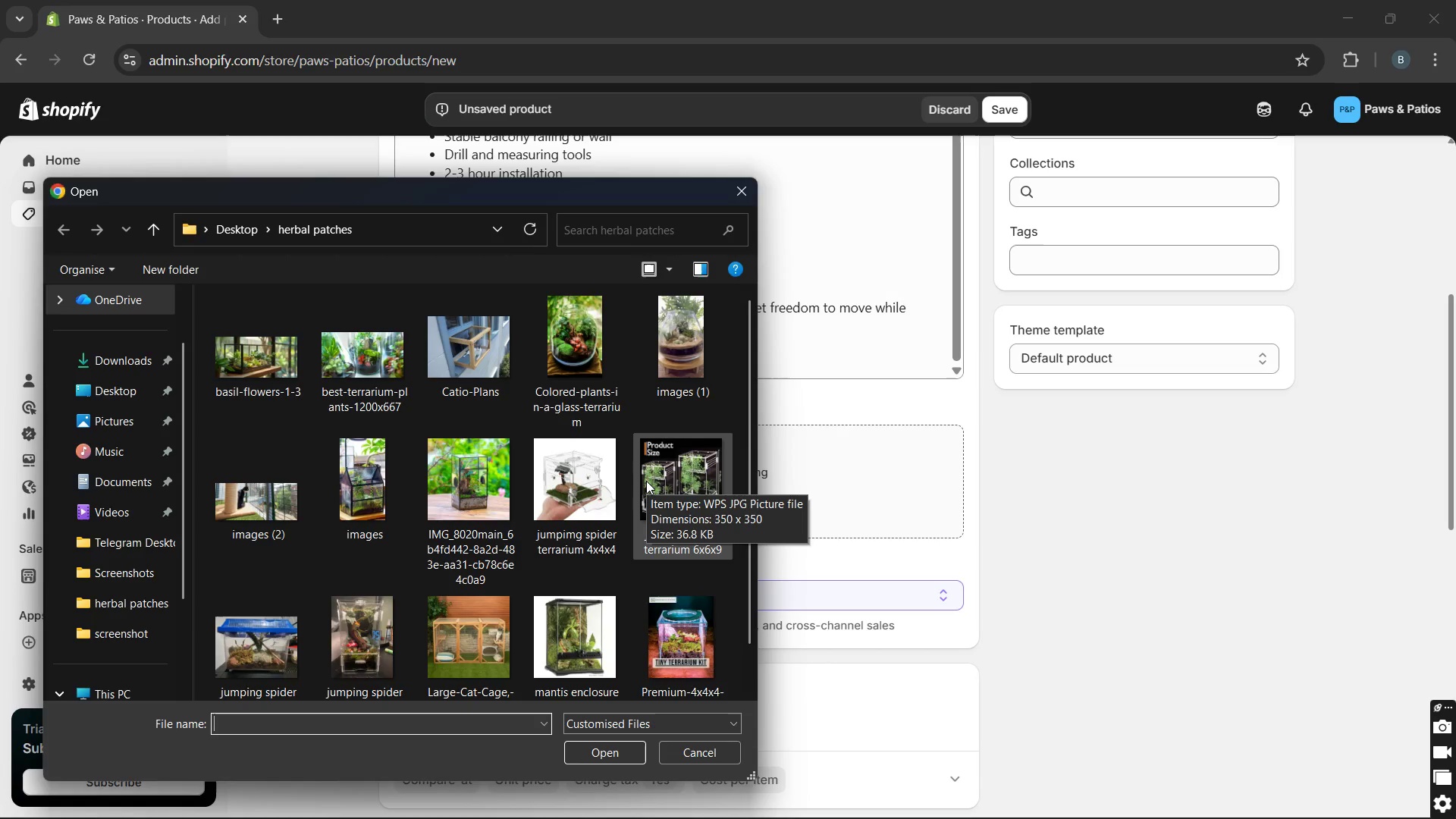 
wait(9.86)
 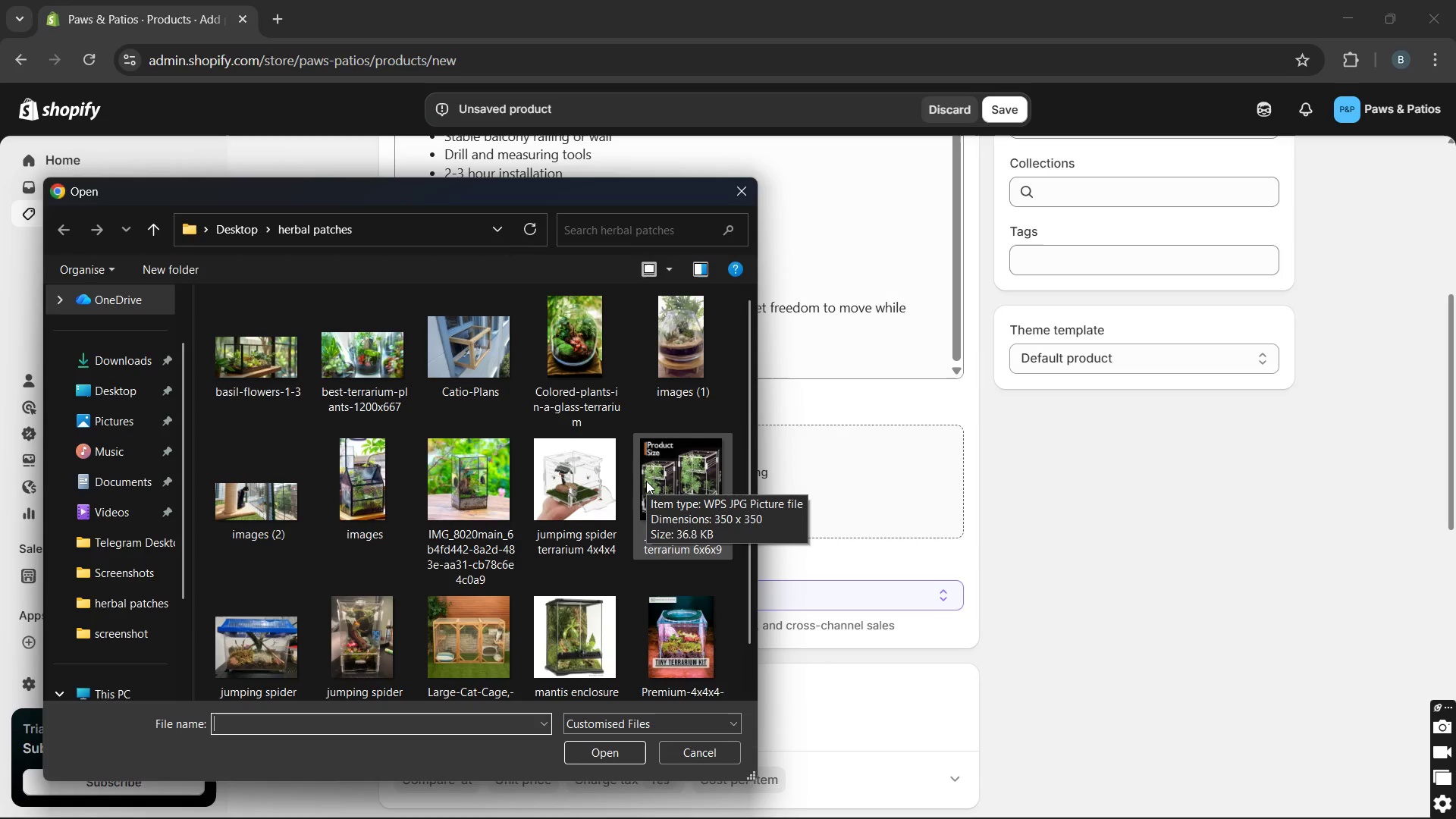 
mouse_move([549, 491])
 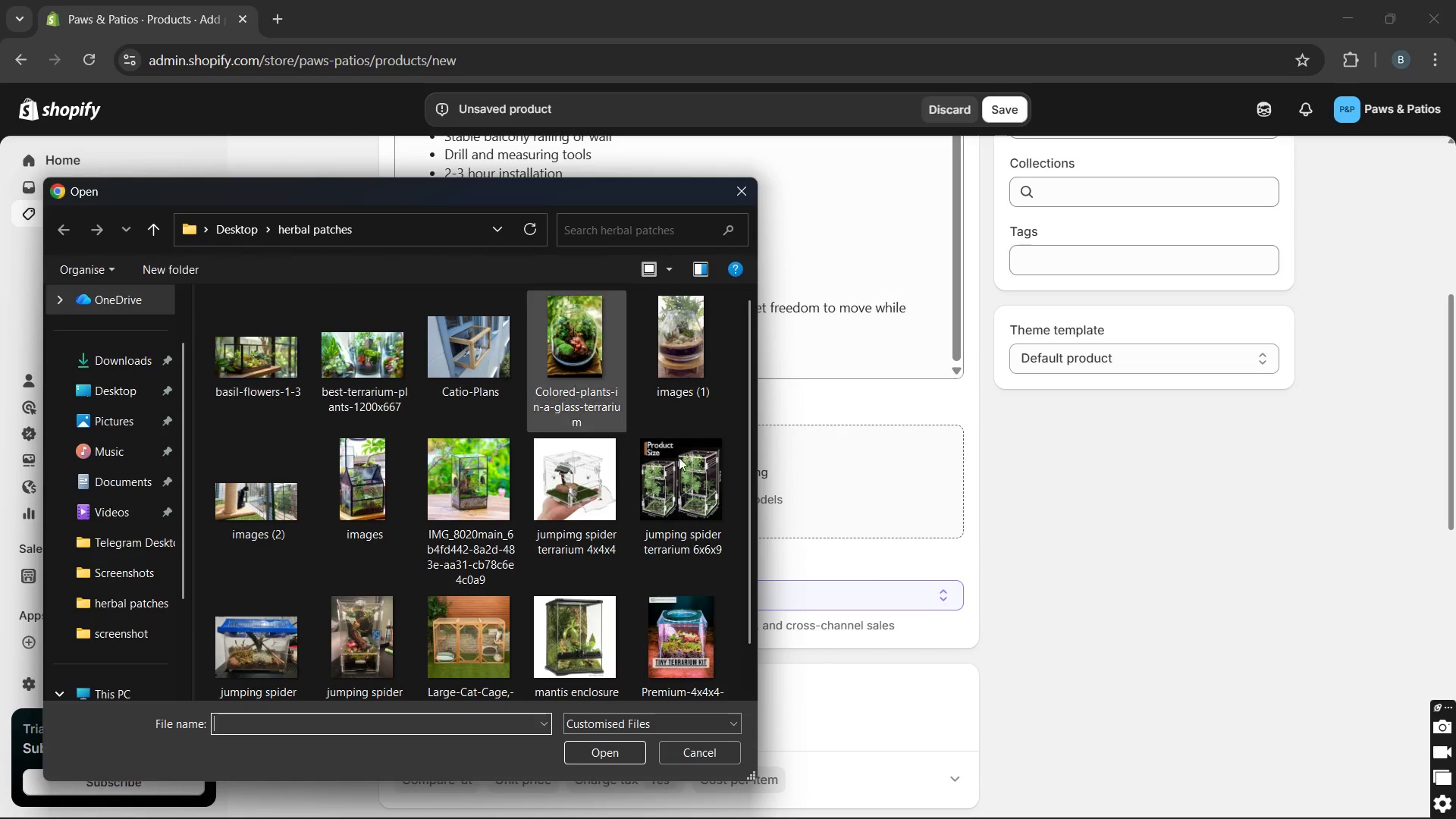 
scroll: coordinate [702, 483], scroll_direction: down, amount: 11.0
 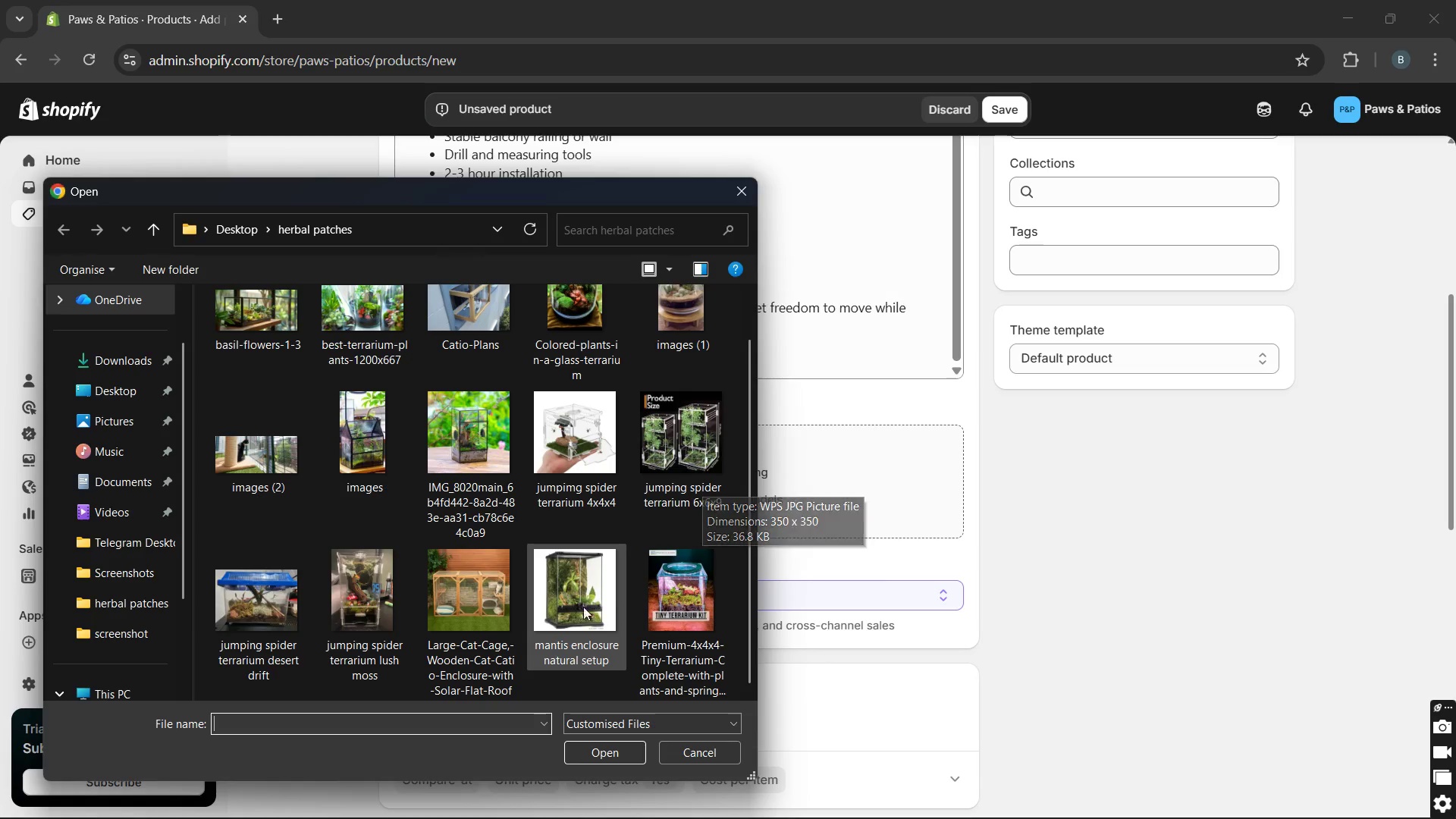 
mouse_move([464, 631])
 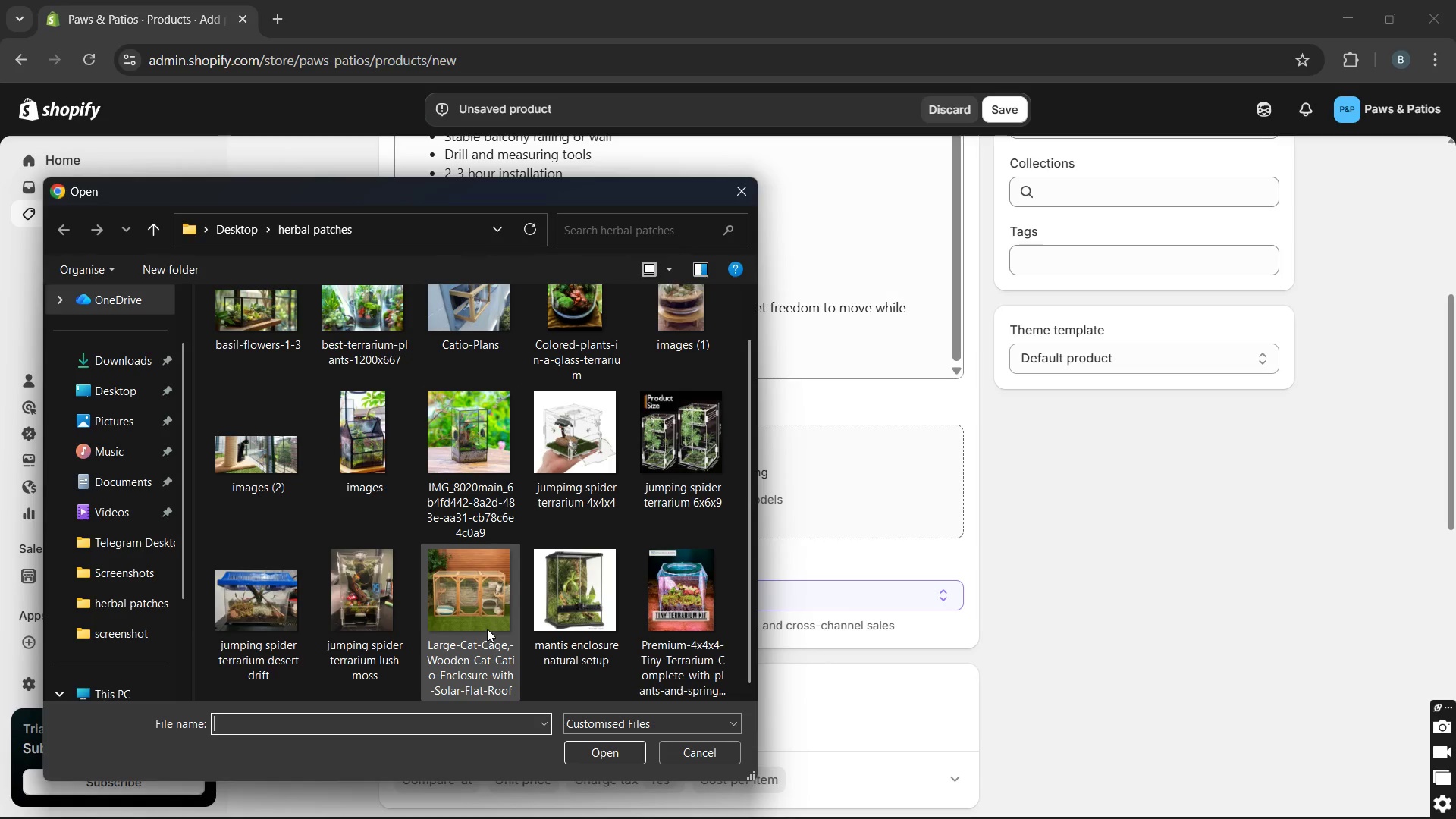 
scroll: coordinate [464, 500], scroll_direction: up, amount: 2.0
 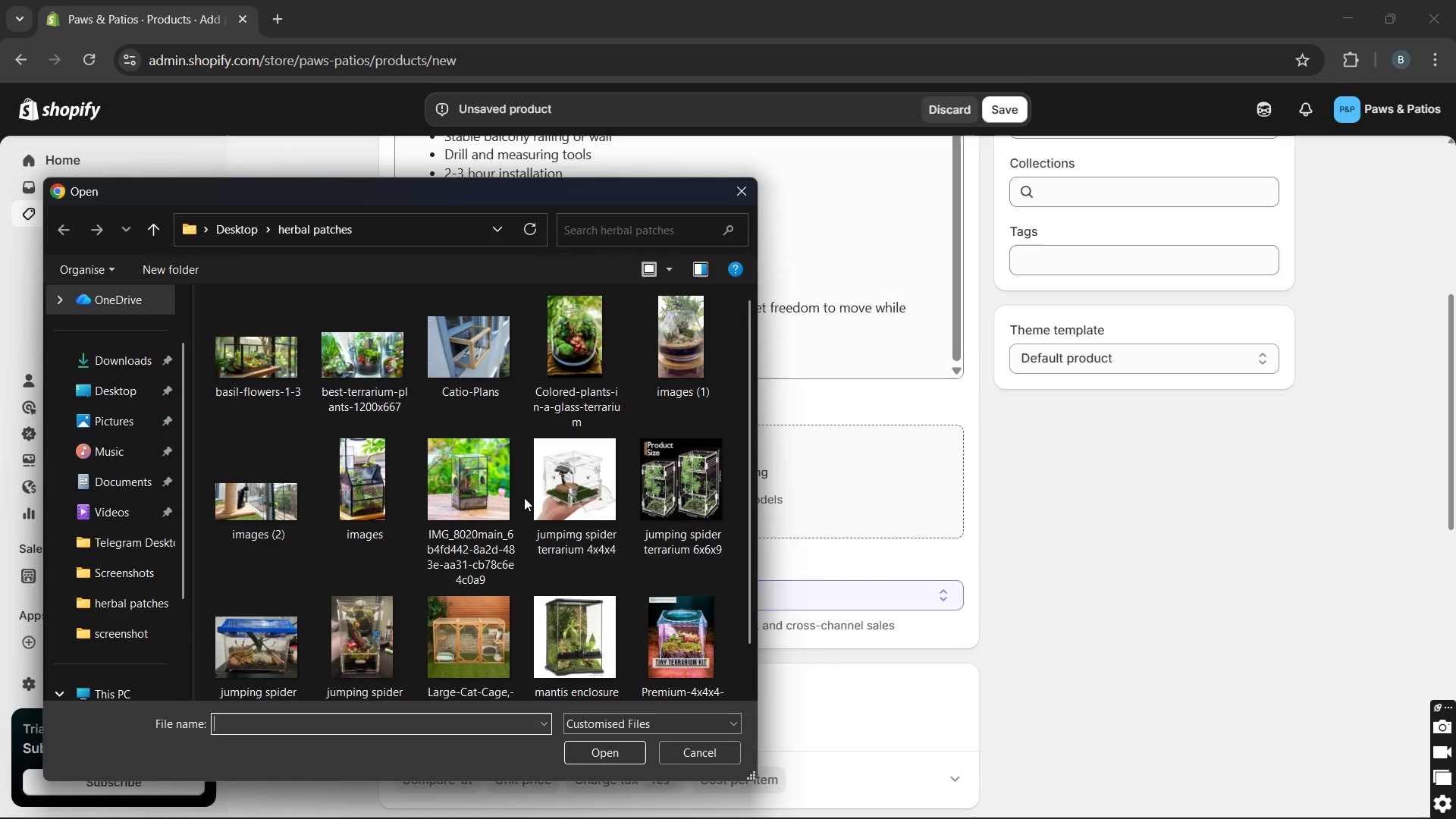 
left_click([245, 508])
 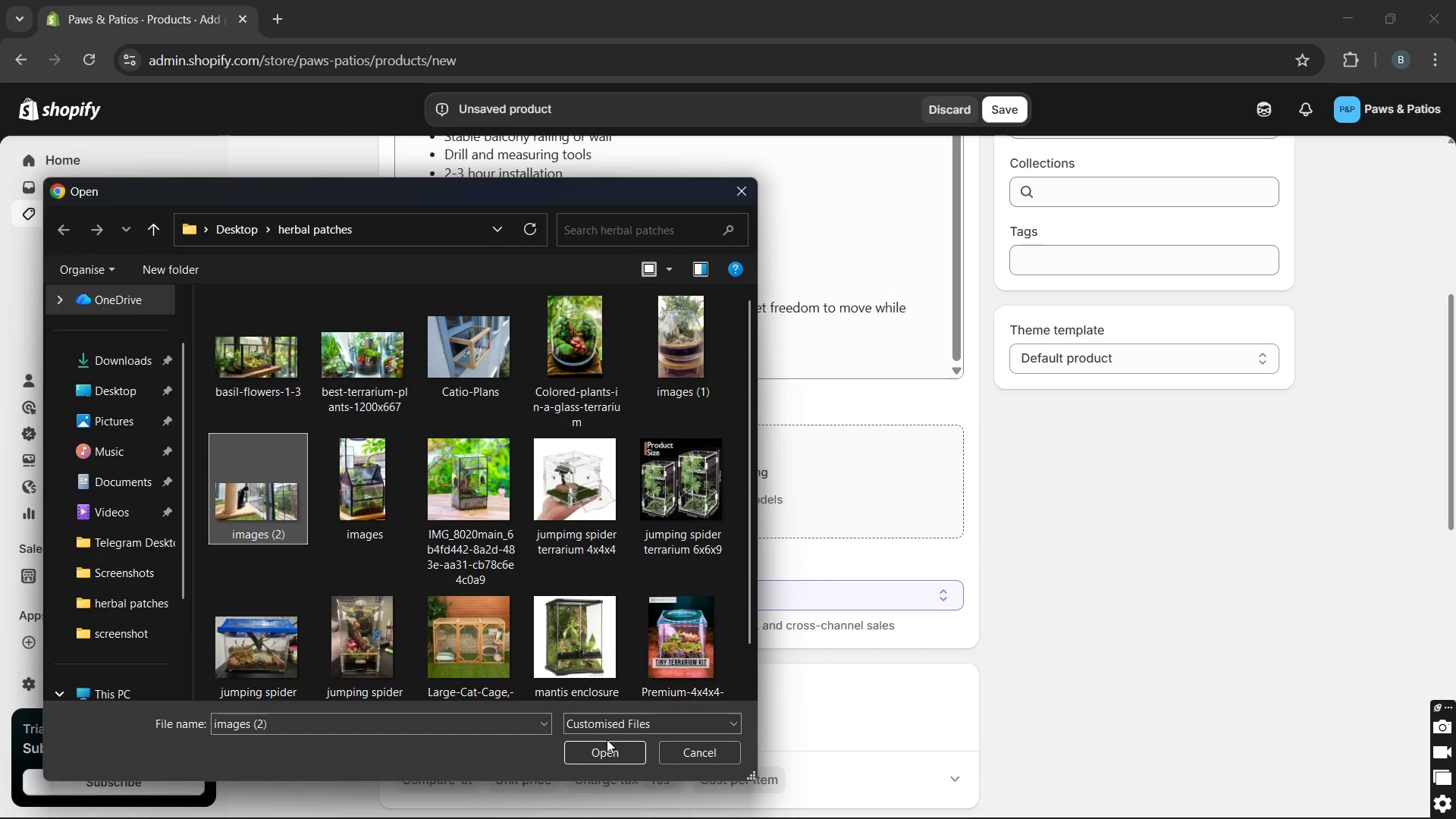 
left_click([607, 752])
 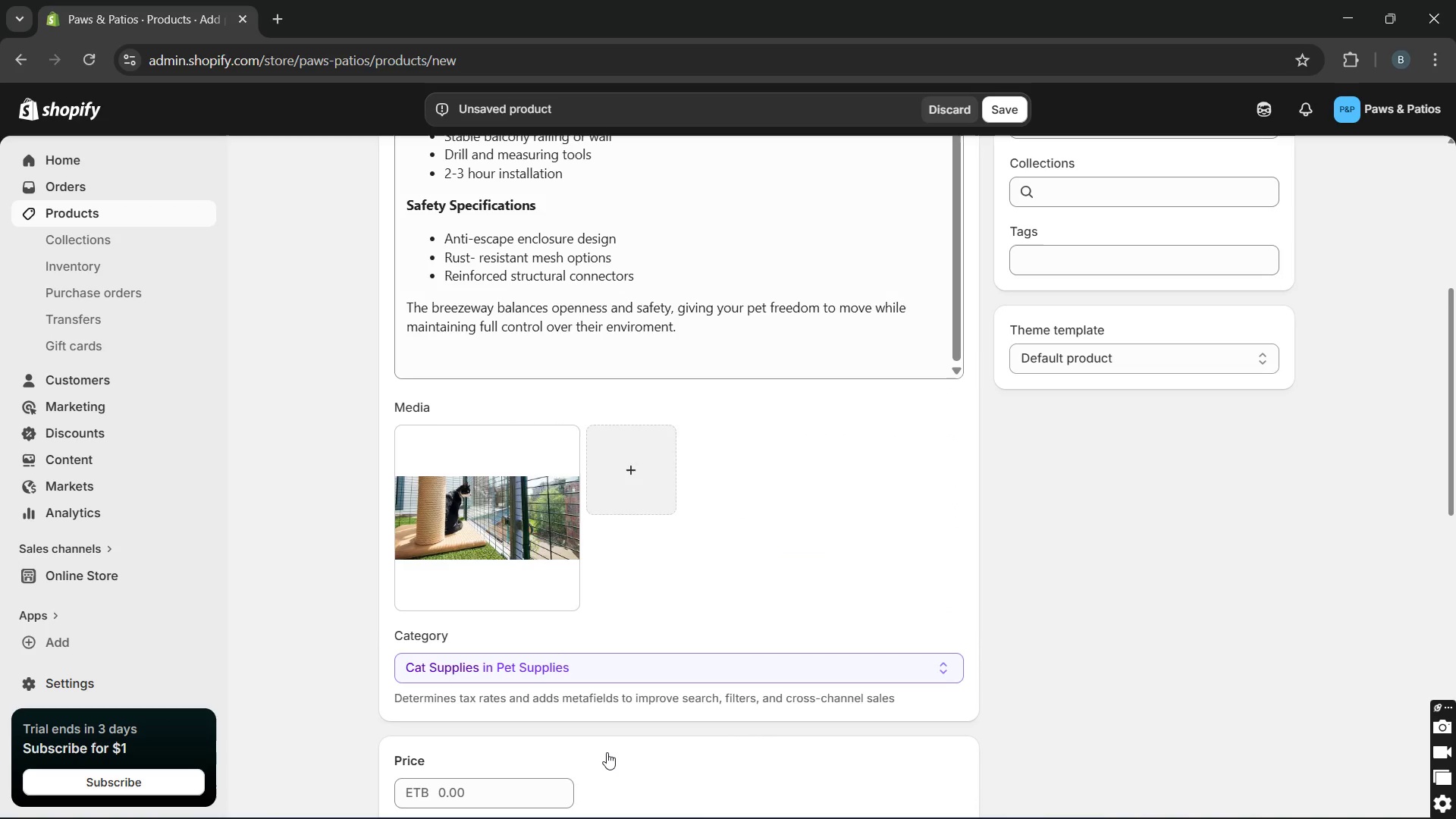 
wait(13.95)
 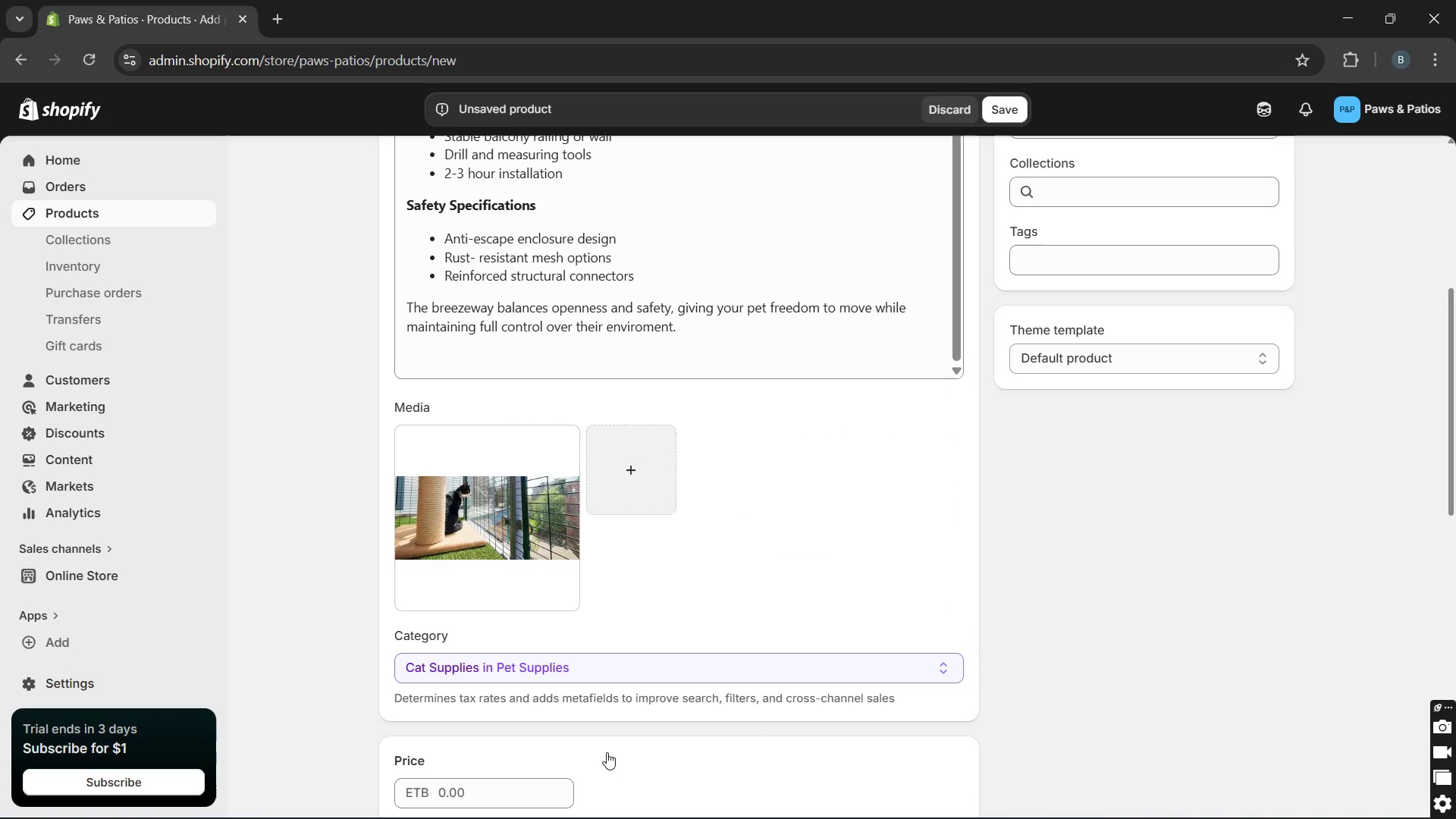 
left_click([951, 604])
 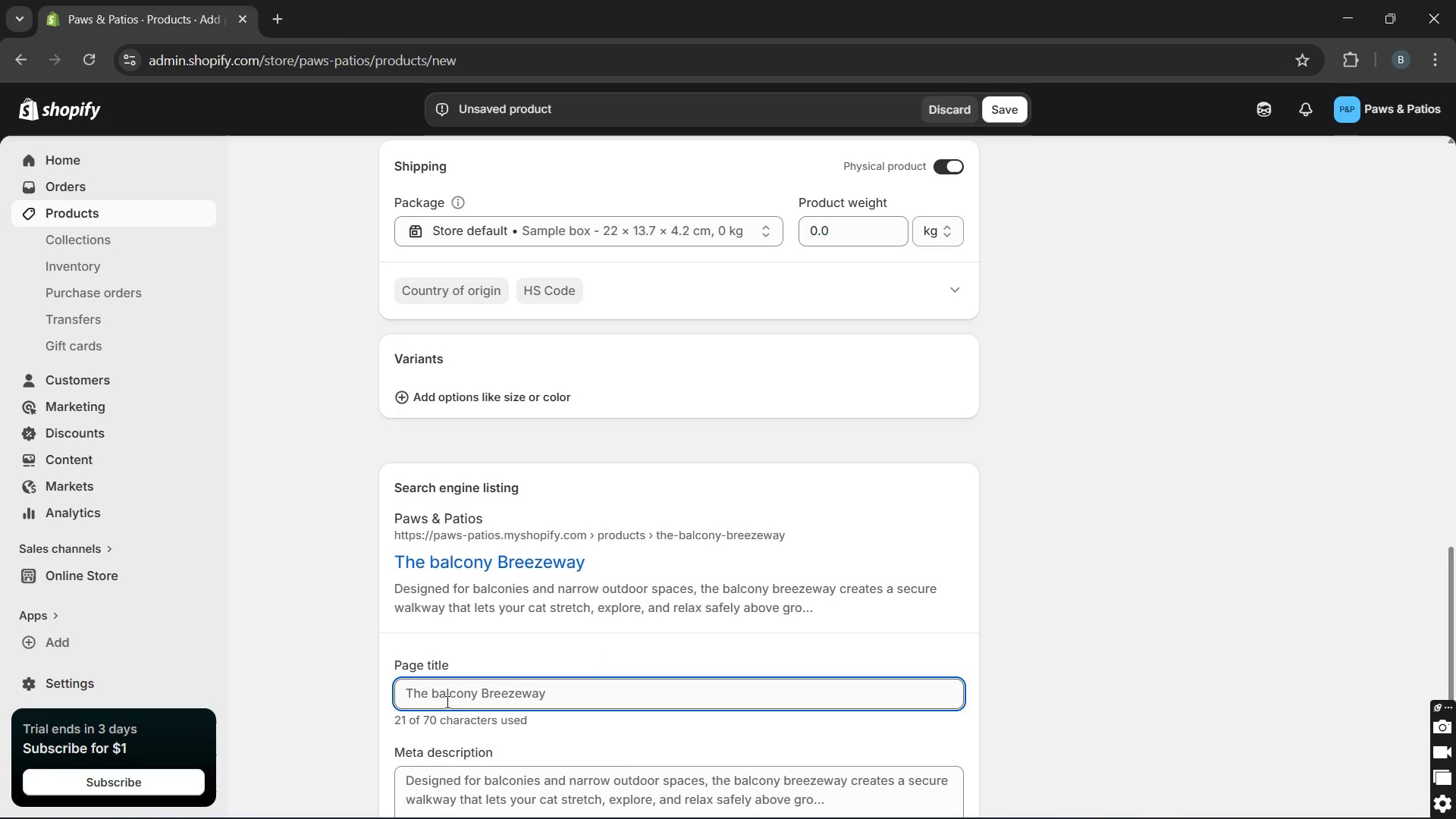 
wait(15.95)
 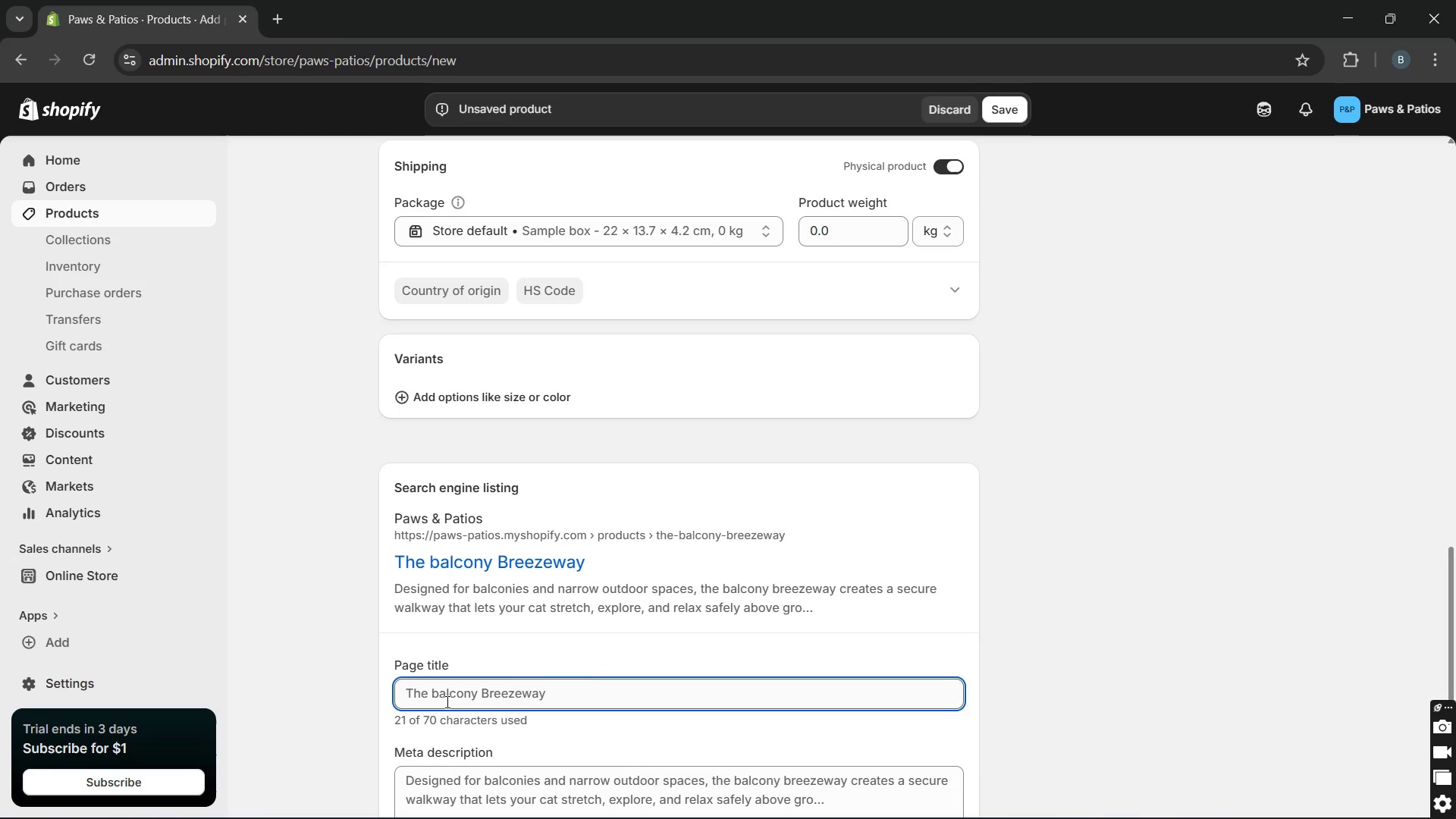 
left_click_drag(start_coordinate=[436, 692], to_coordinate=[375, 693])
 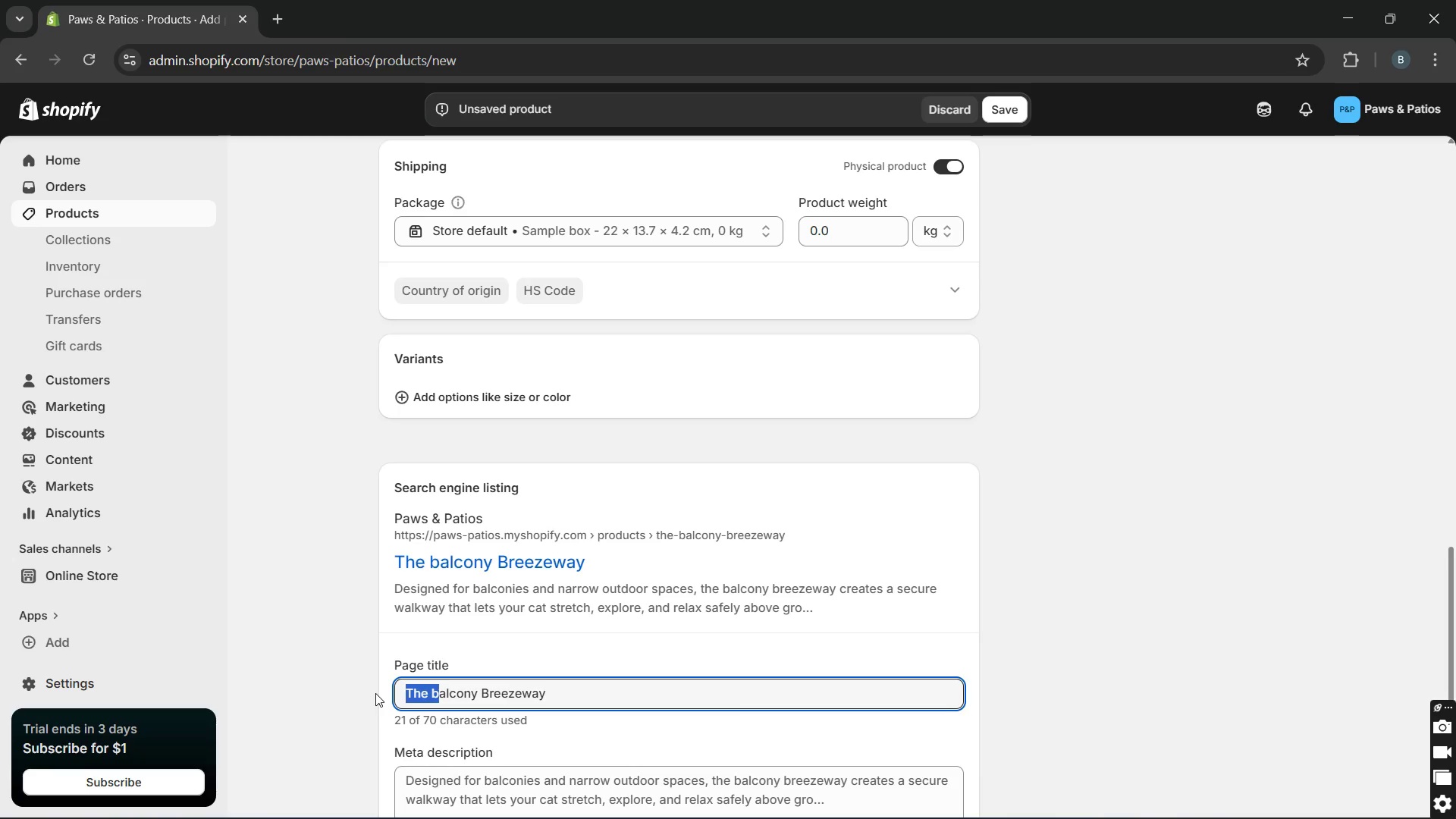 
key(CapsLock)
 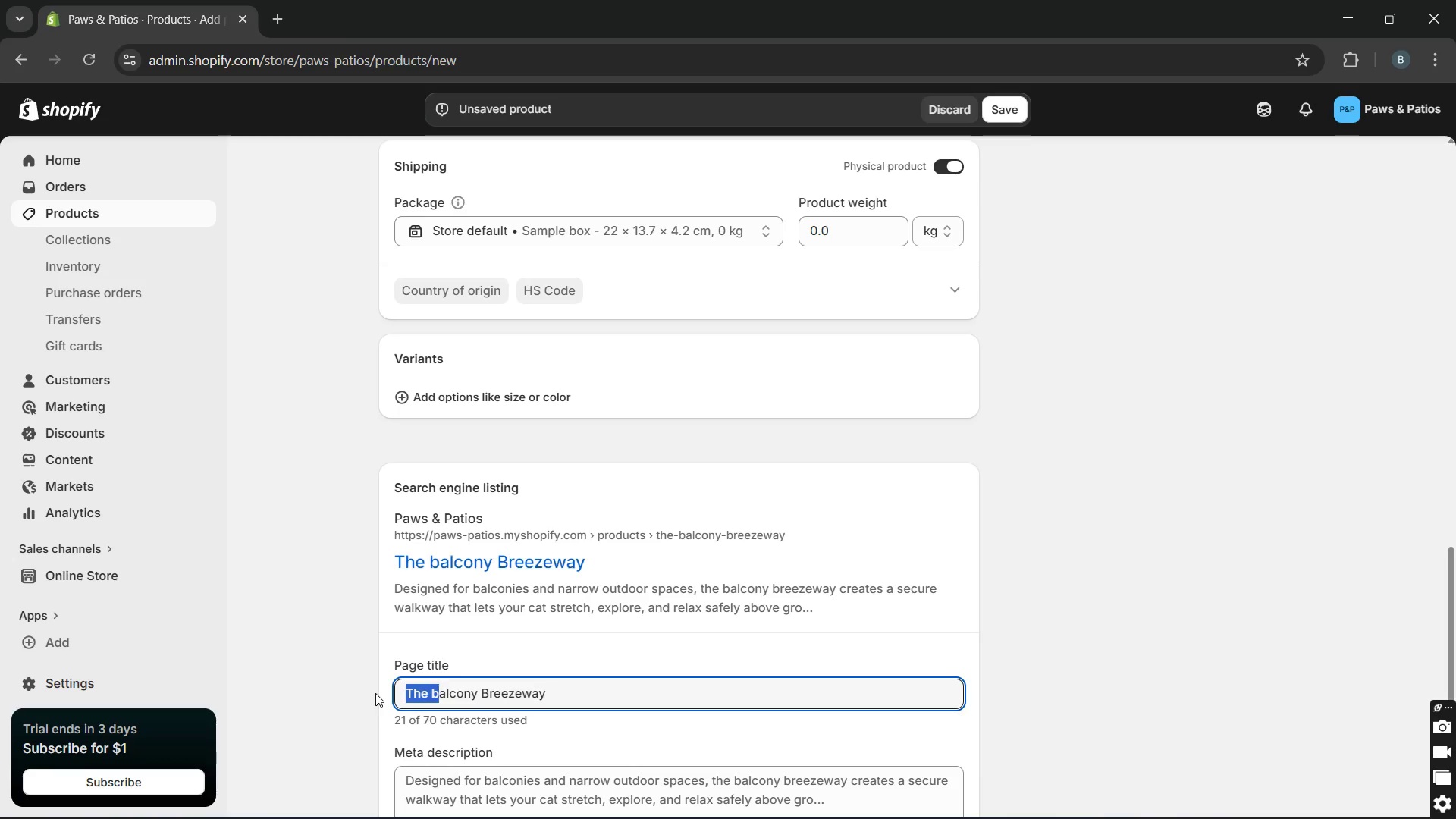 
key(B)
 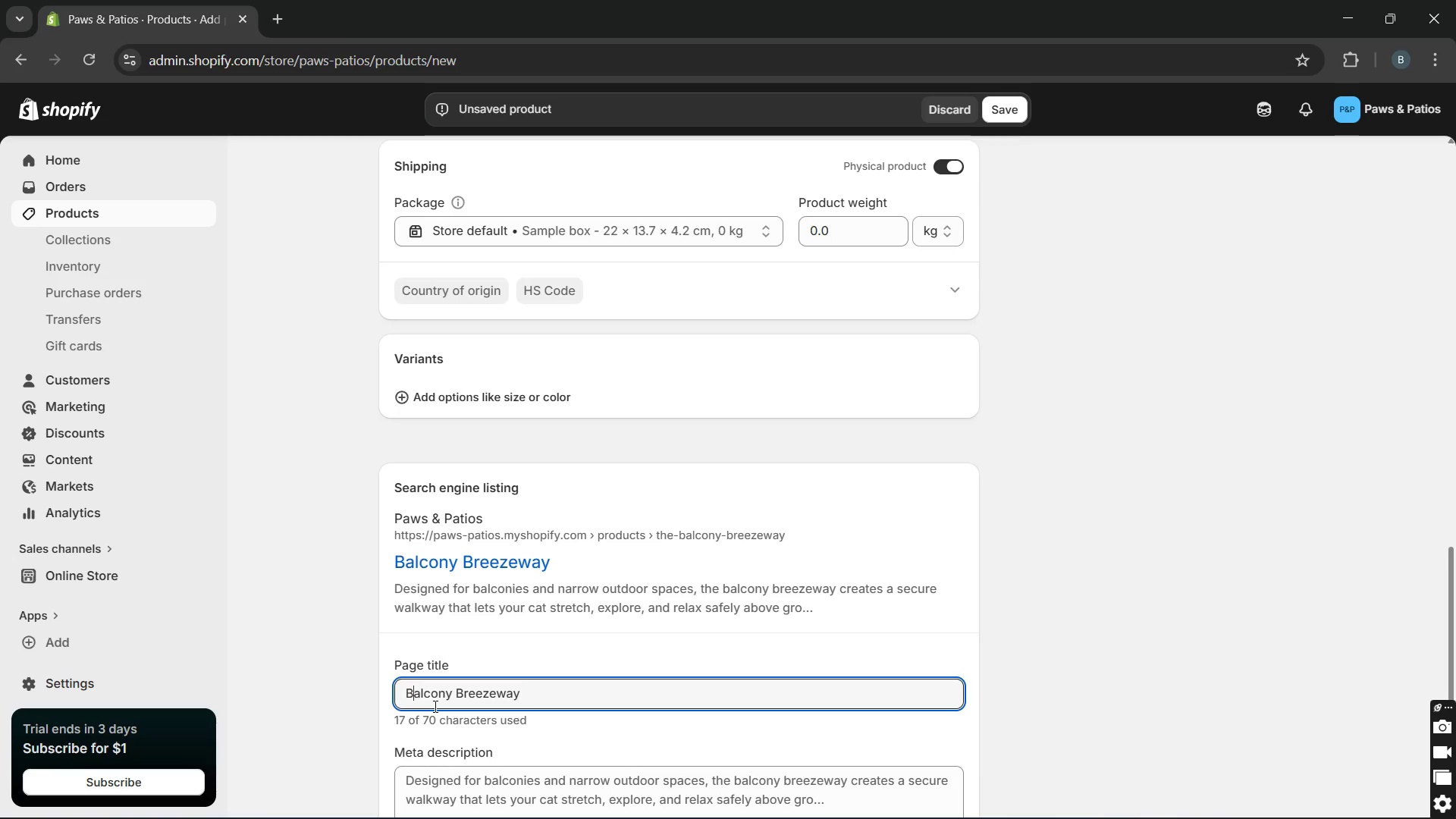 
left_click([450, 704])
 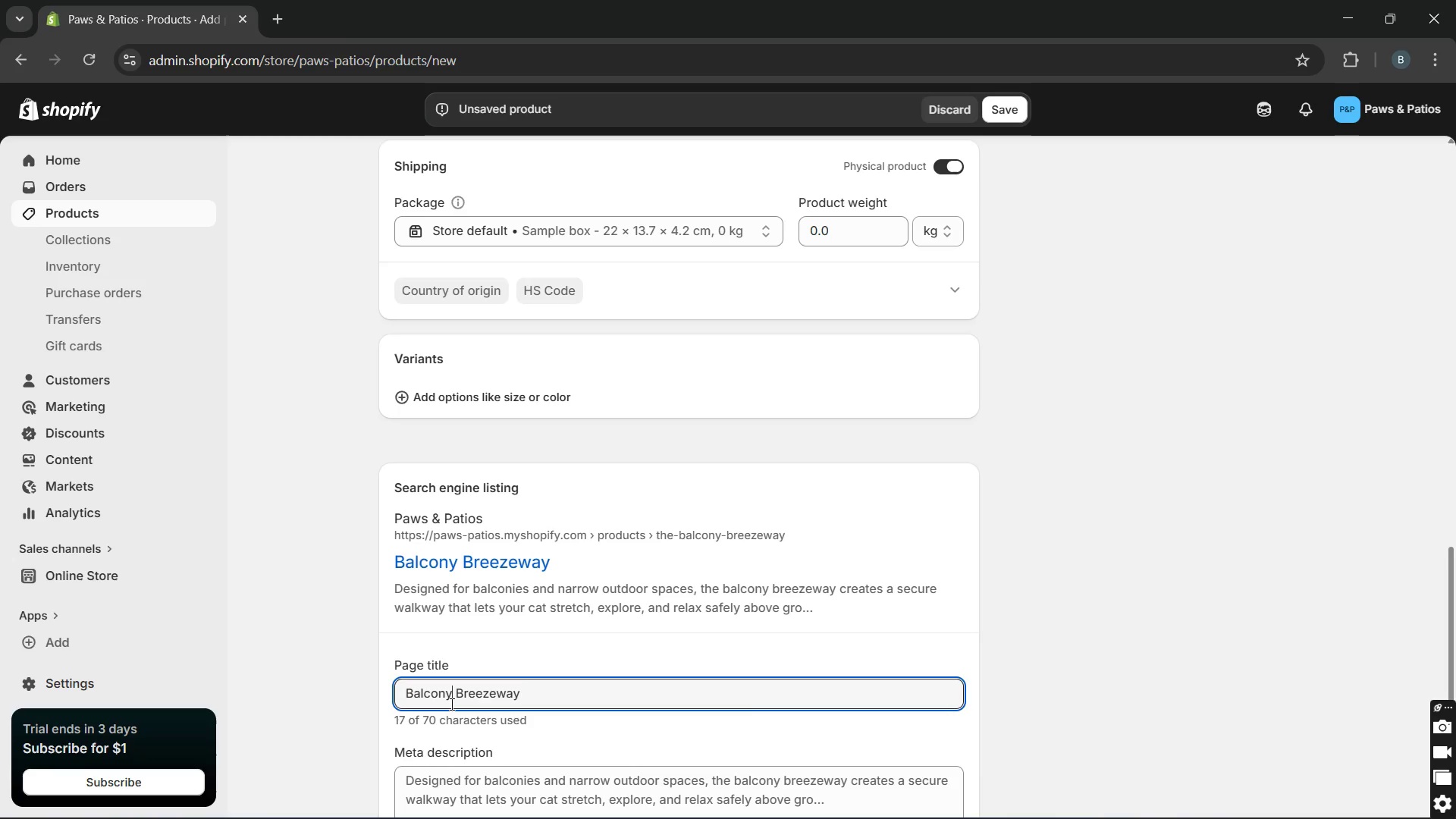 
key(Minus)
 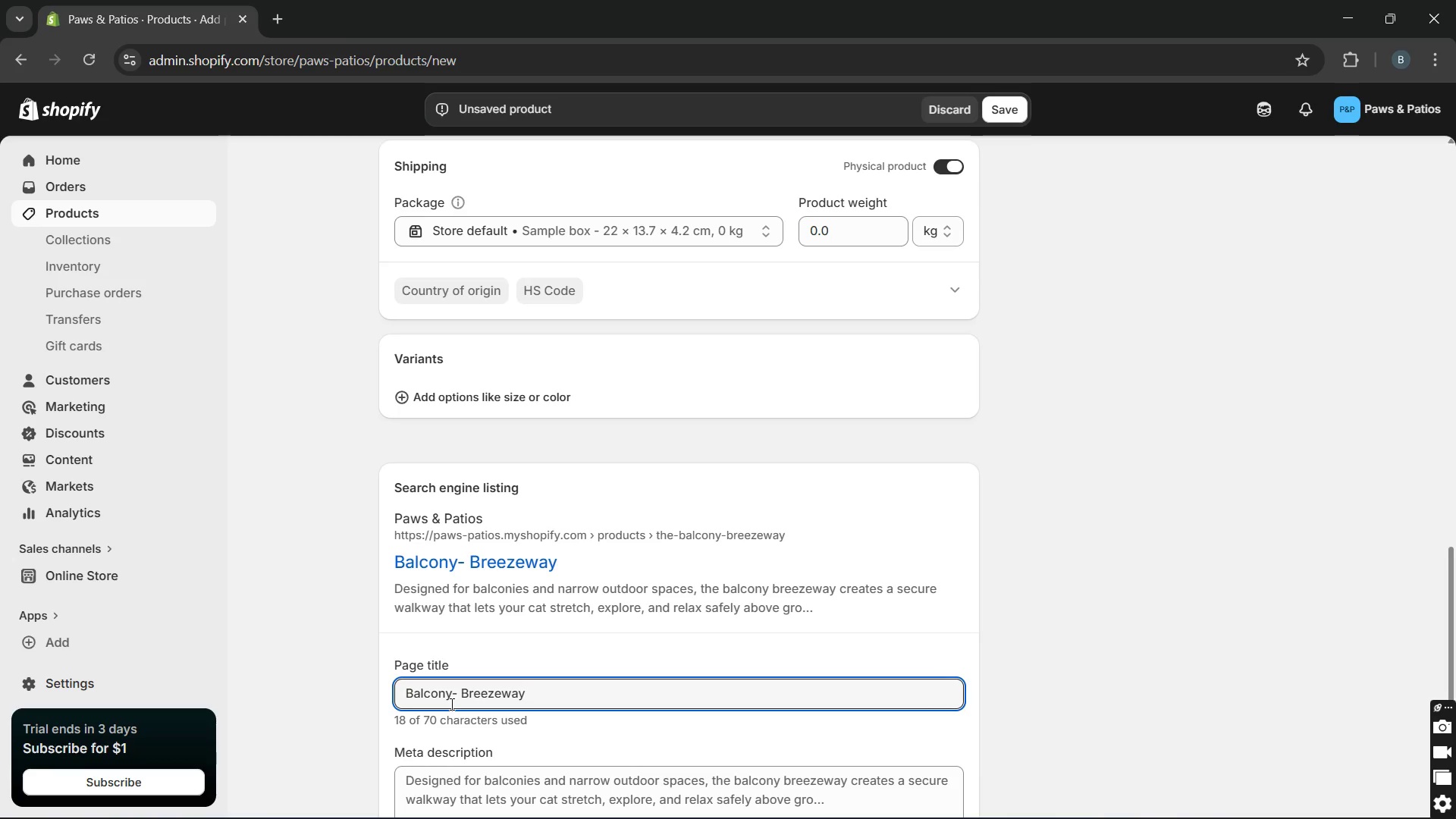 
key(Backspace)
type( Catio kit [Break])
 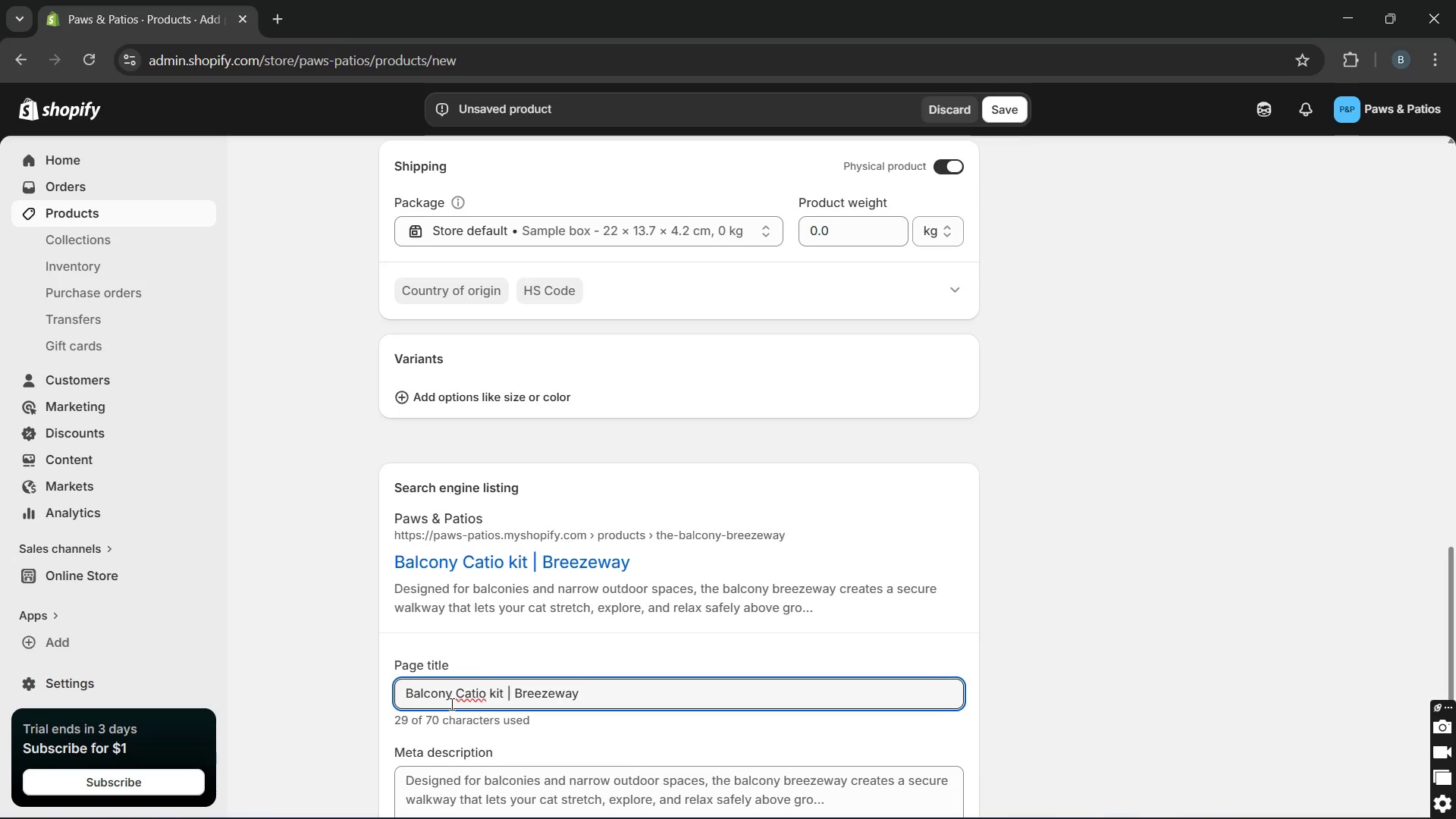 
left_click([620, 694])
 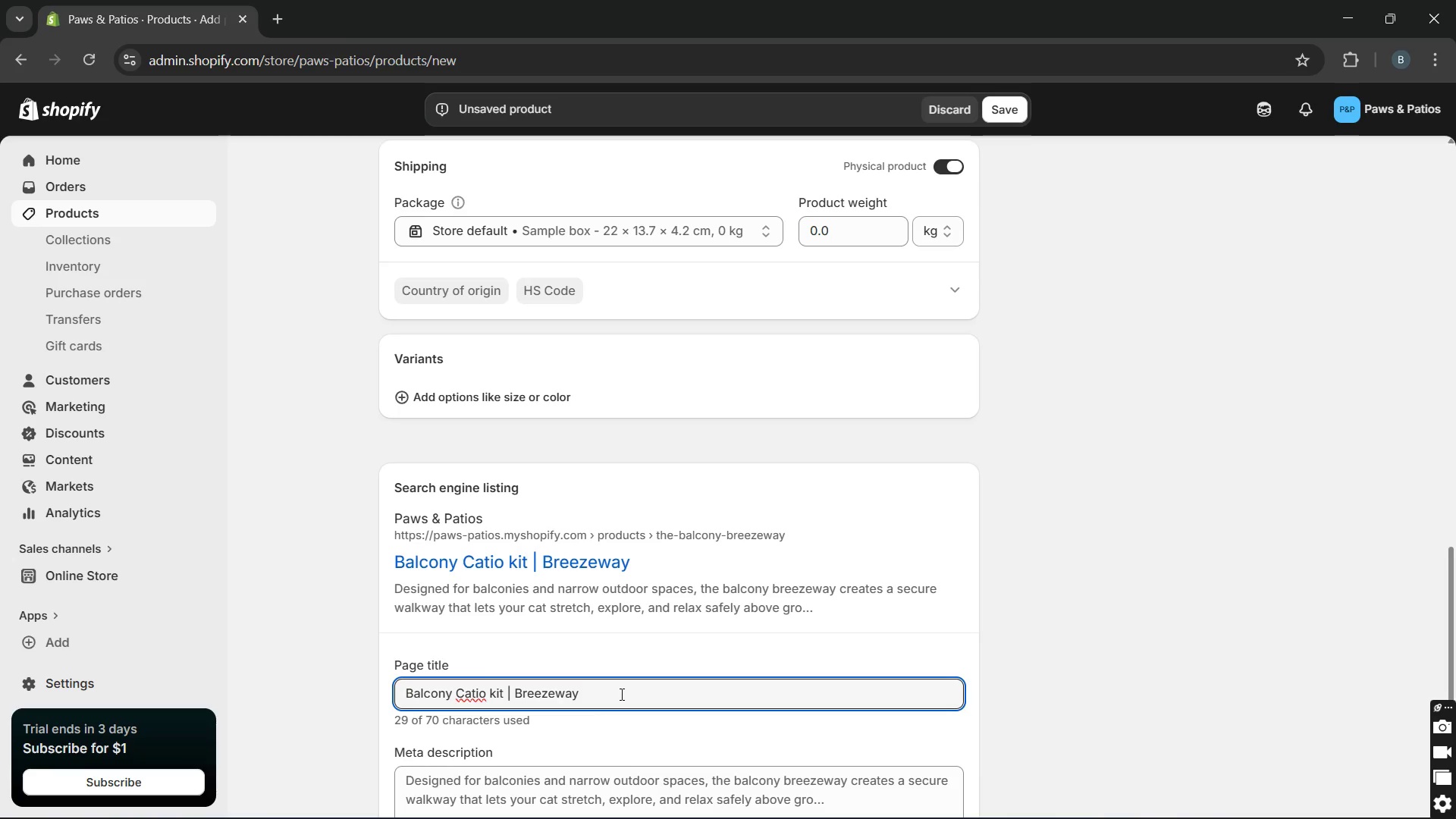 
type(enclosure)
 